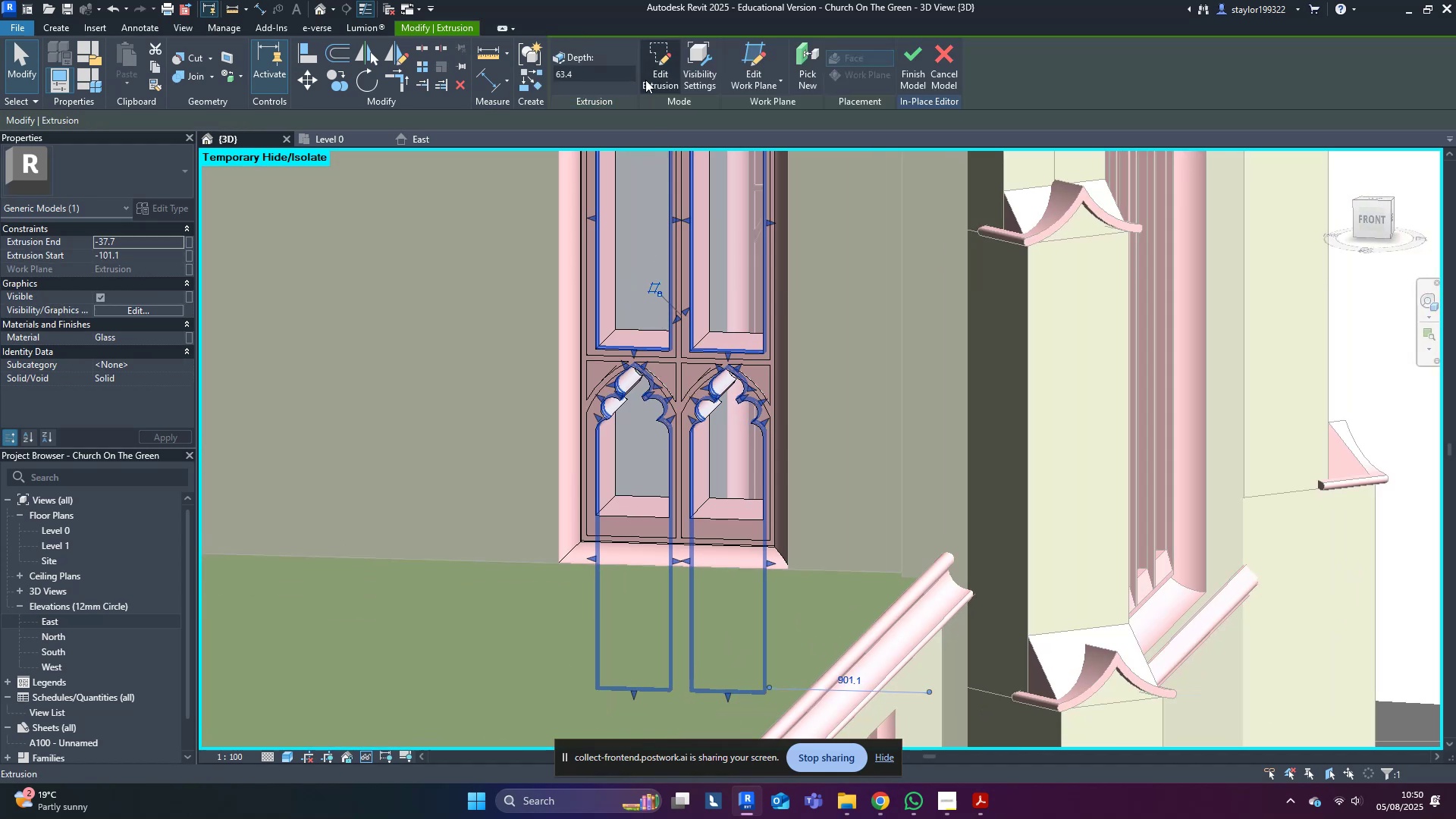 
left_click_drag(start_coordinate=[344, 519], to_coordinate=[1081, 814])
 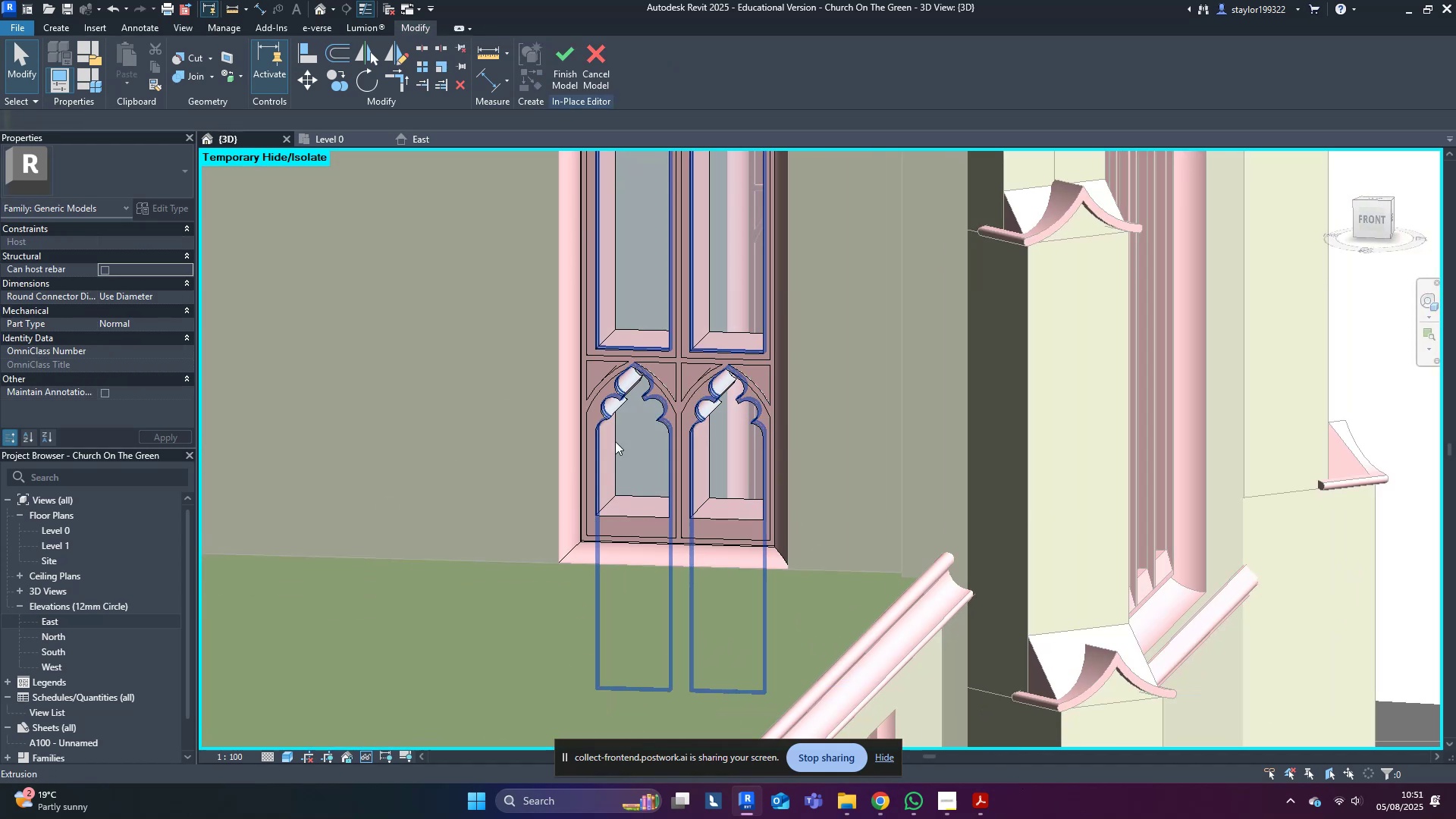 
left_click([616, 440])
 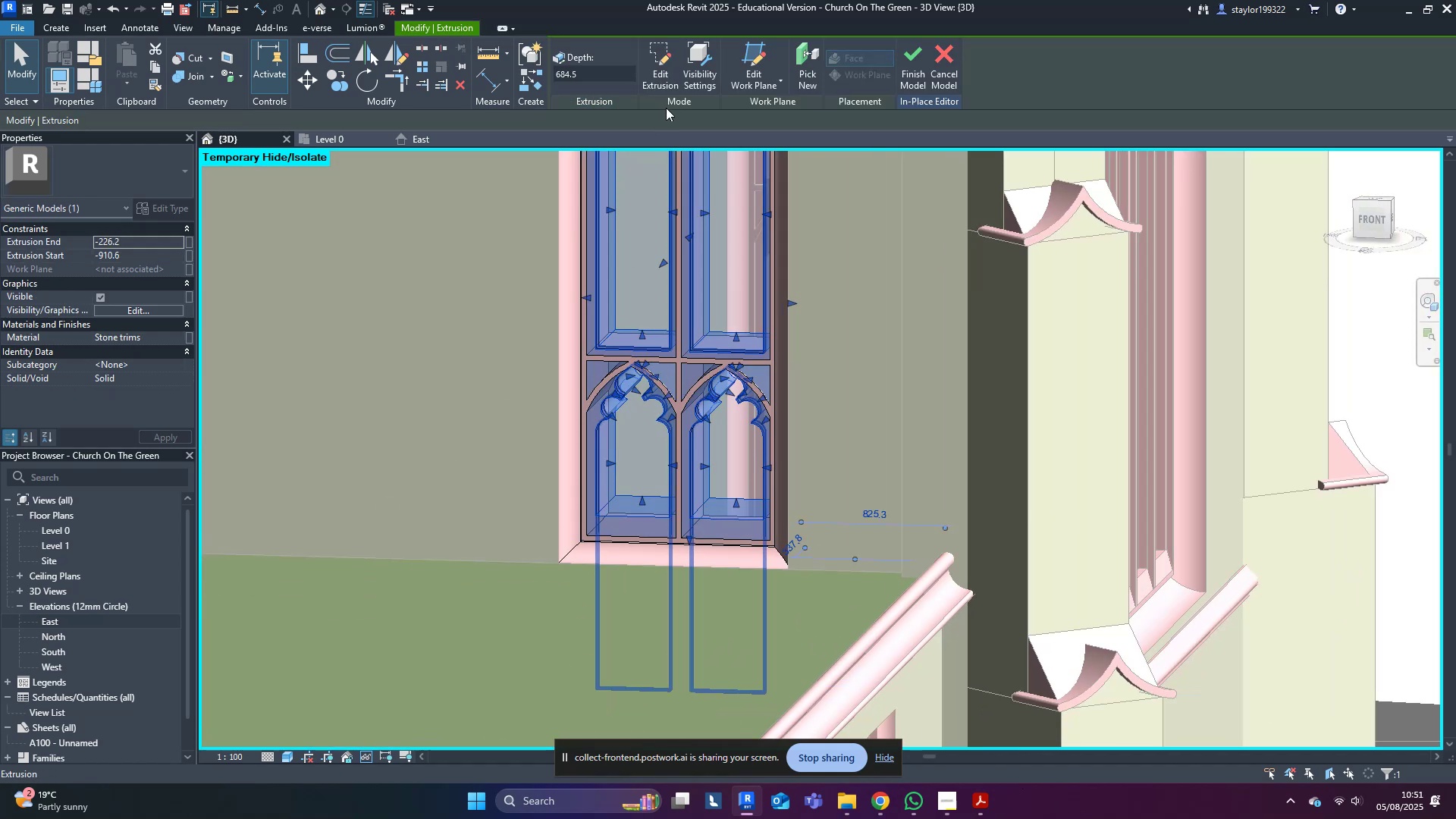 
key(Escape)
 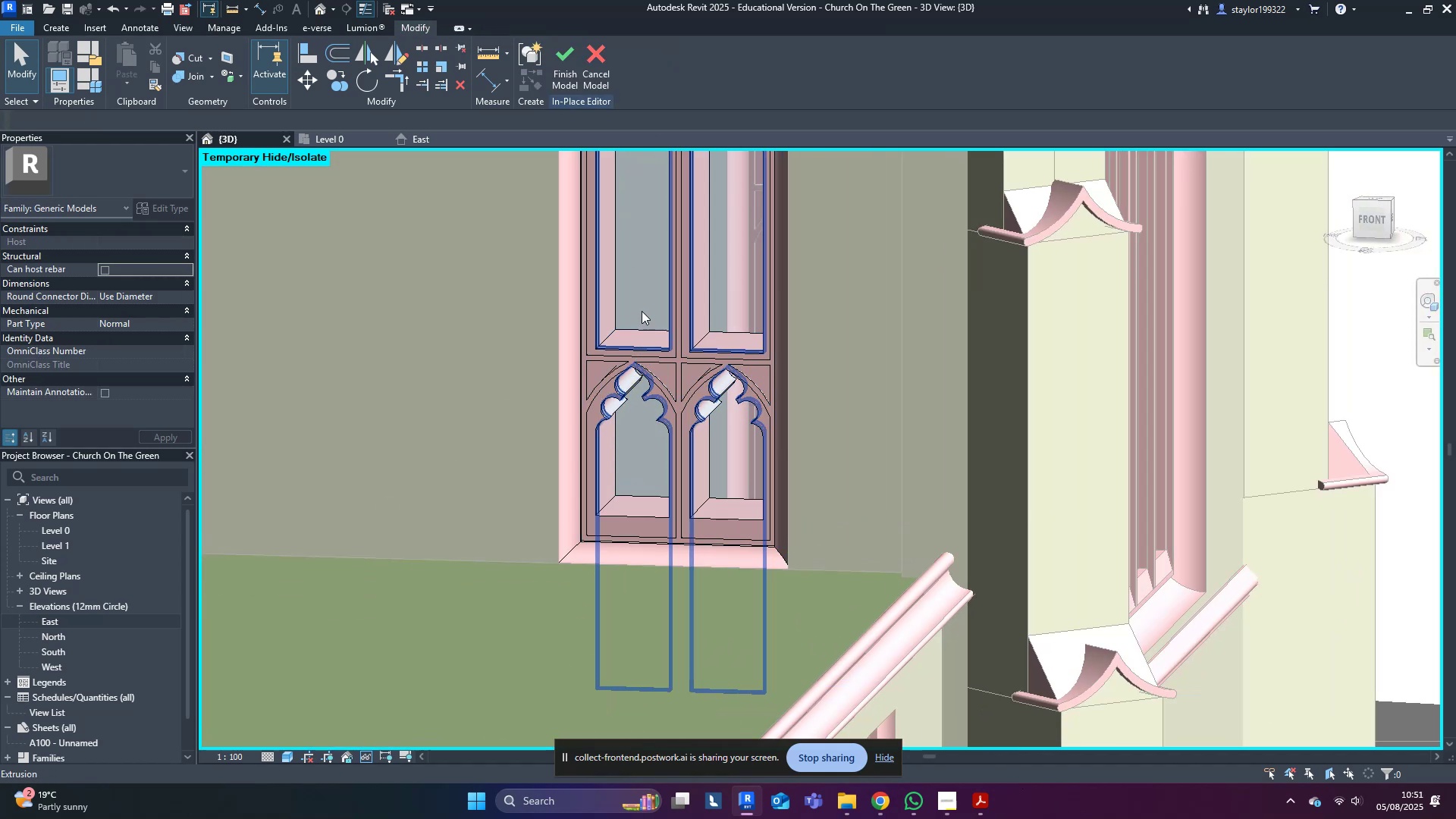 
left_click([642, 311])
 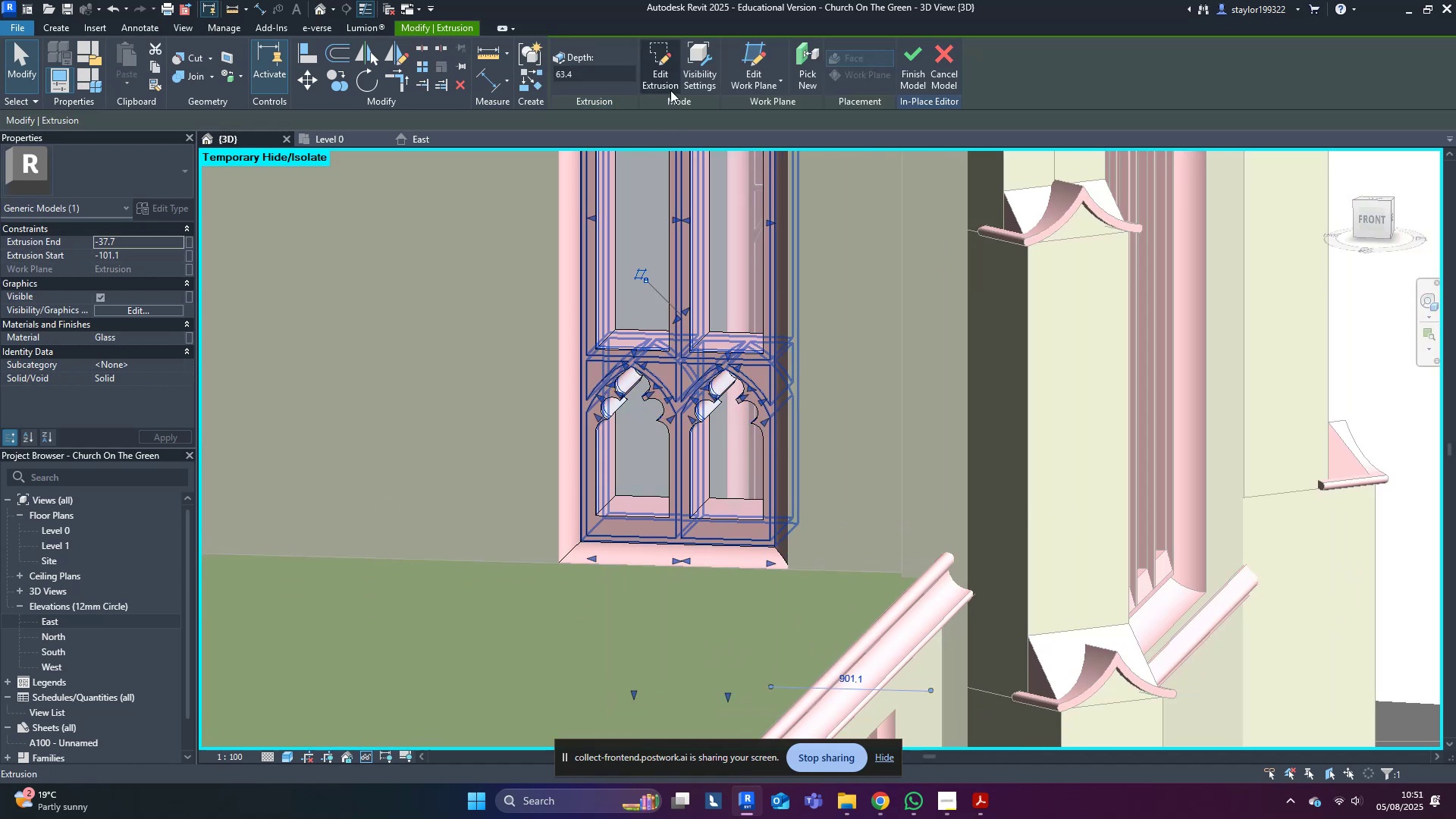 
left_click([665, 66])
 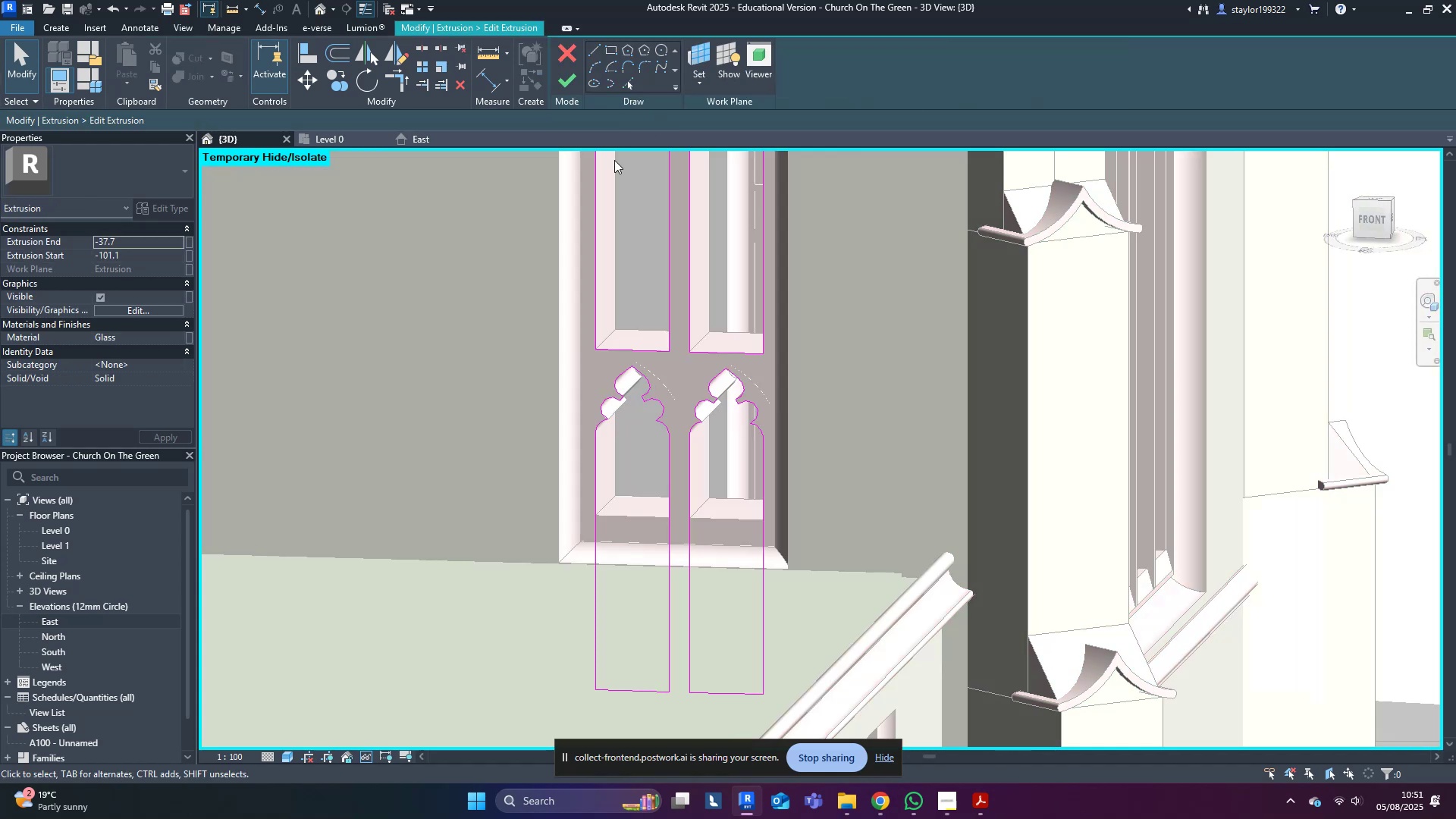 
scroll: coordinate [507, 513], scroll_direction: down, amount: 4.0
 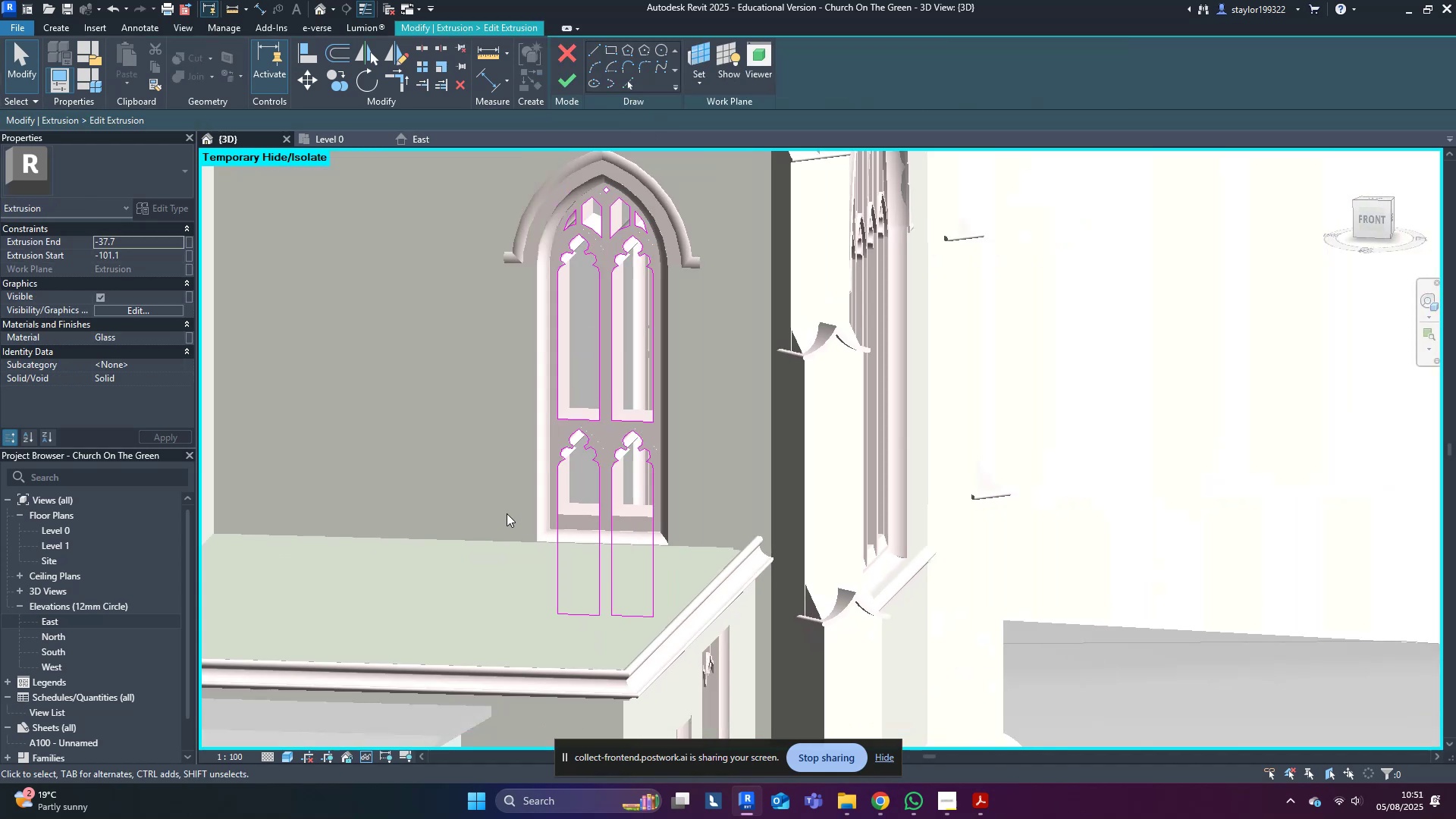 
left_click_drag(start_coordinate=[431, 536], to_coordinate=[901, 693])
 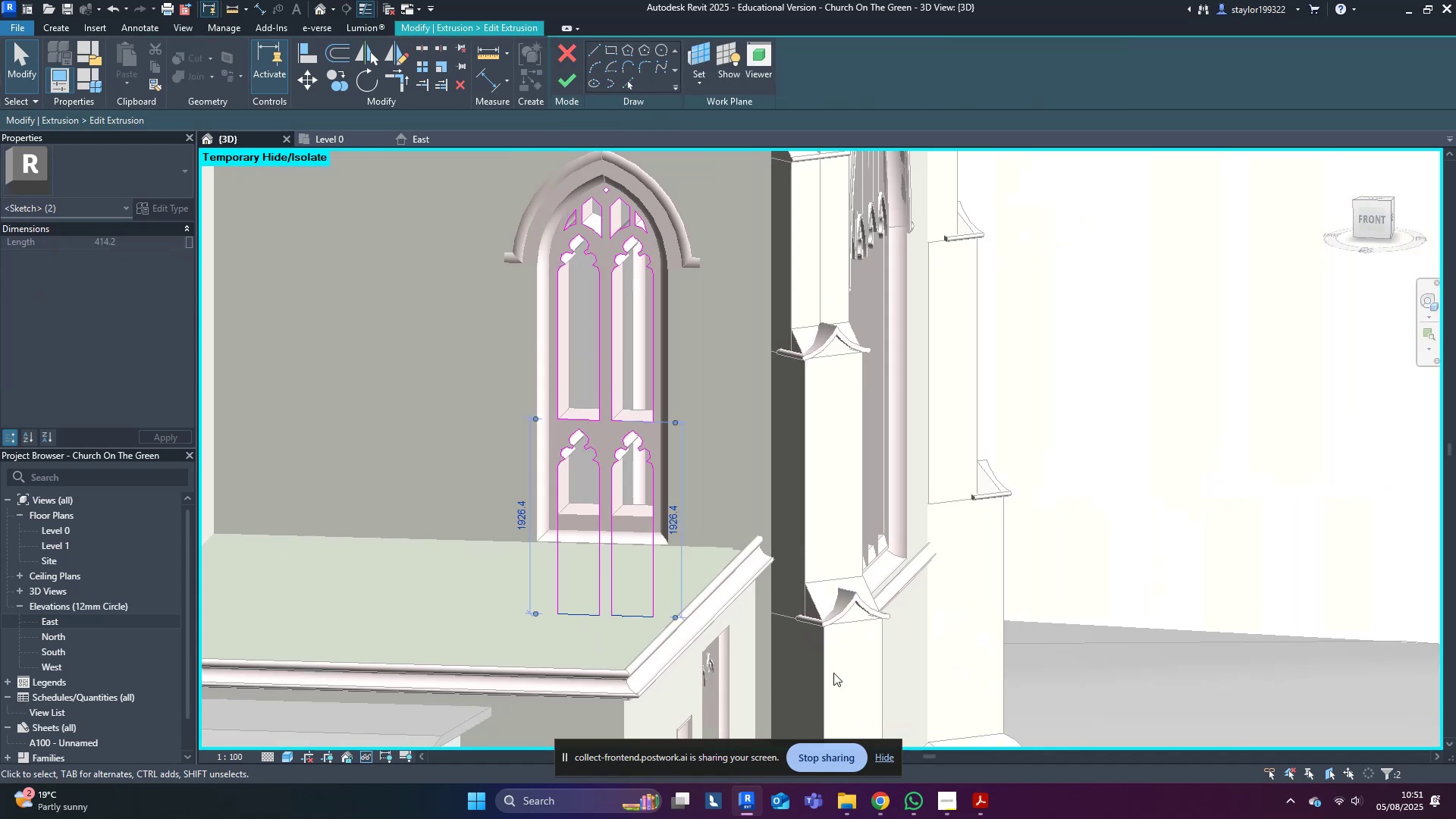 
scroll: coordinate [616, 640], scroll_direction: up, amount: 7.0
 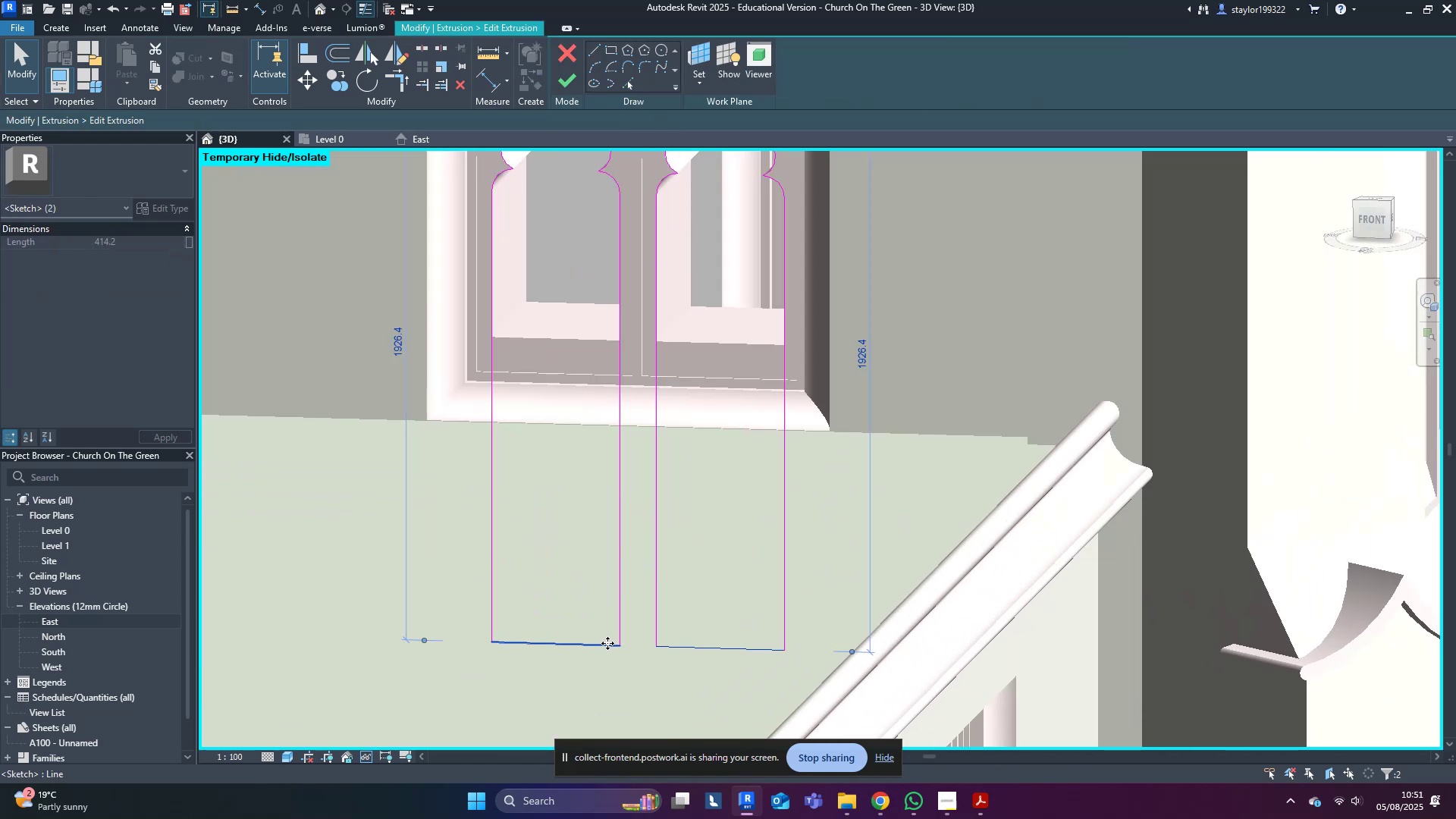 
left_click_drag(start_coordinate=[598, 645], to_coordinate=[558, 337])
 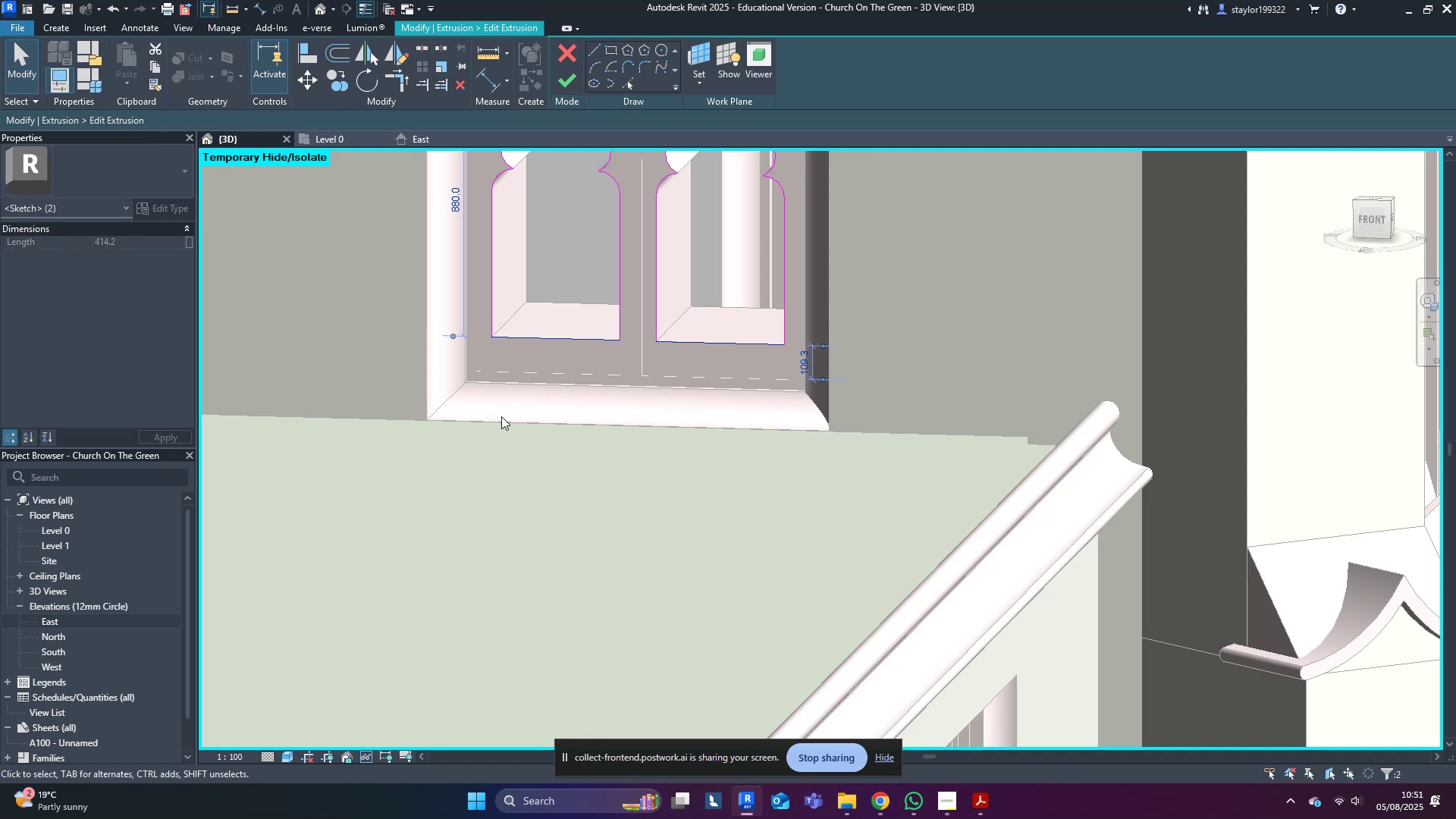 
left_click([484, 464])
 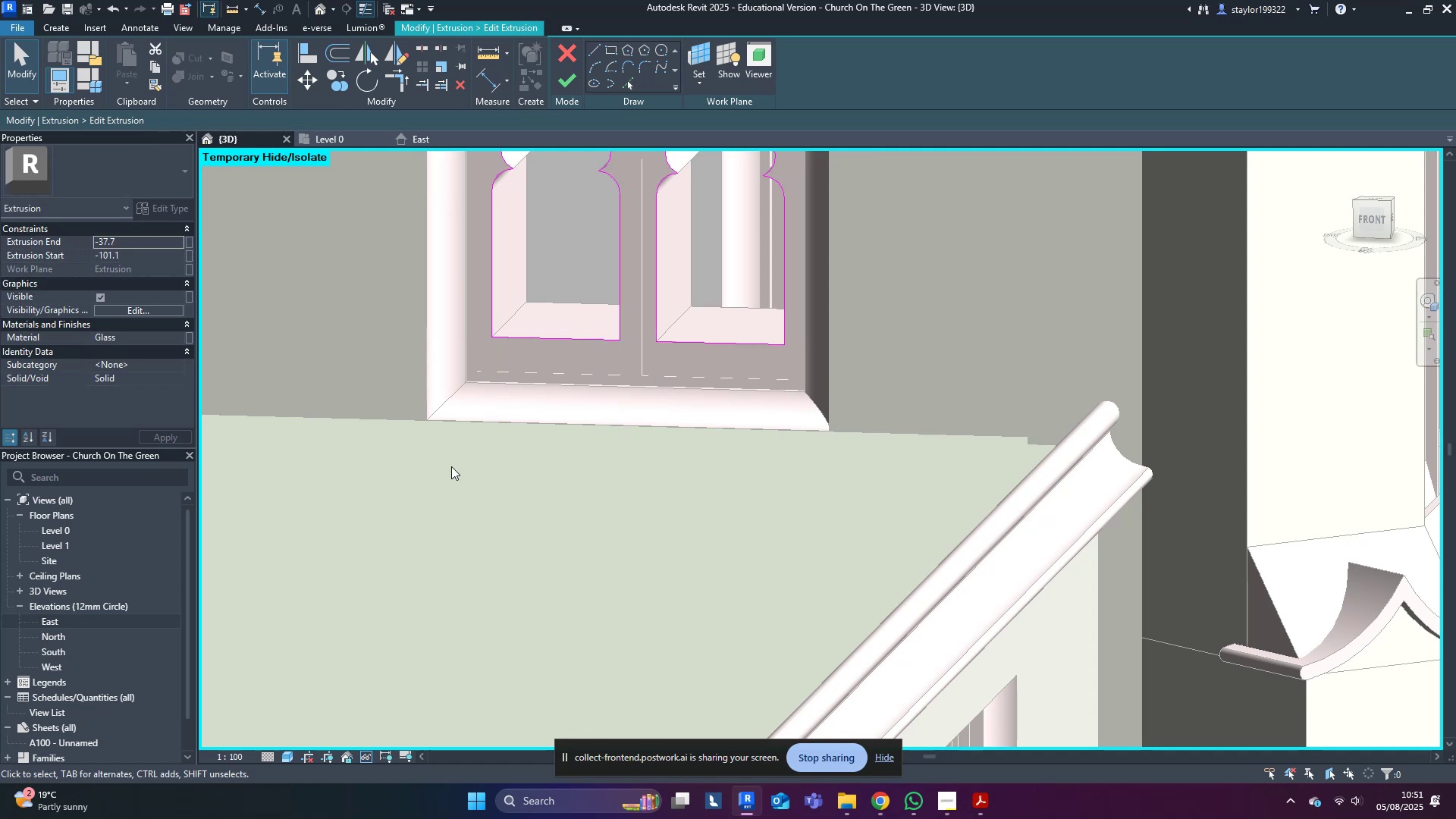 
left_click_drag(start_coordinate=[390, 472], to_coordinate=[419, 504])
 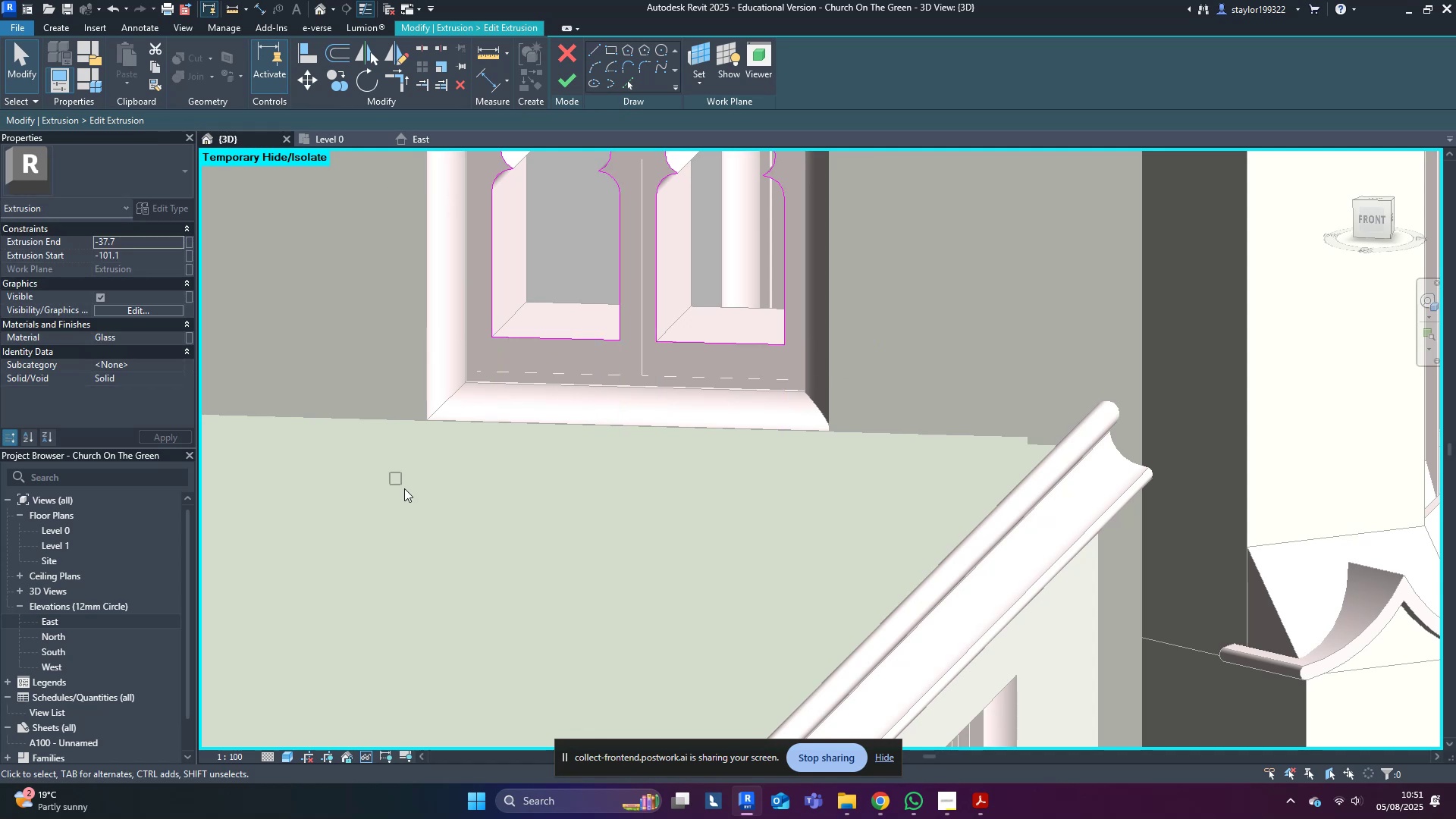 
type(sd)
 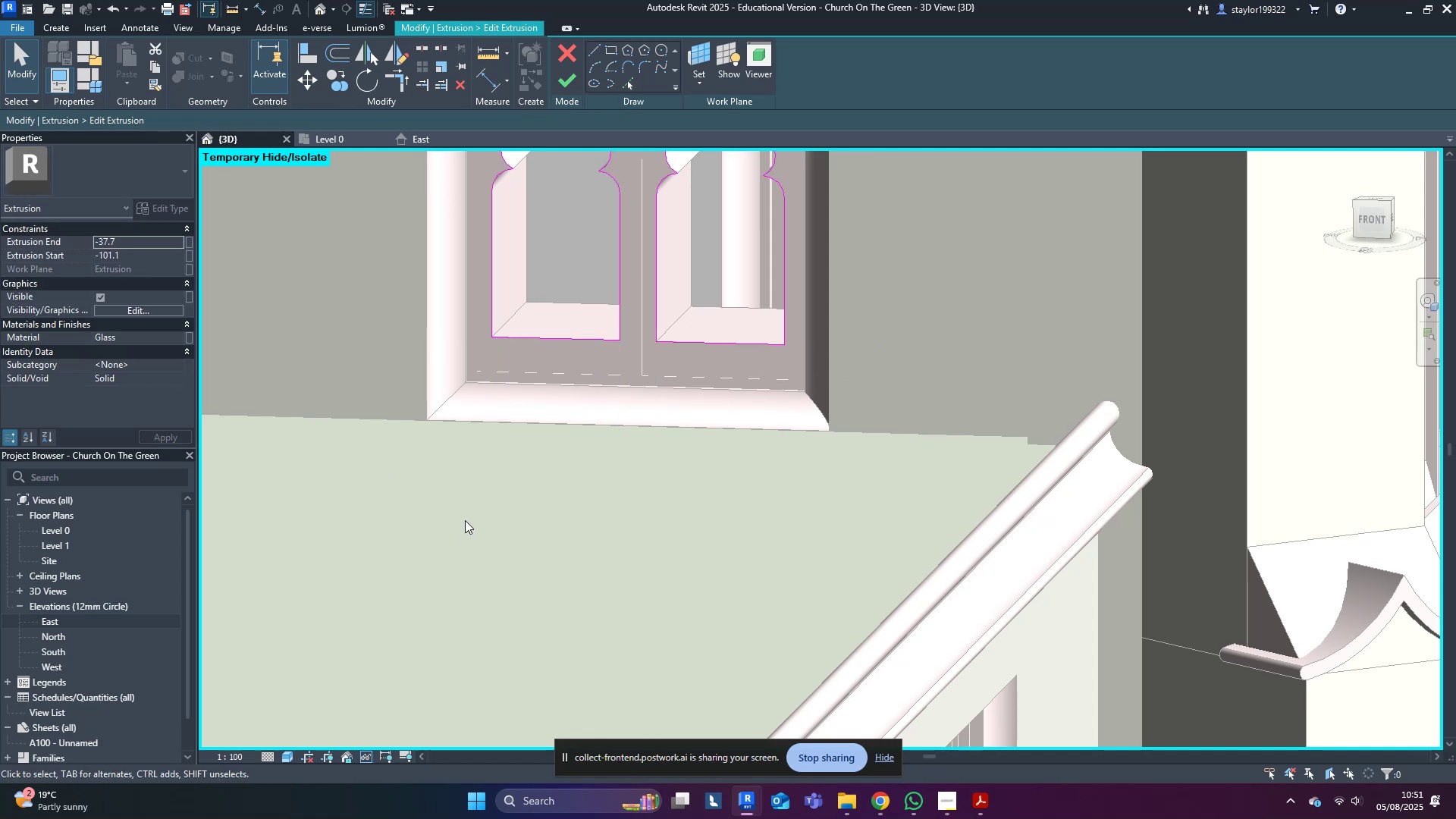 
scroll: coordinate [465, 520], scroll_direction: down, amount: 5.0
 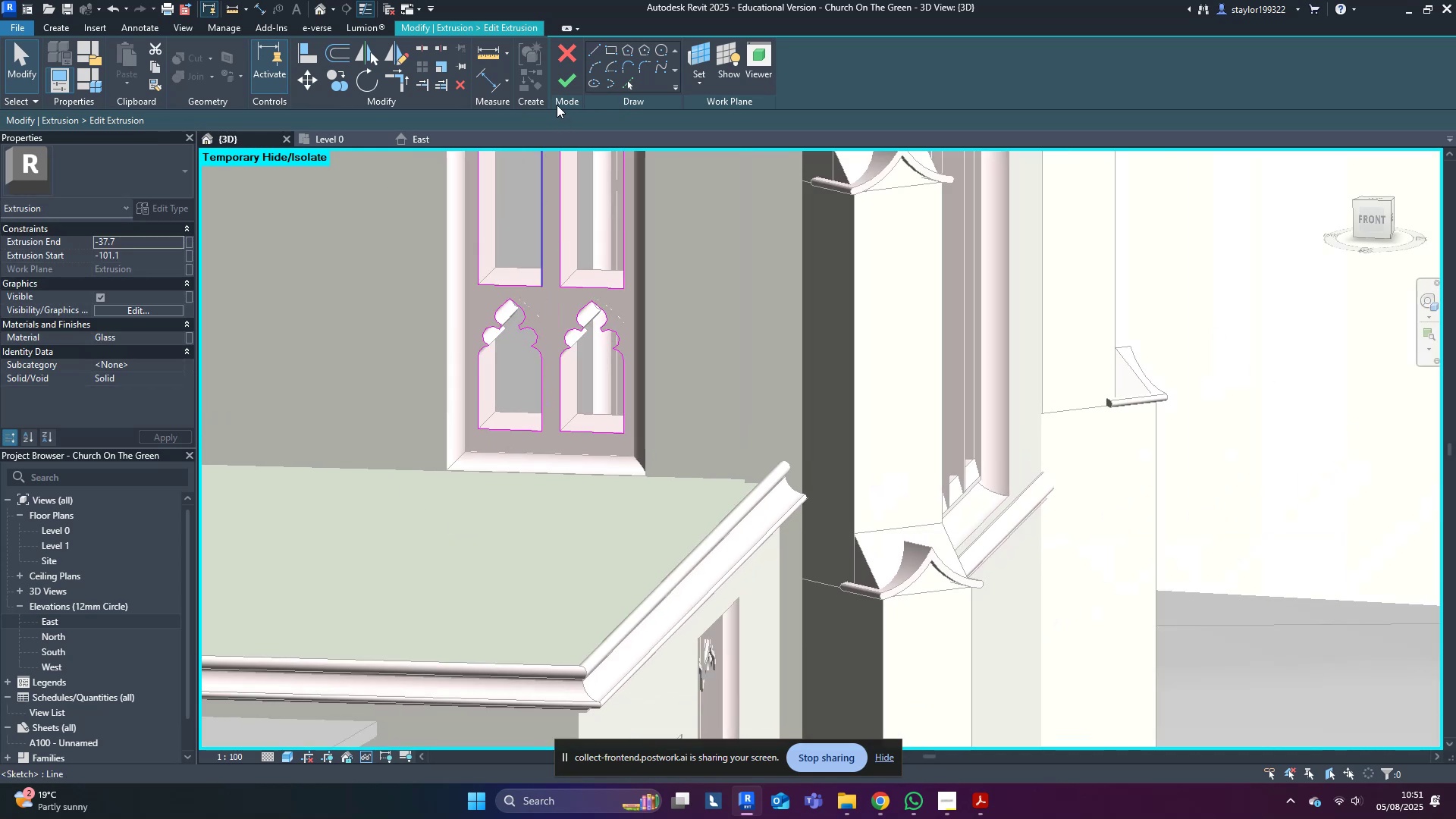 
left_click([567, 87])
 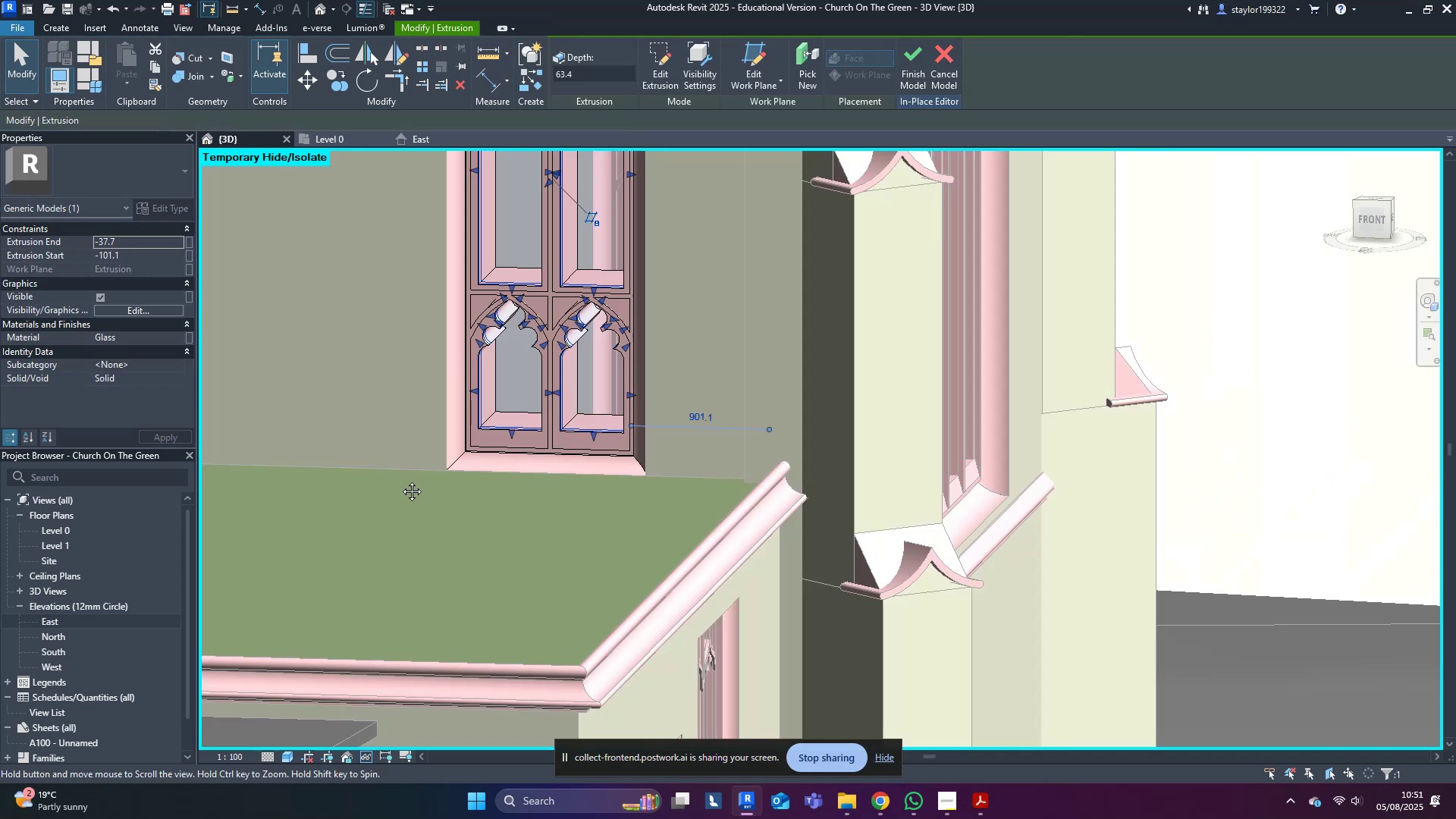 
key(Escape)
 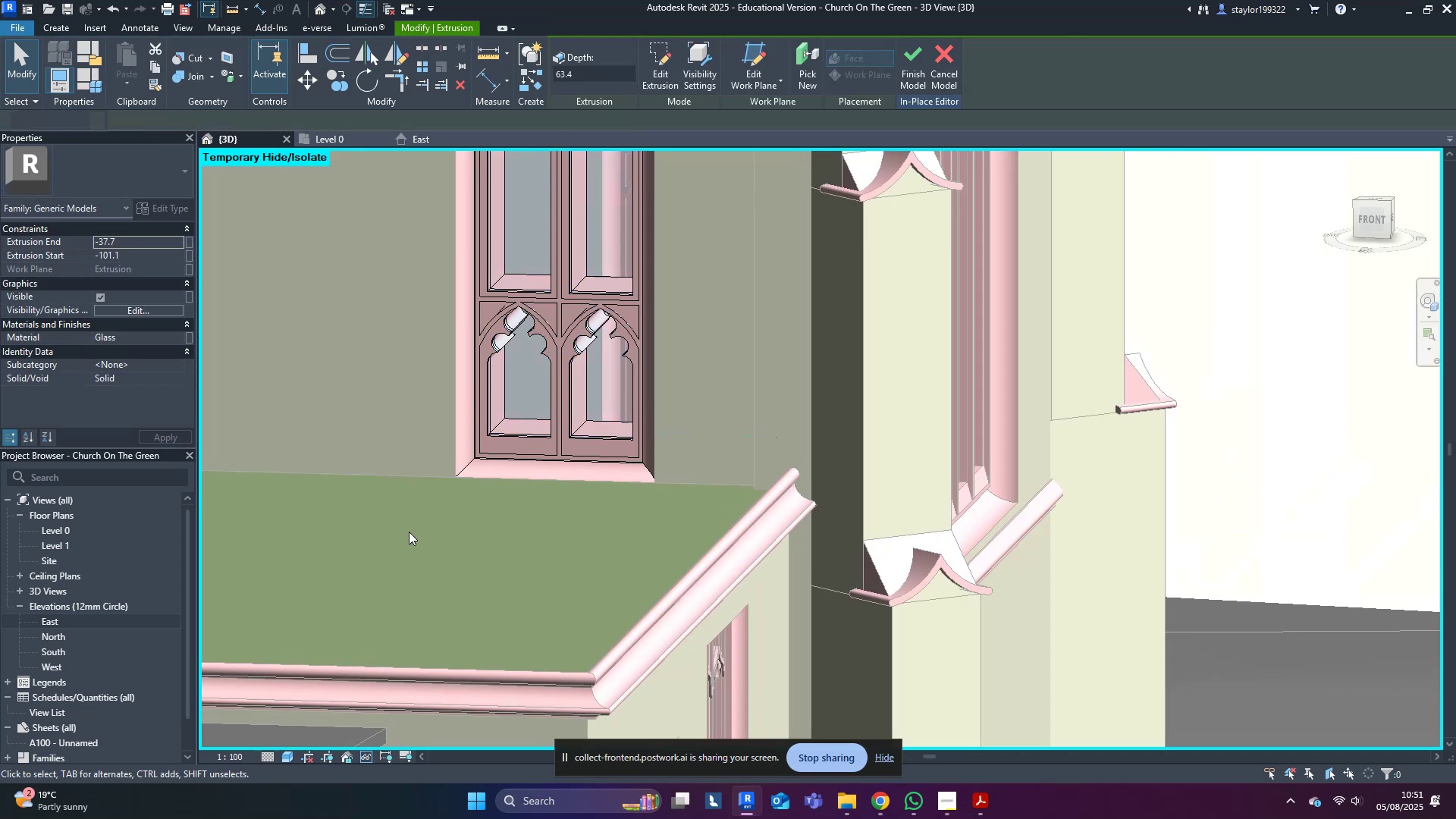 
scroll: coordinate [410, 529], scroll_direction: down, amount: 11.0
 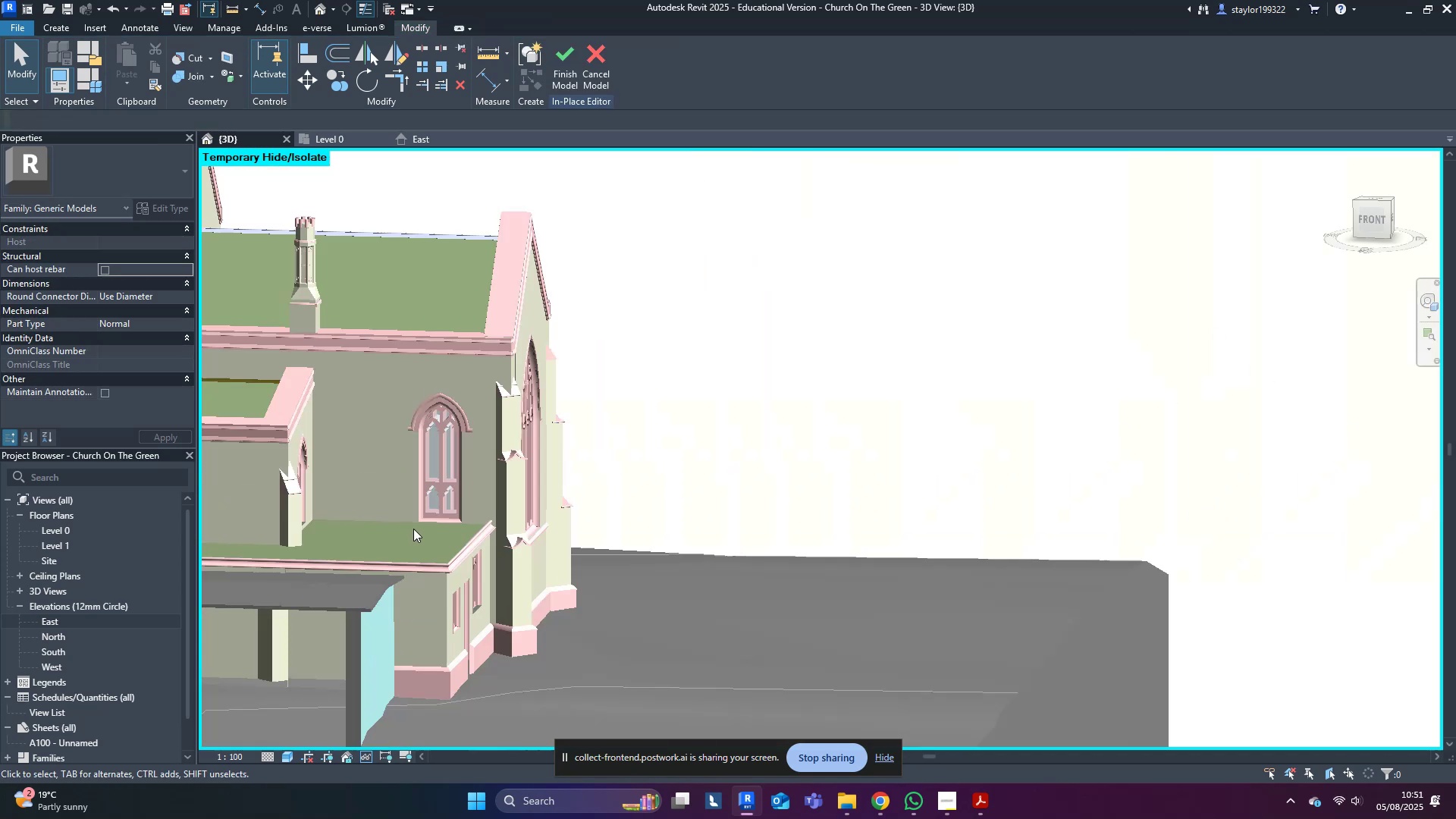 
hold_key(key=ShiftLeft, duration=0.74)
 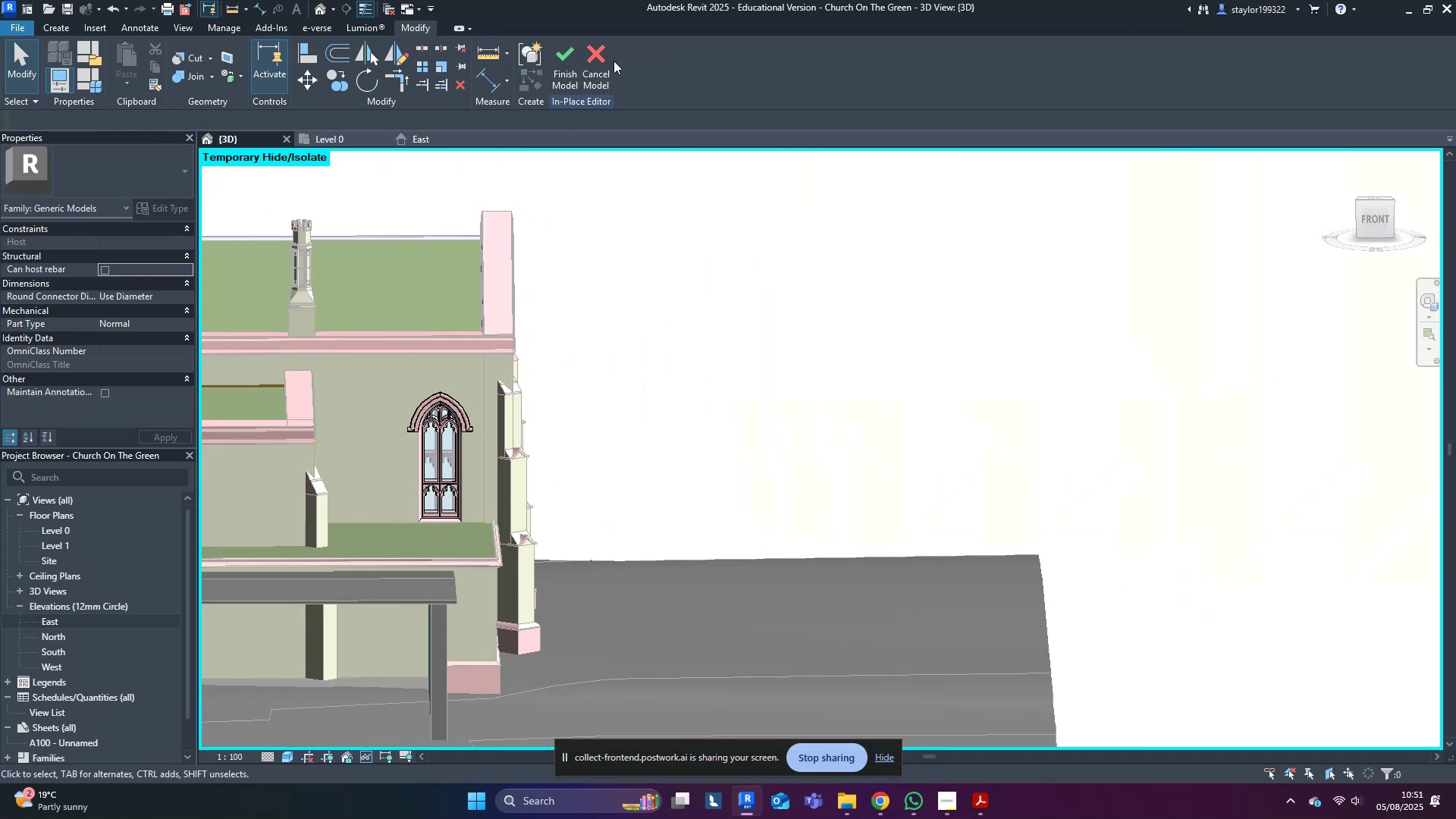 
left_click([570, 57])
 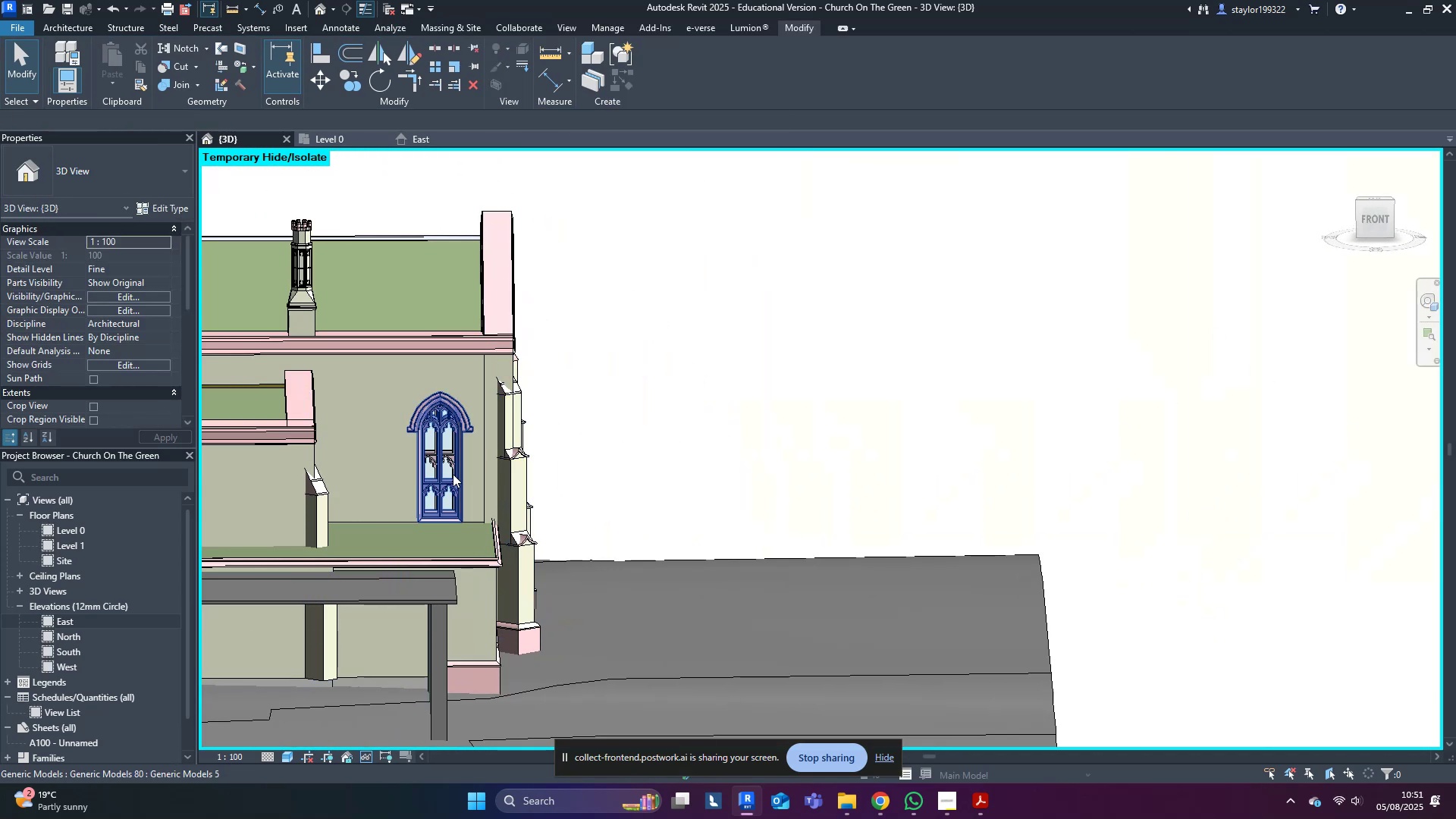 
scroll: coordinate [420, 468], scroll_direction: up, amount: 3.0
 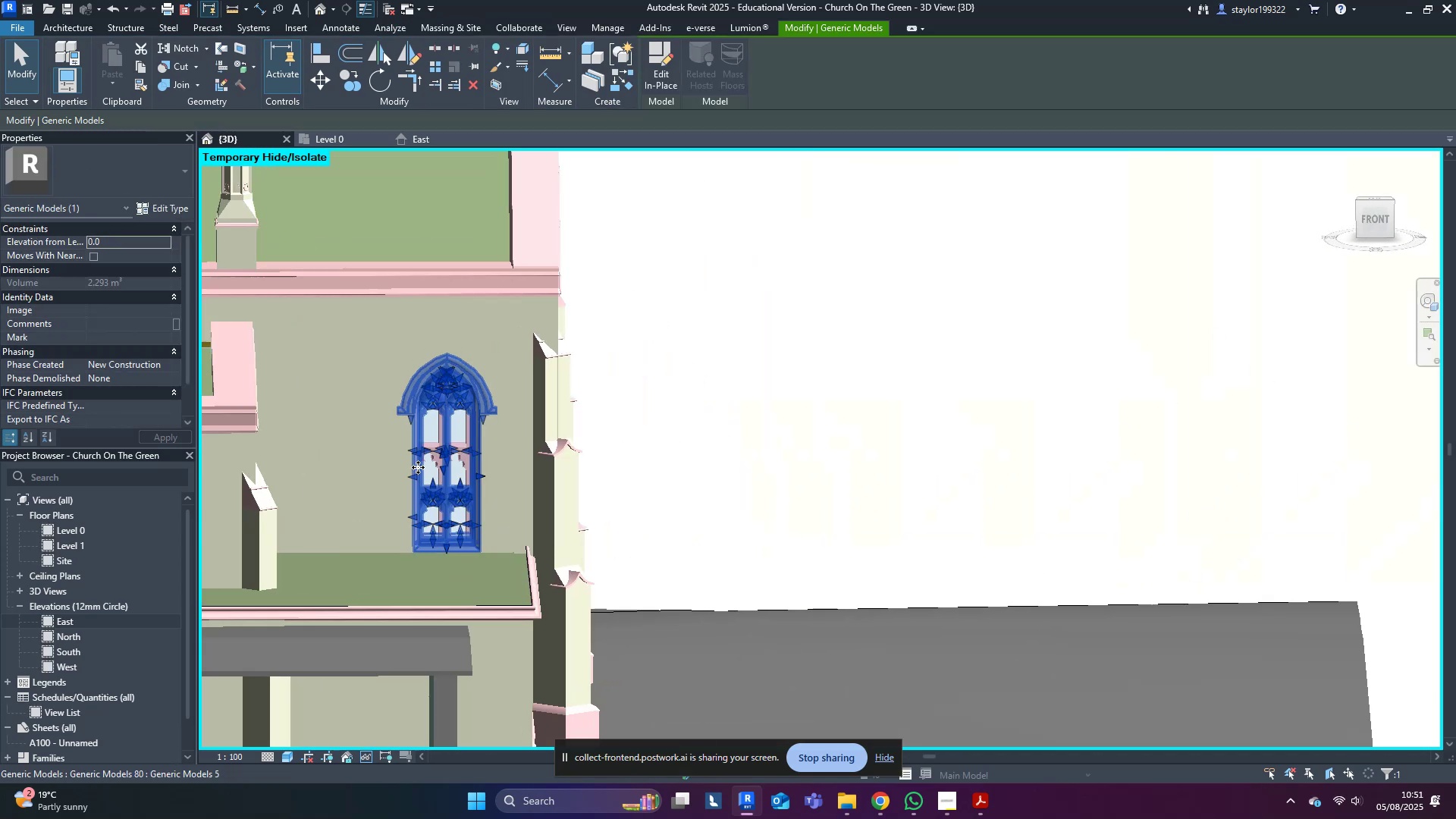 
hold_key(key=ShiftLeft, duration=0.57)
 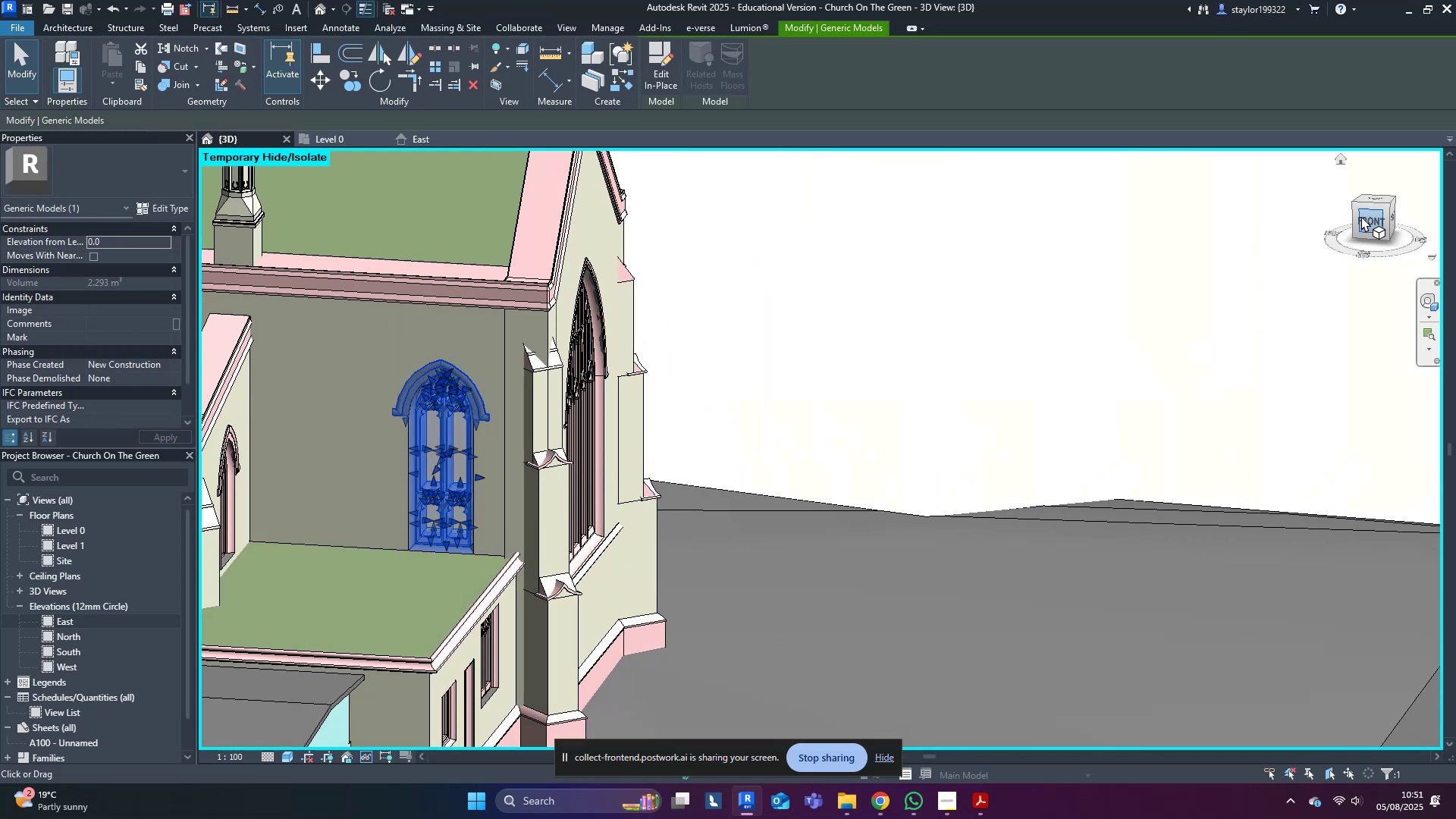 
left_click([1368, 218])
 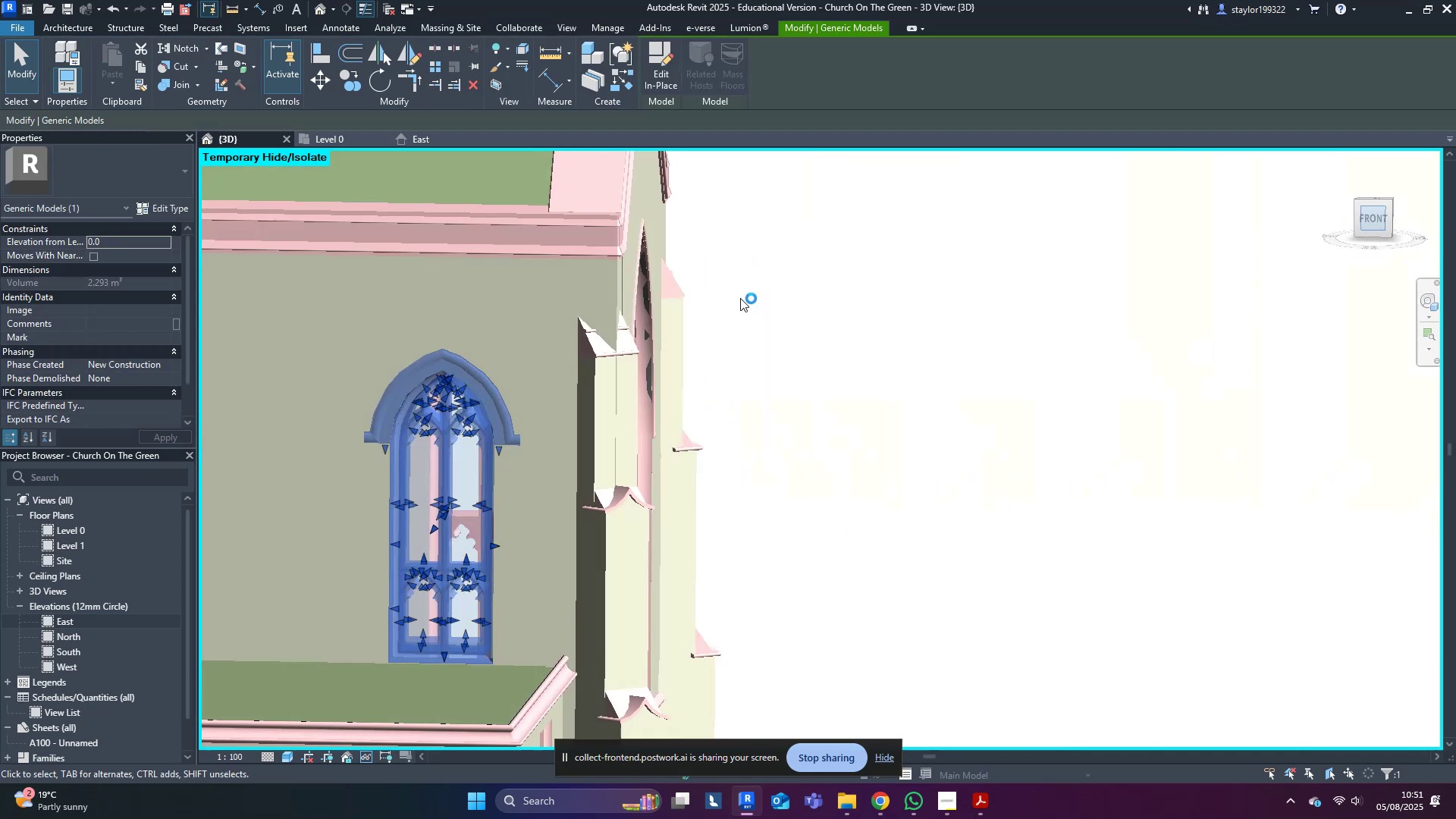 
middle_click([736, 300])
 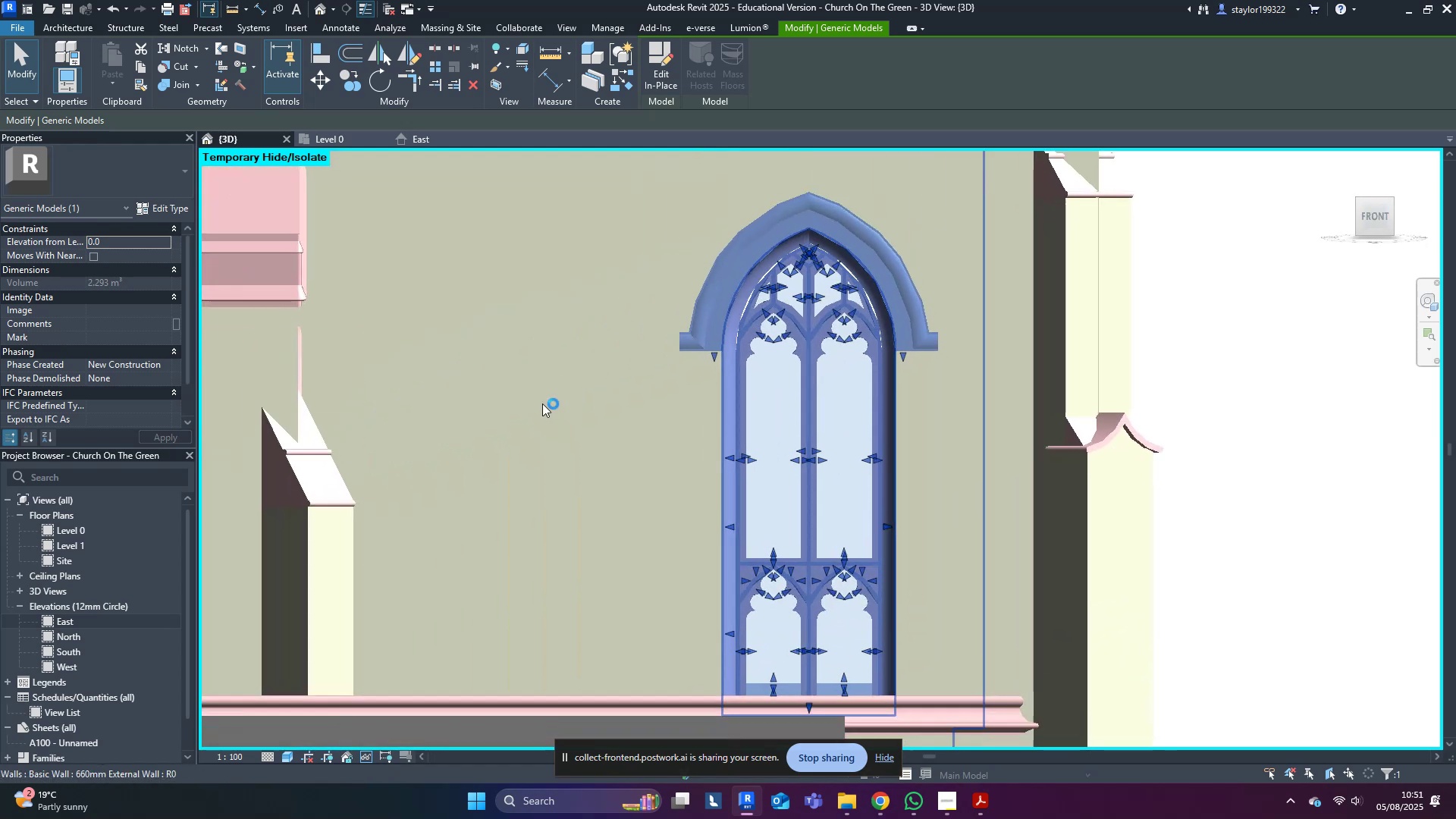 
type(wfmv)
 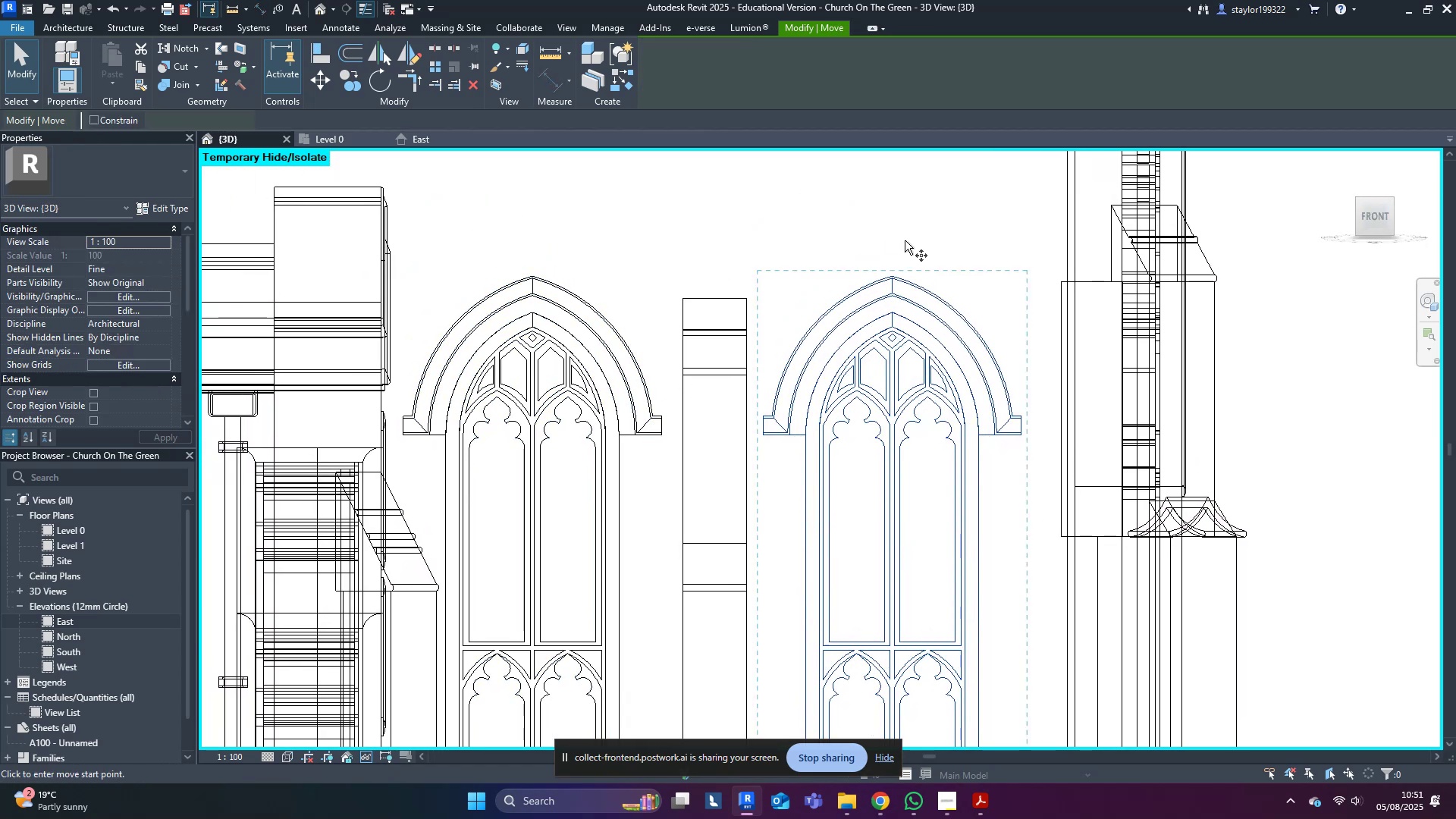 
scroll: coordinate [891, 301], scroll_direction: up, amount: 3.0
 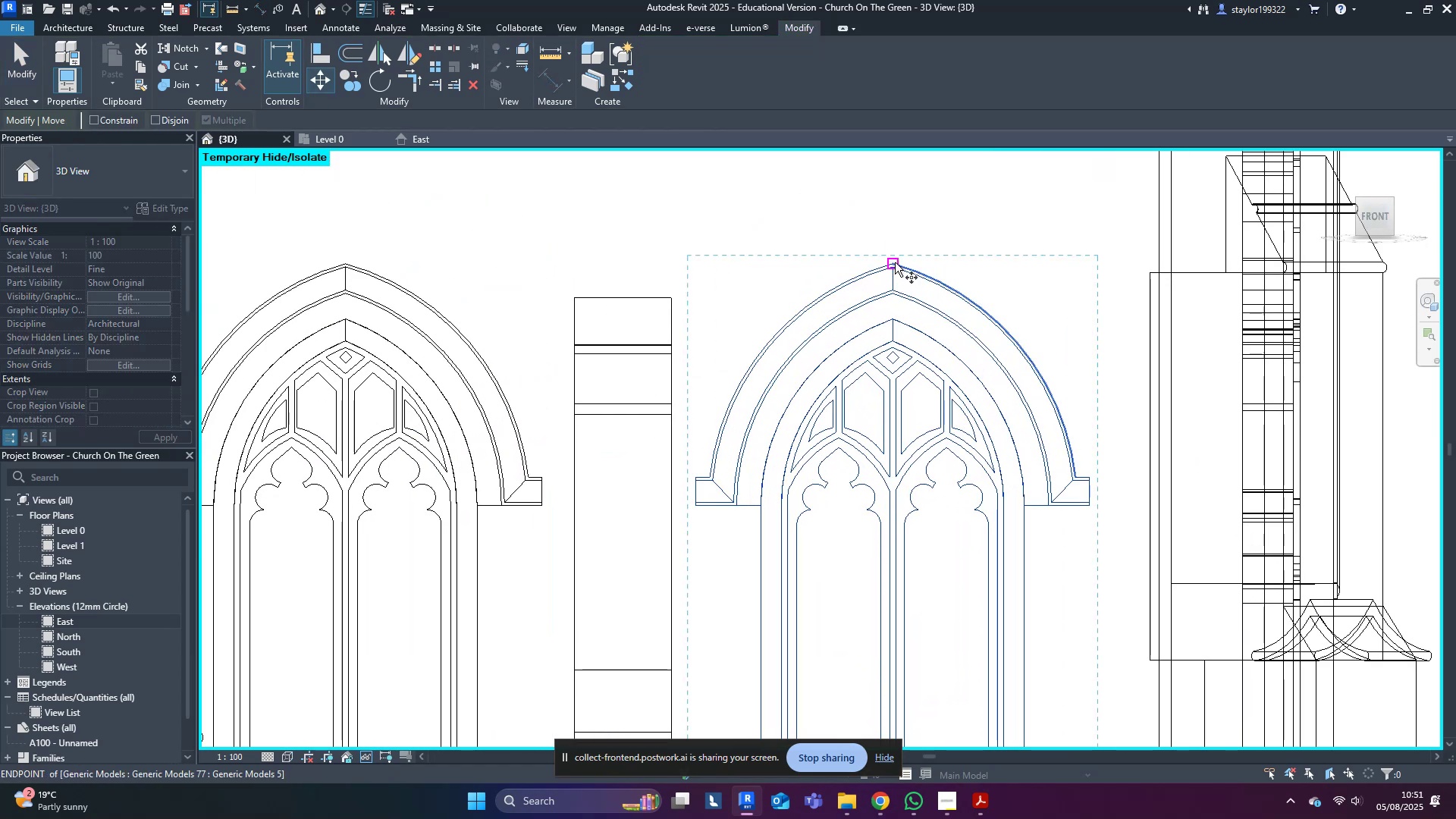 
left_click([895, 262])
 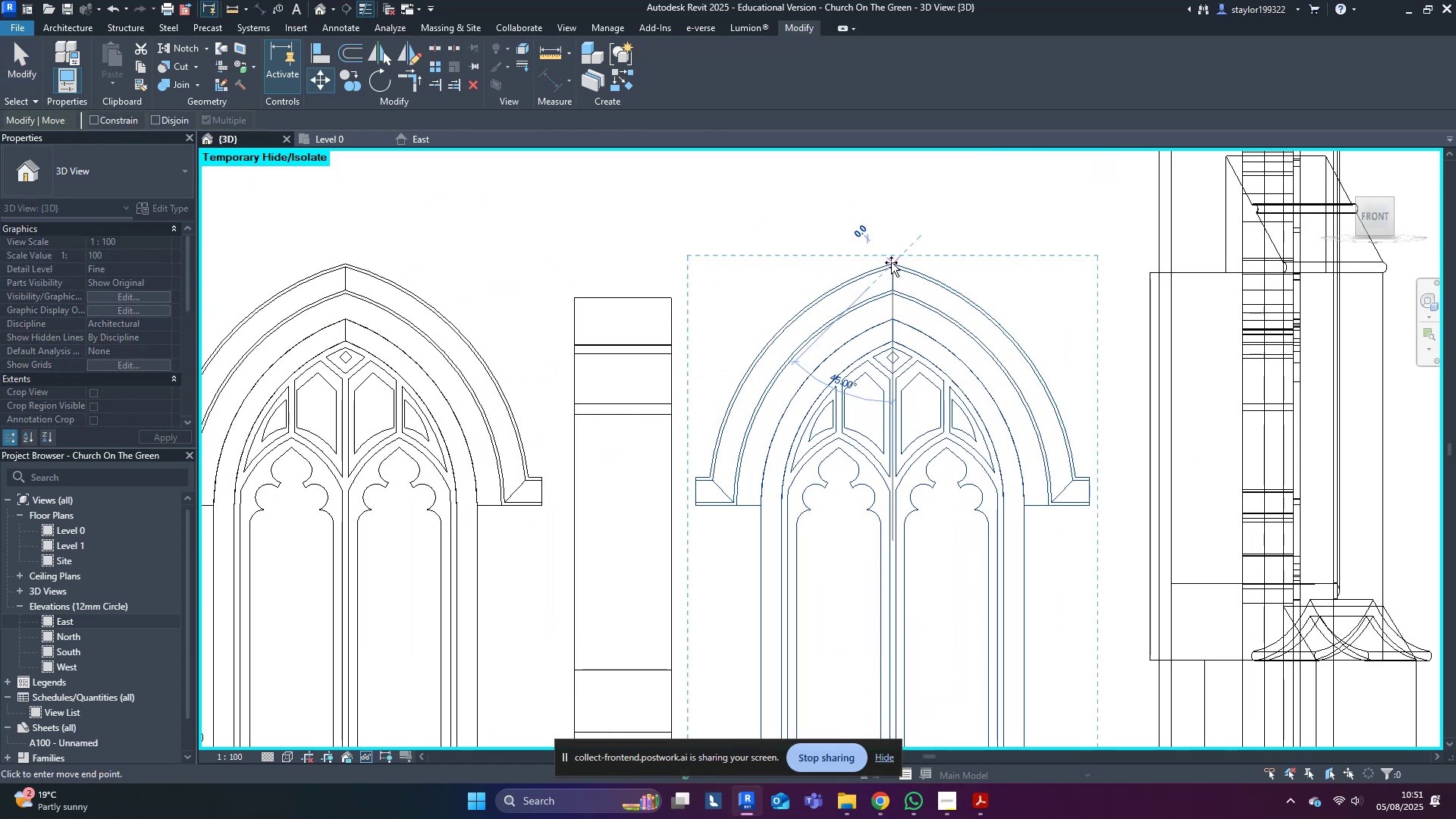 
hold_key(key=ControlLeft, duration=1.63)
hold_key(key=ShiftLeft, duration=1.51)
left_click([351, 262])
 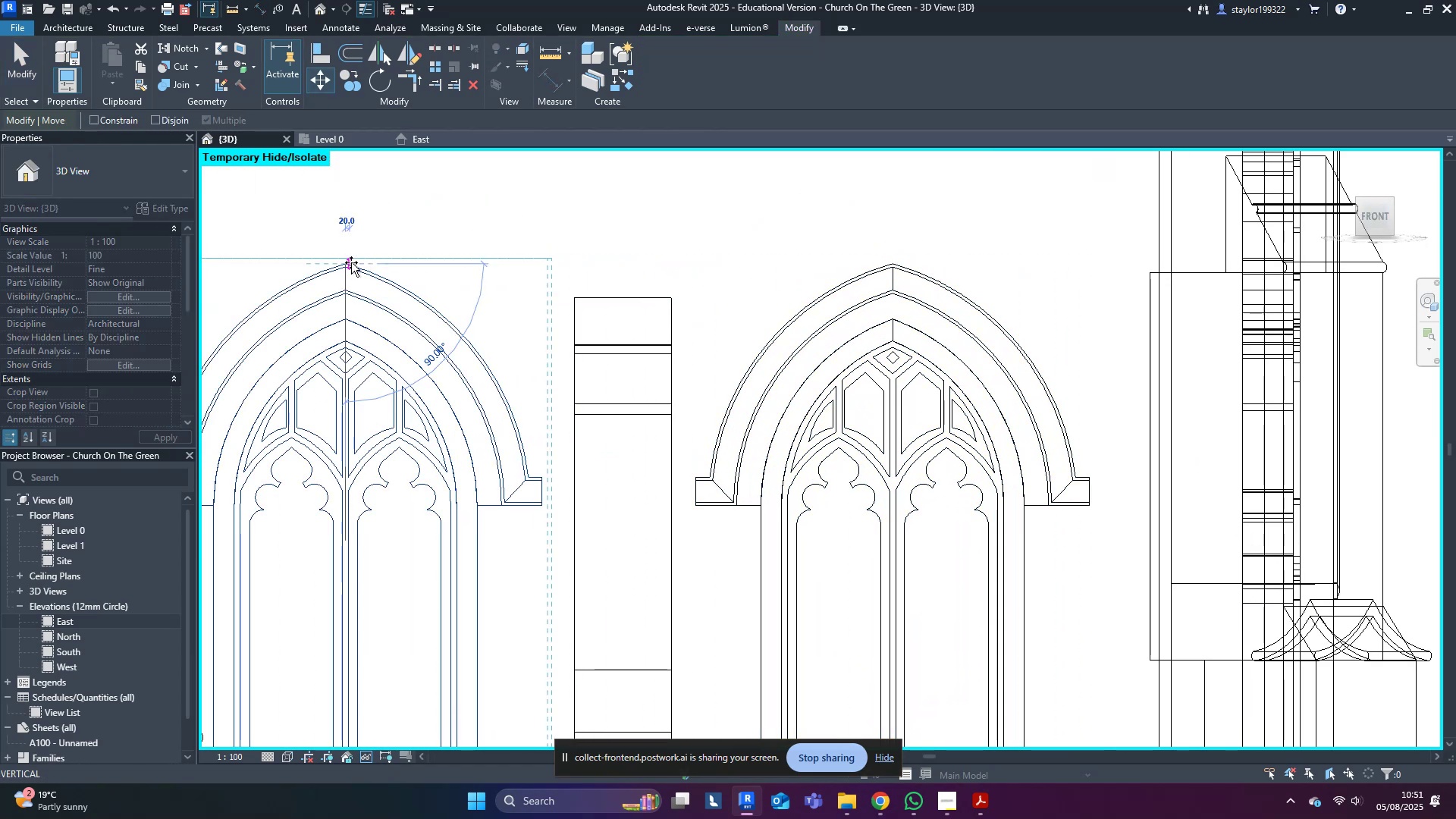 
key(Escape)
type(sd)
key(Escape)
 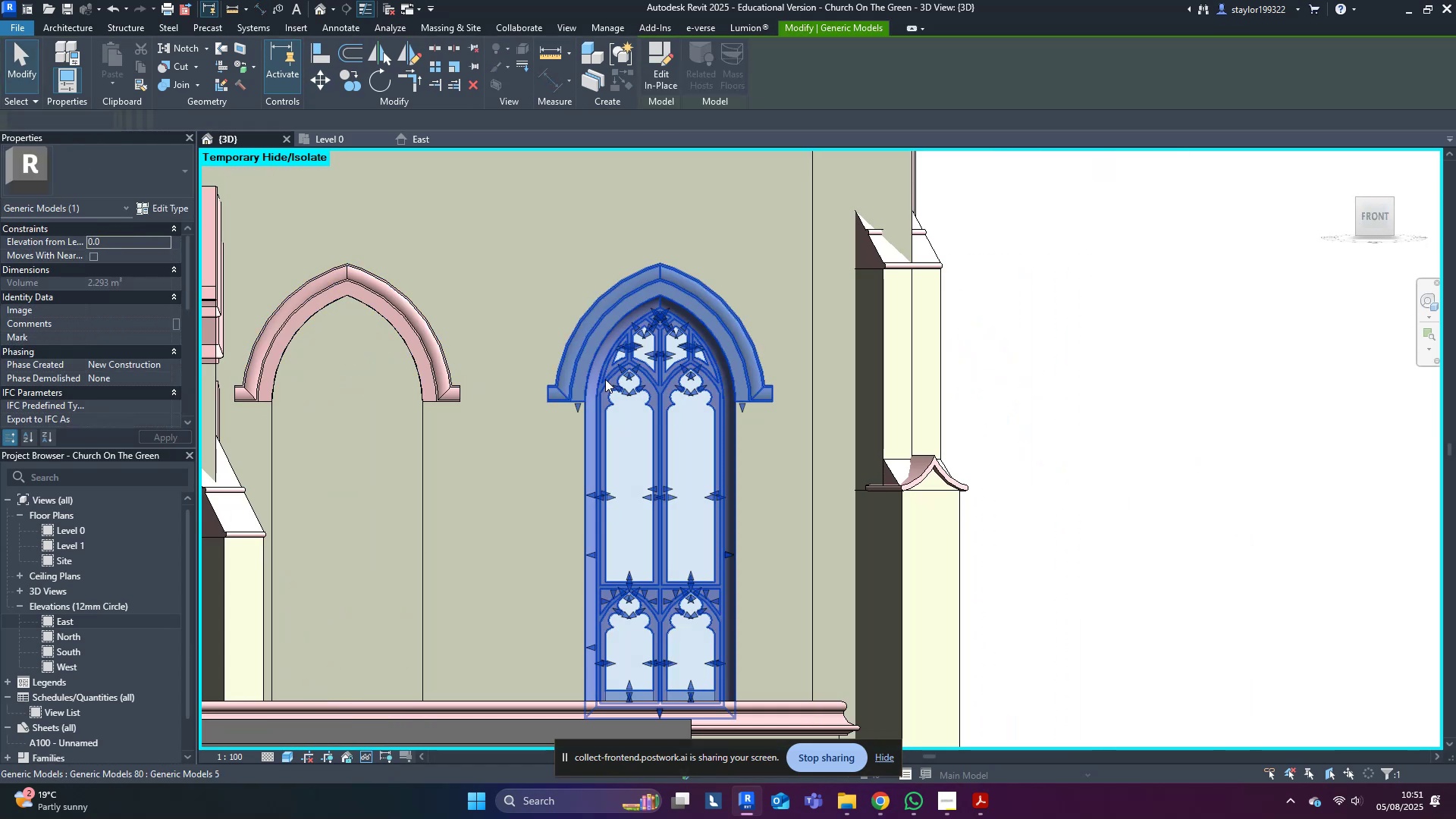 
scroll: coordinate [350, 264], scroll_direction: down, amount: 4.0
 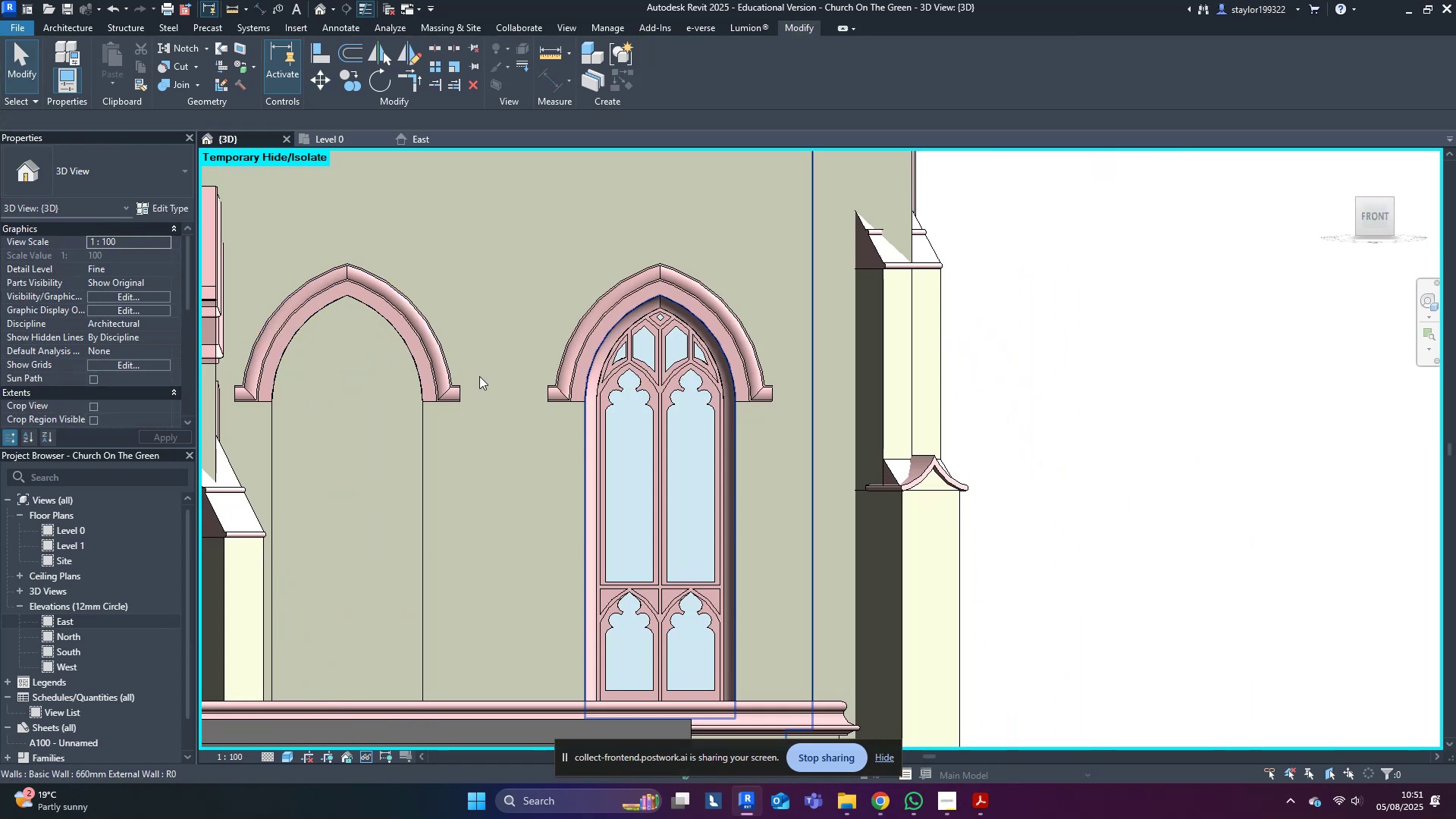 
left_click([605, 379])
 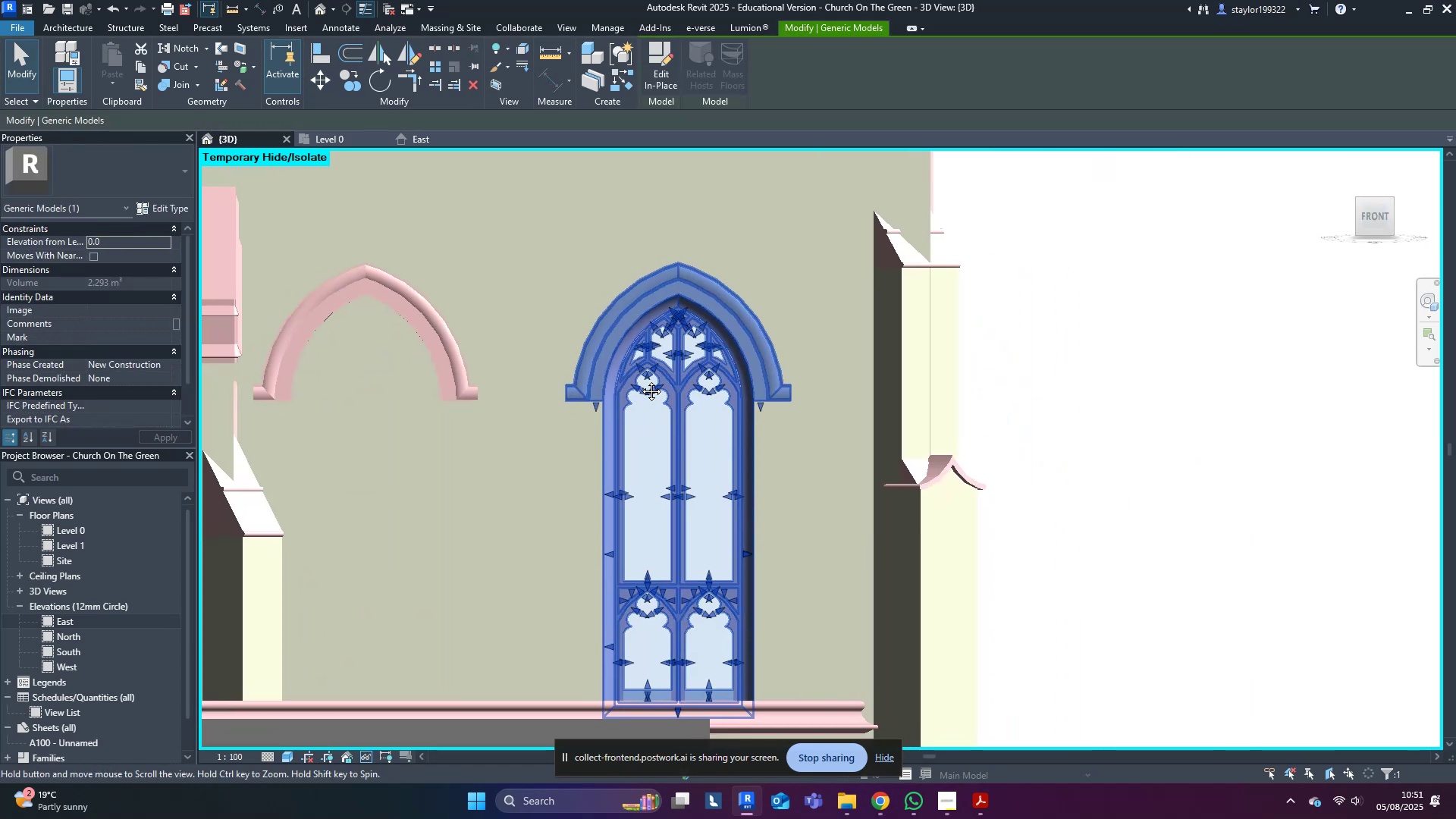 
type(hh)
 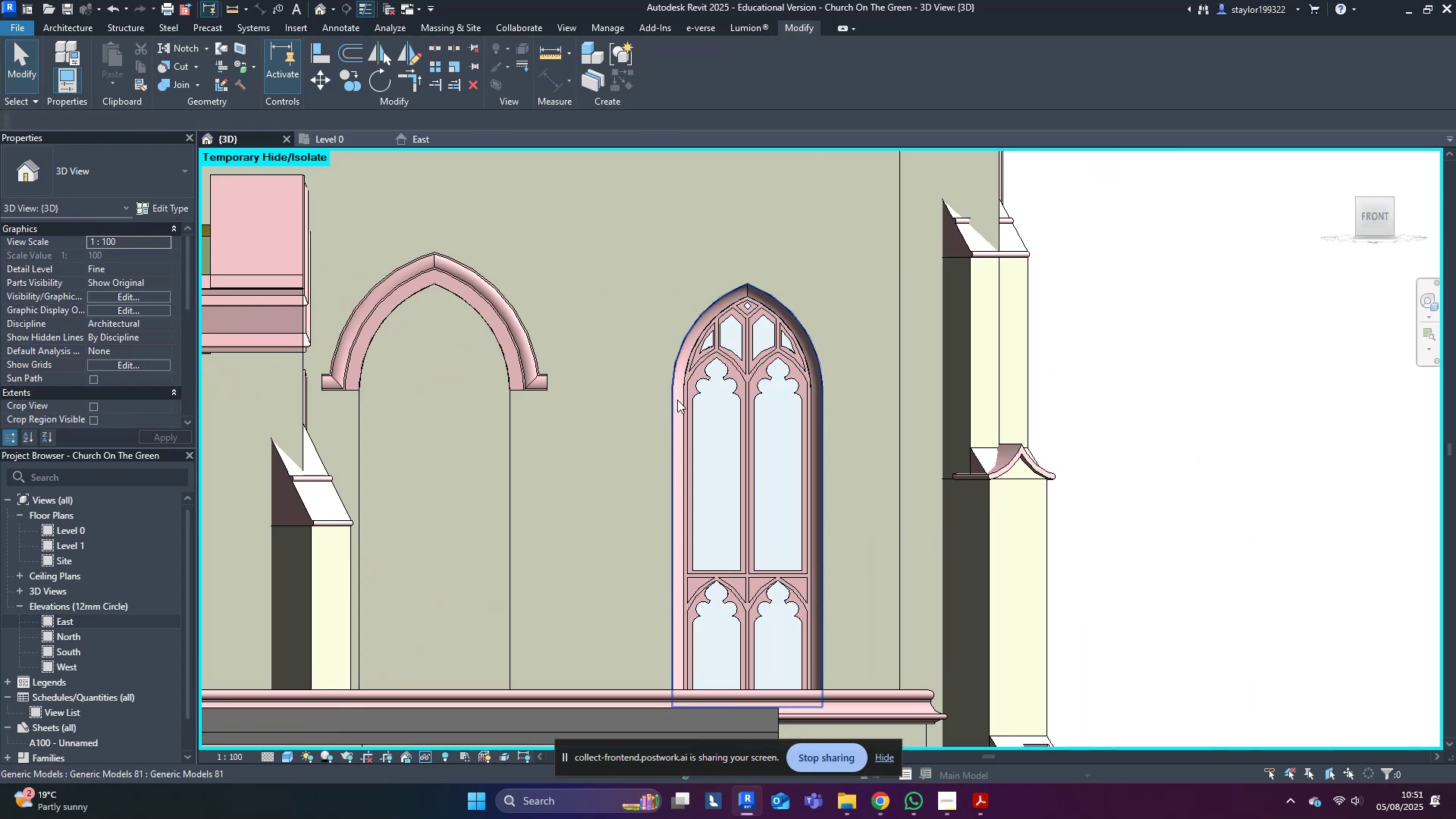 
left_click([688, 400])
 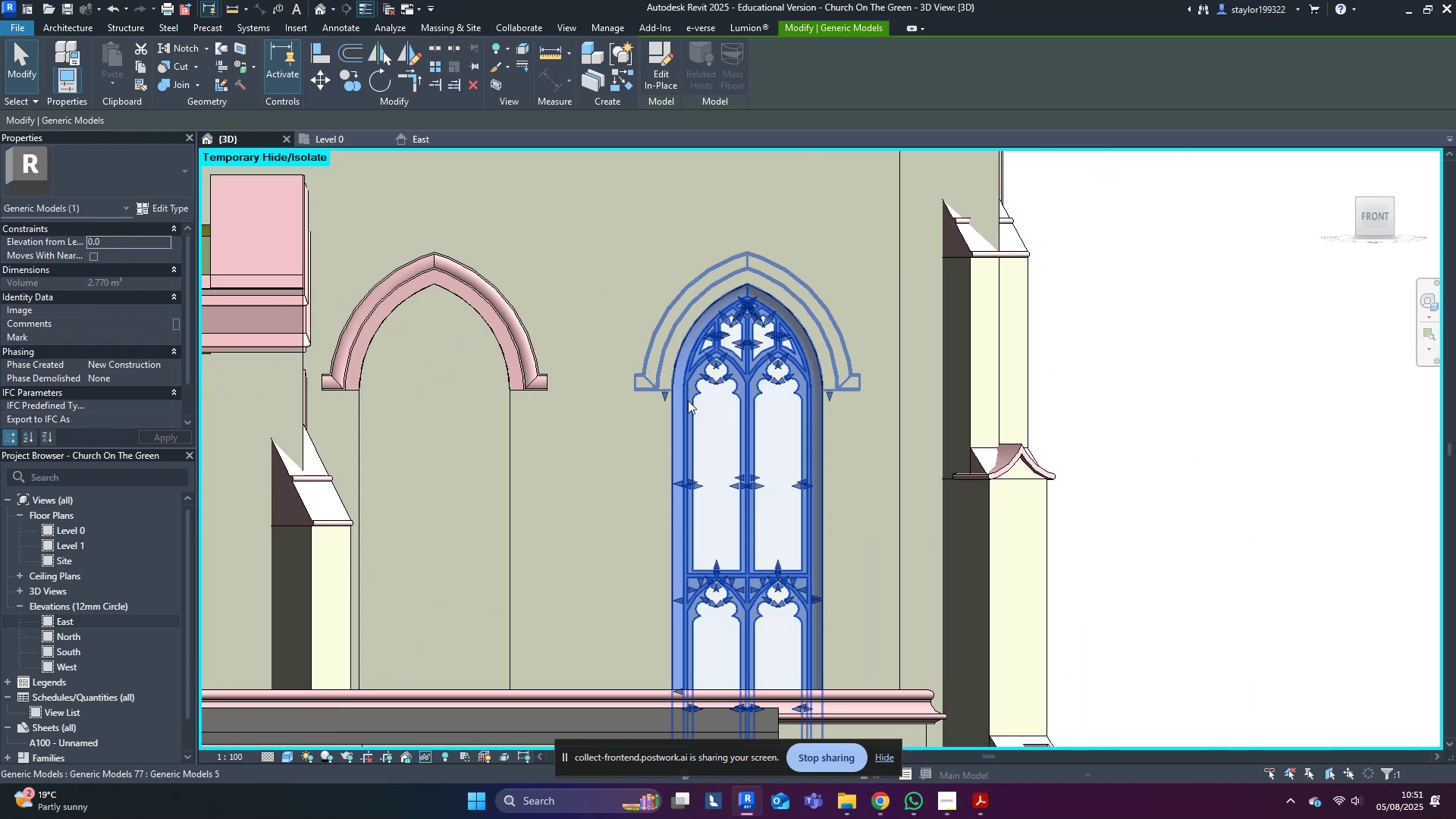 
type(hh)
 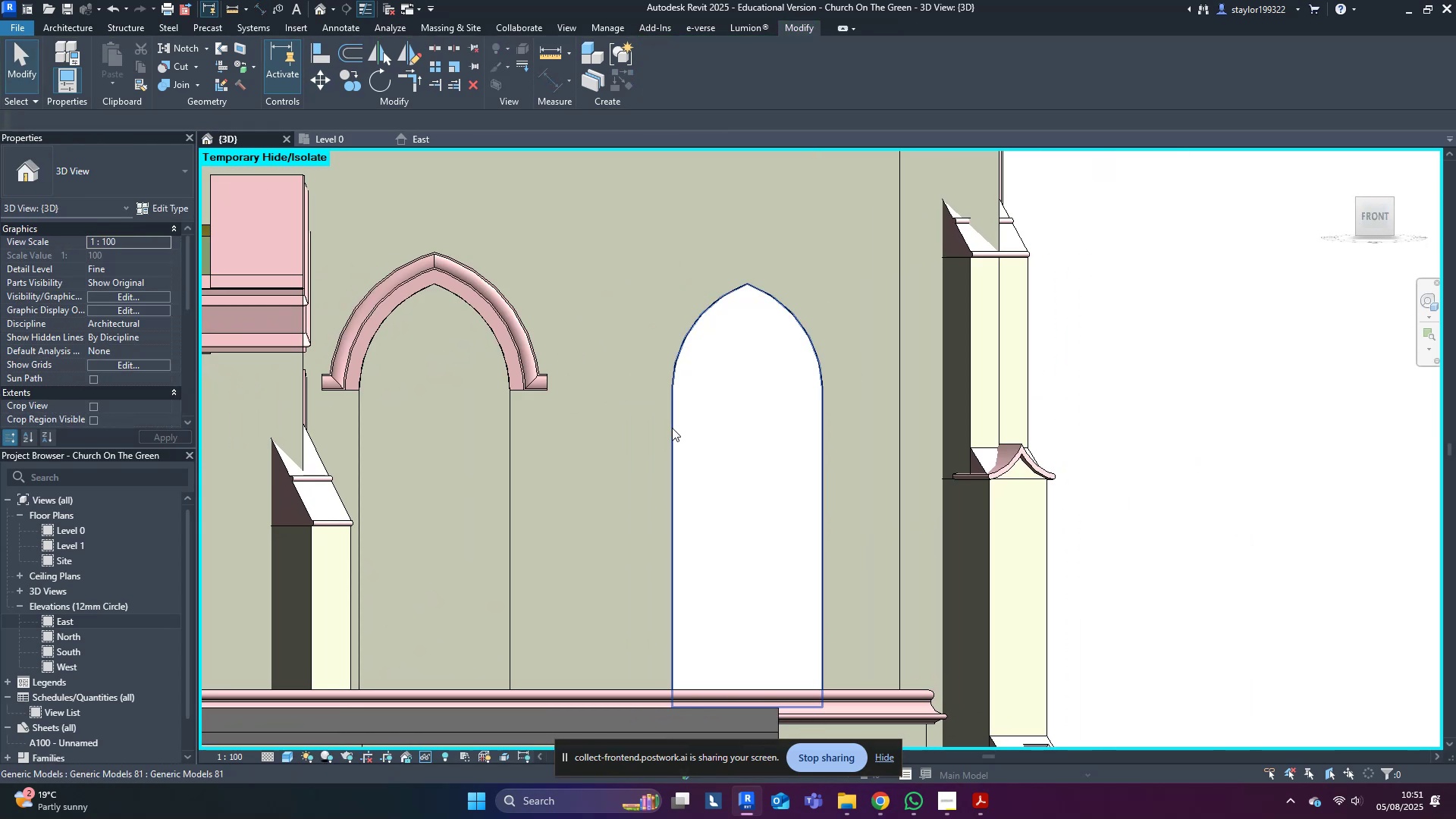 
left_click([672, 428])
 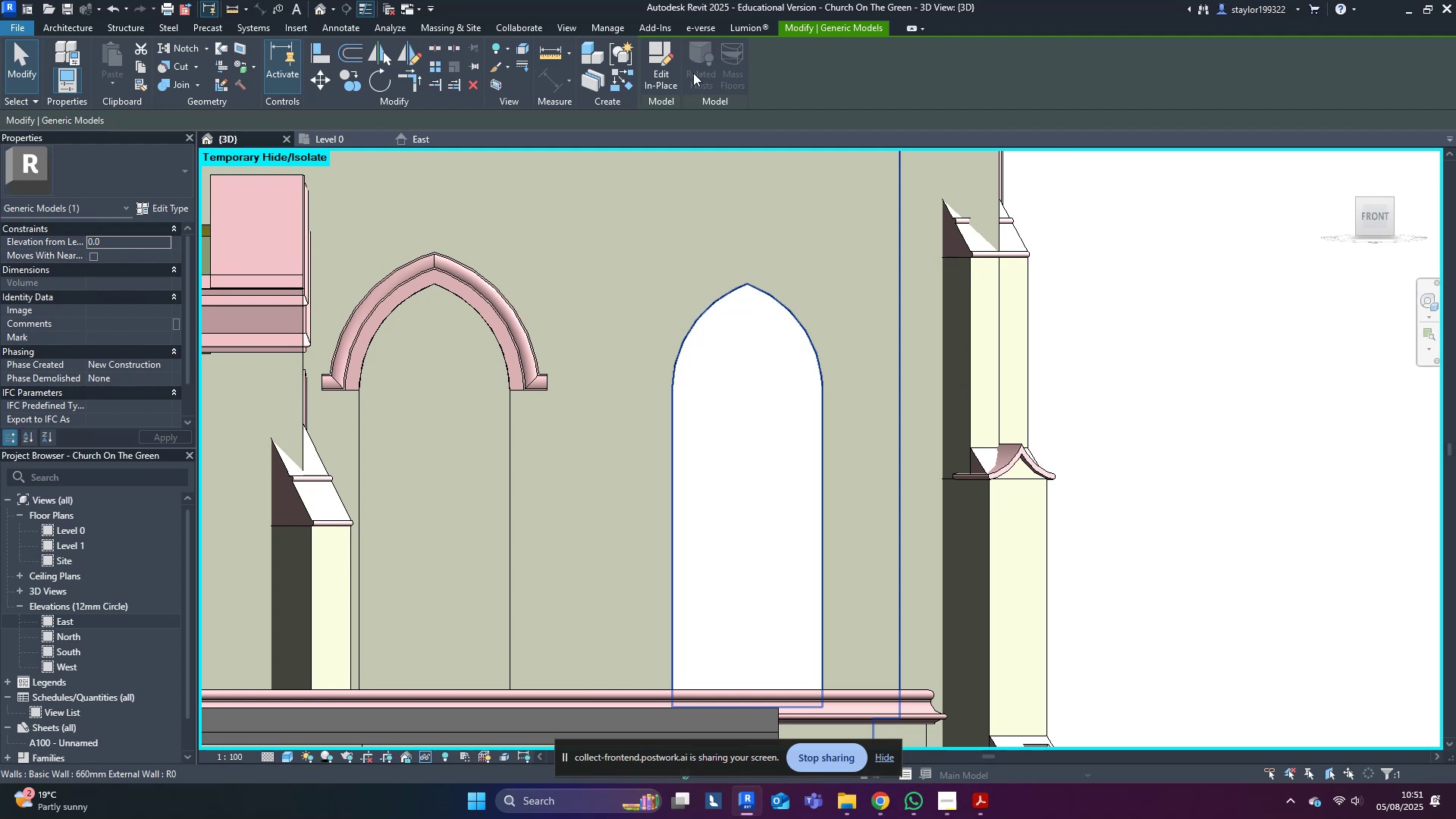 
left_click([651, 55])
 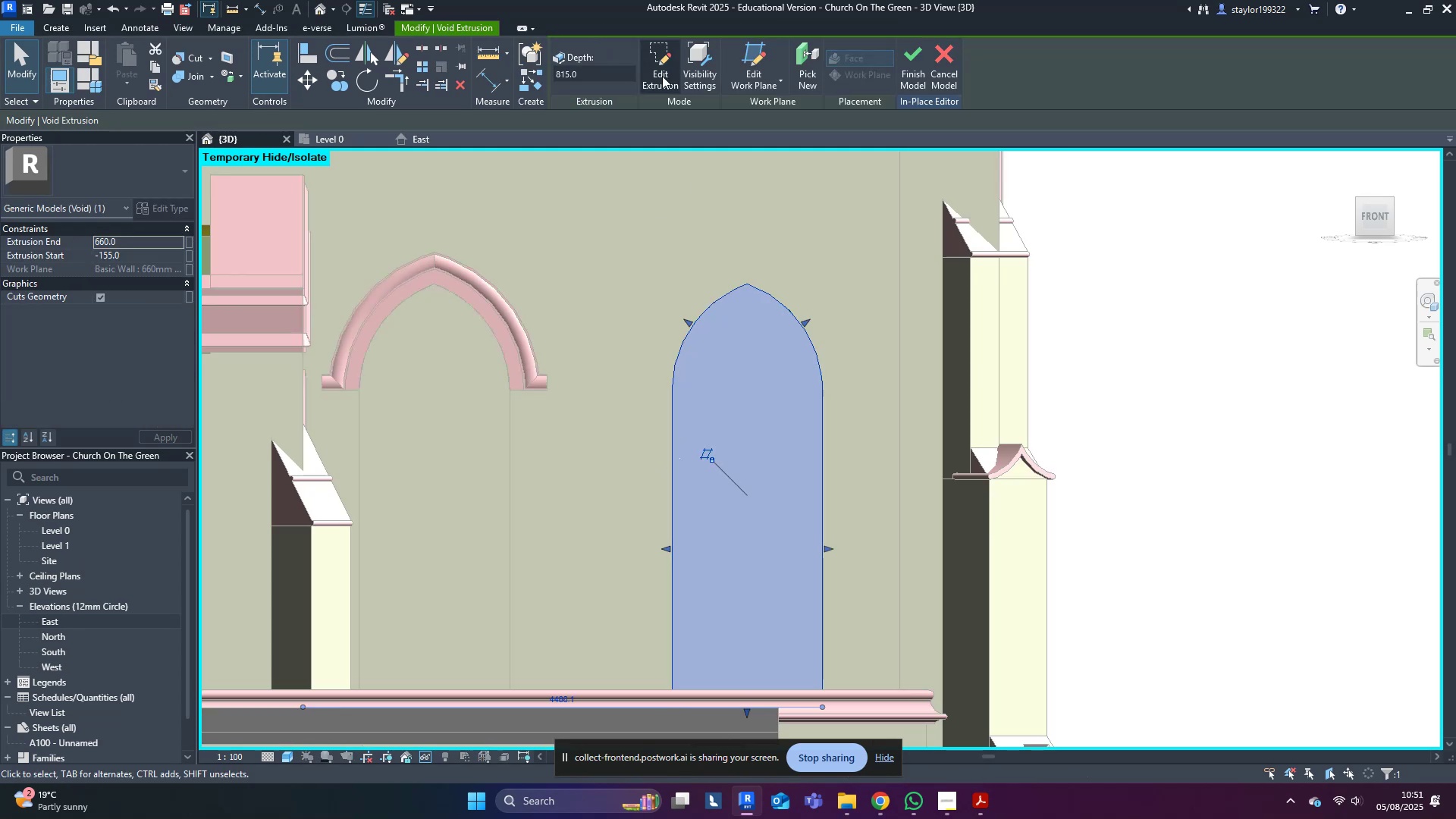 
left_click([657, 62])
 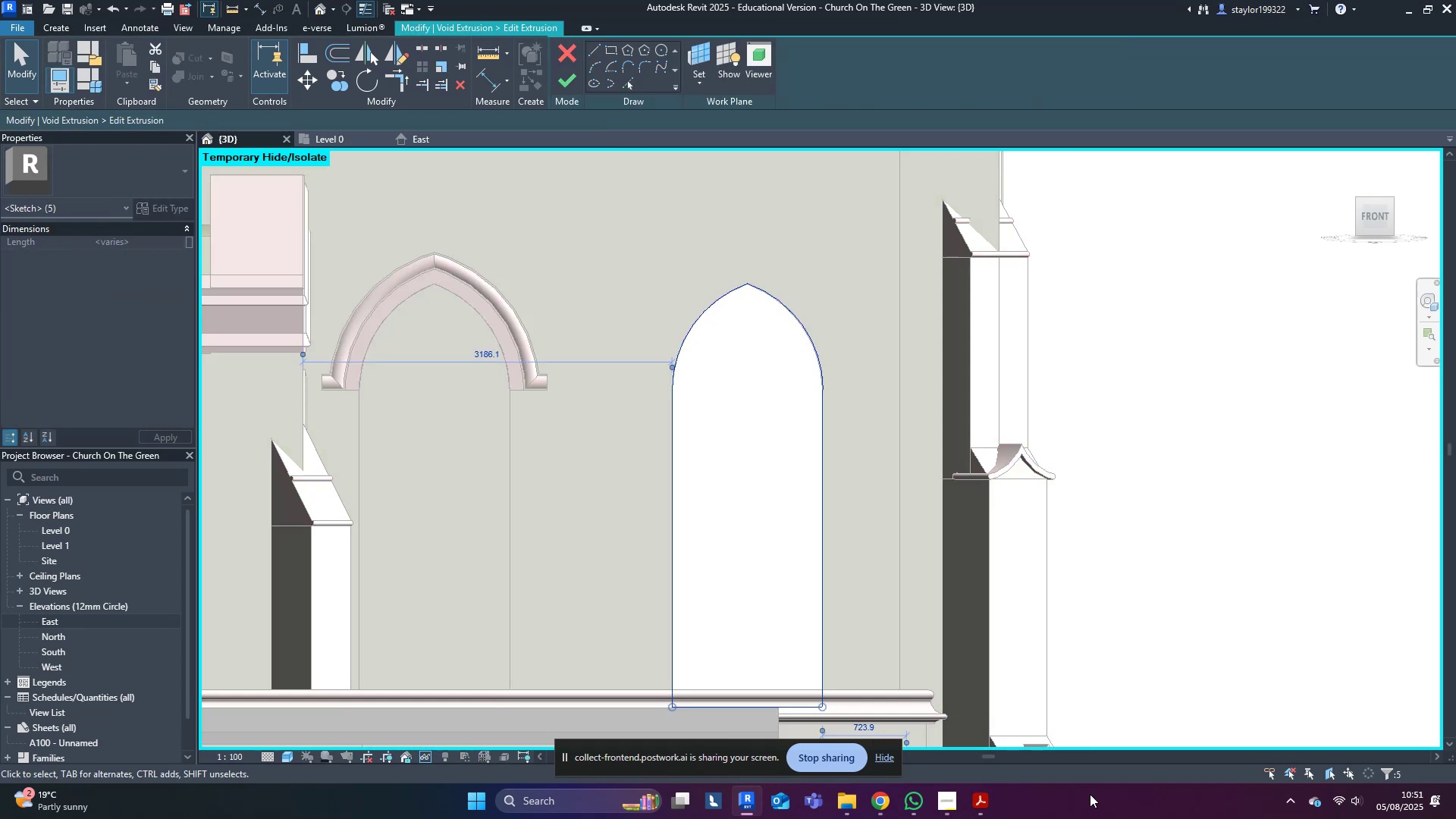 
type(mv)
 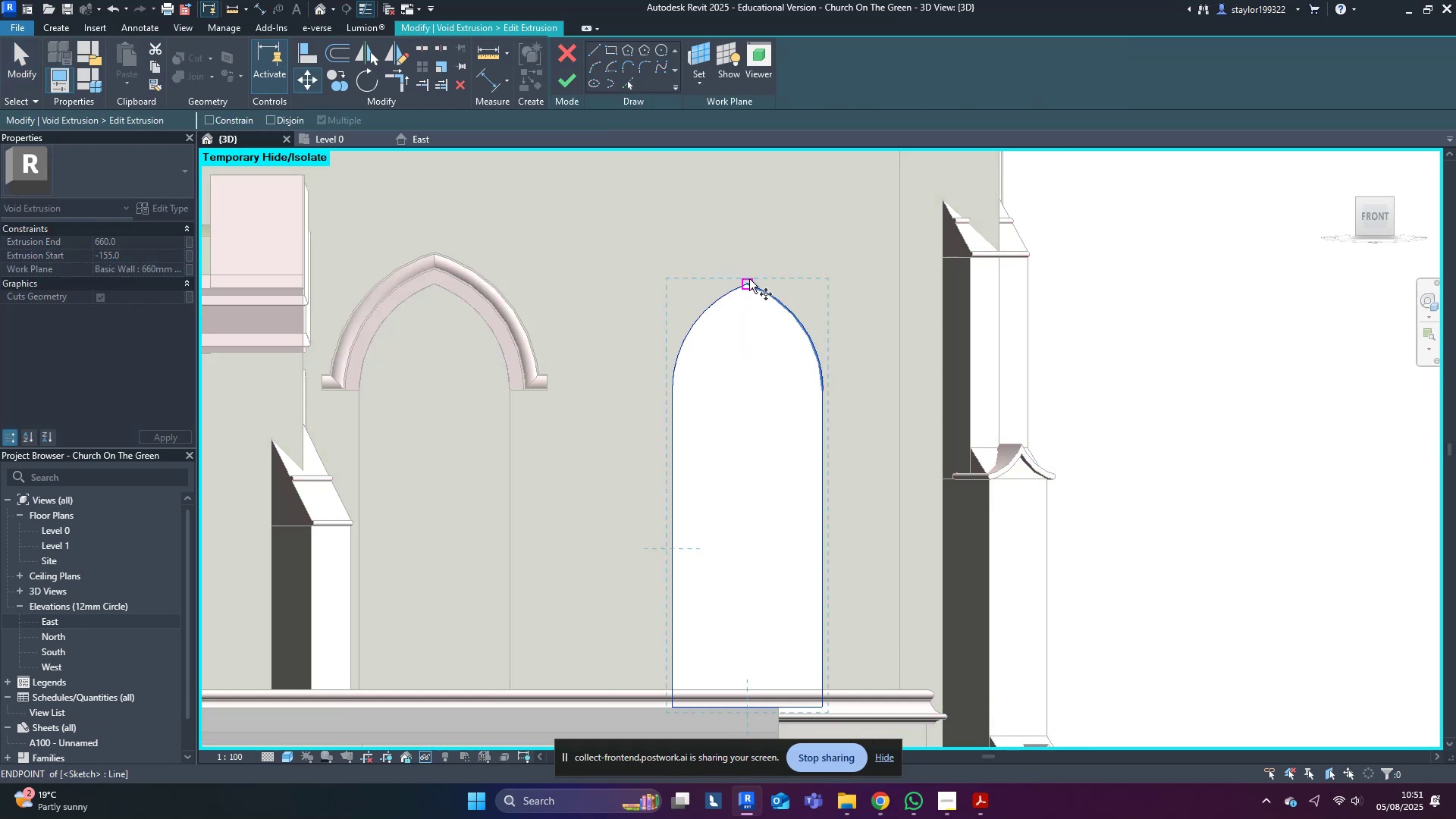 
left_click([751, 282])
 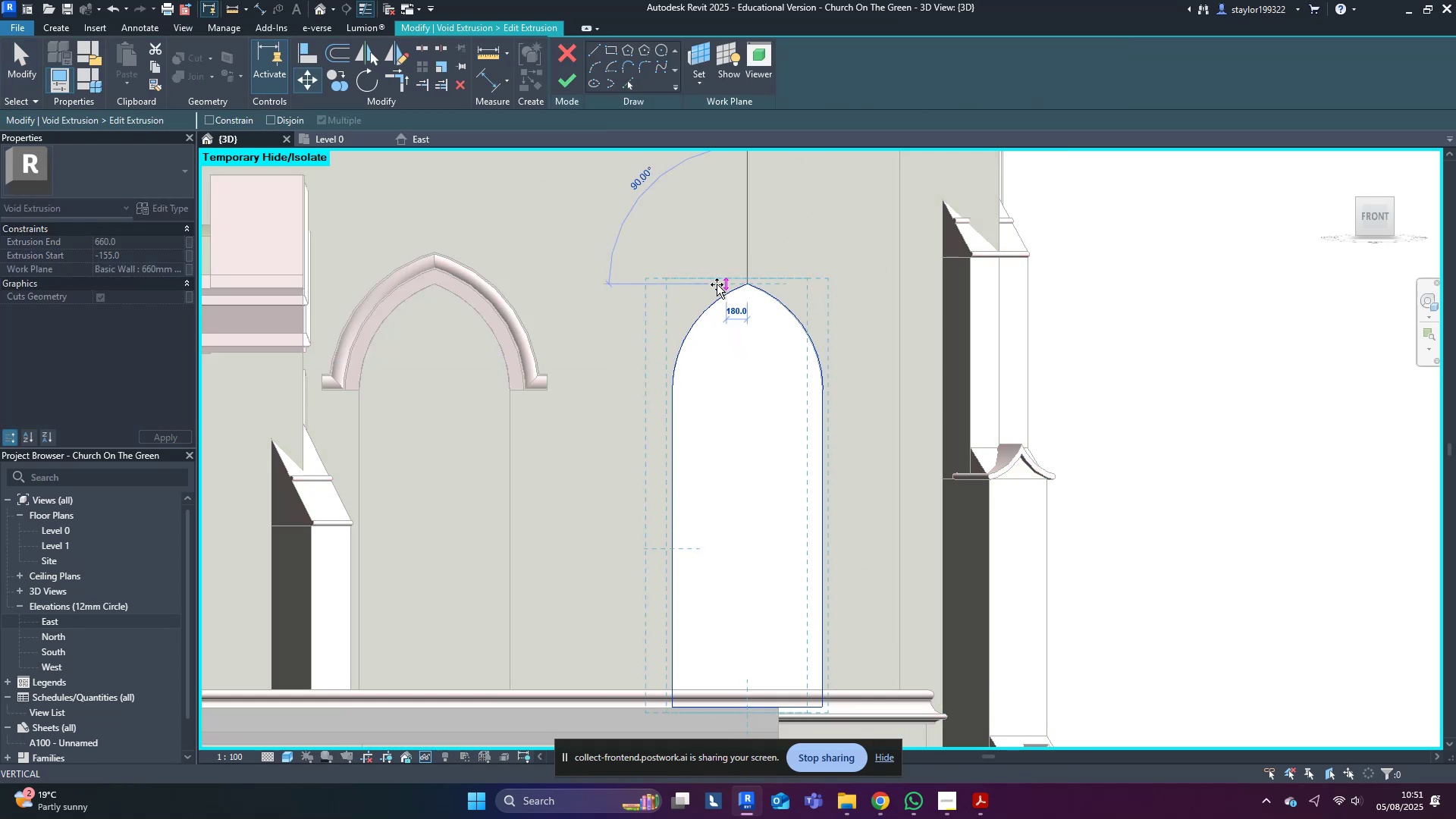 
scroll: coordinate [448, 294], scroll_direction: up, amount: 4.0
 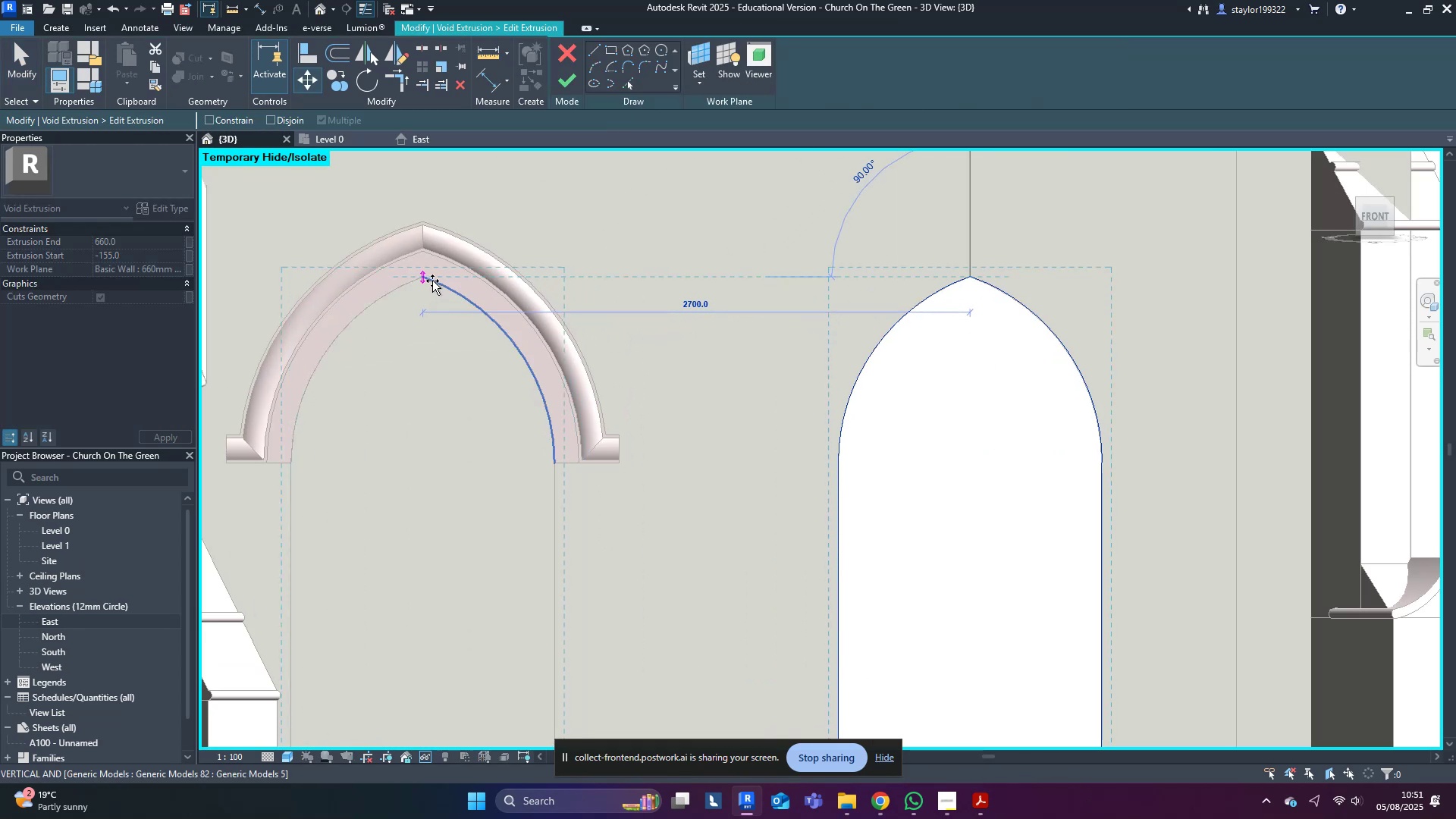 
hold_key(key=ControlLeft, duration=0.62)
left_click([425, 278])
 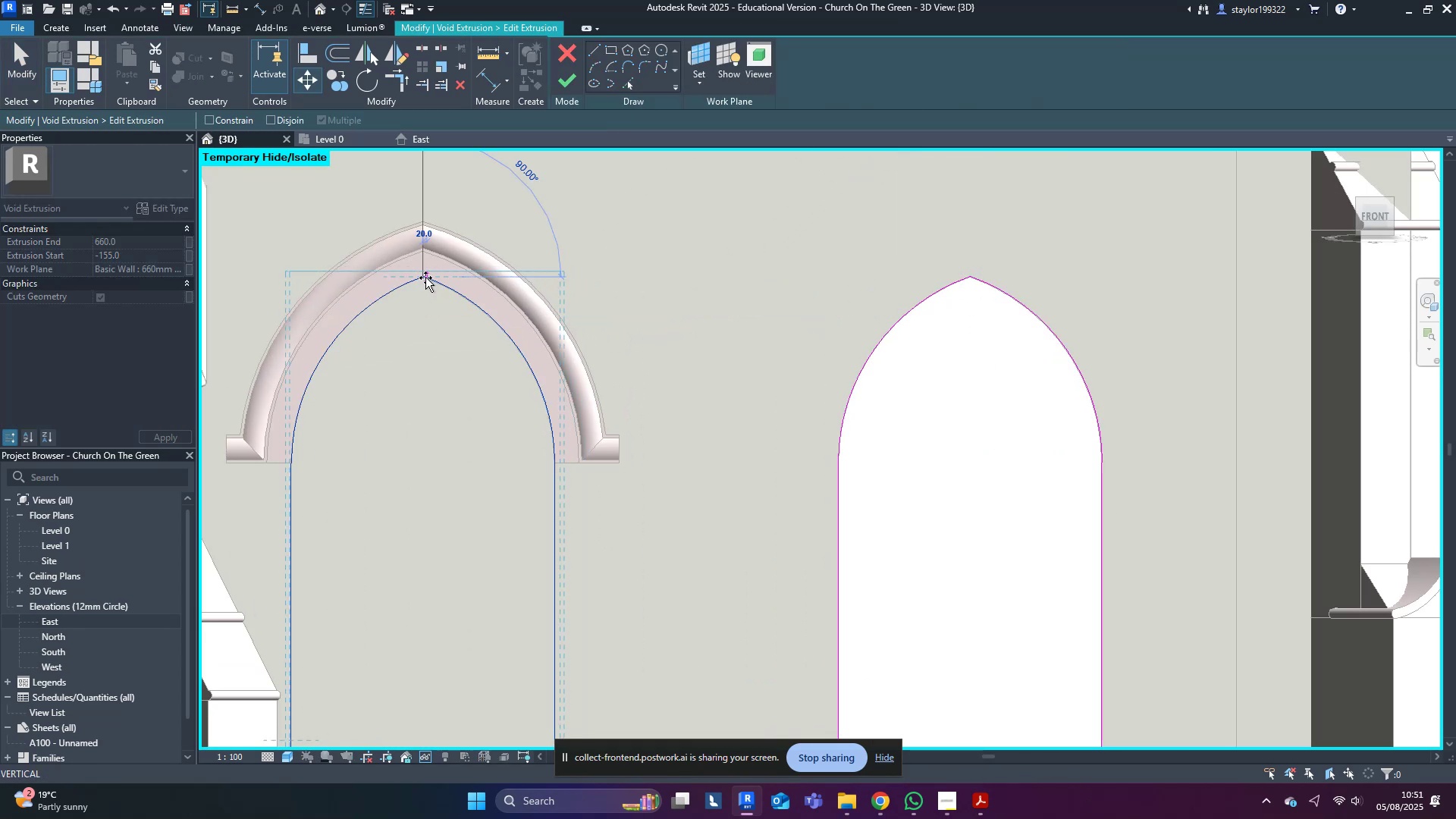 
key(Escape)
 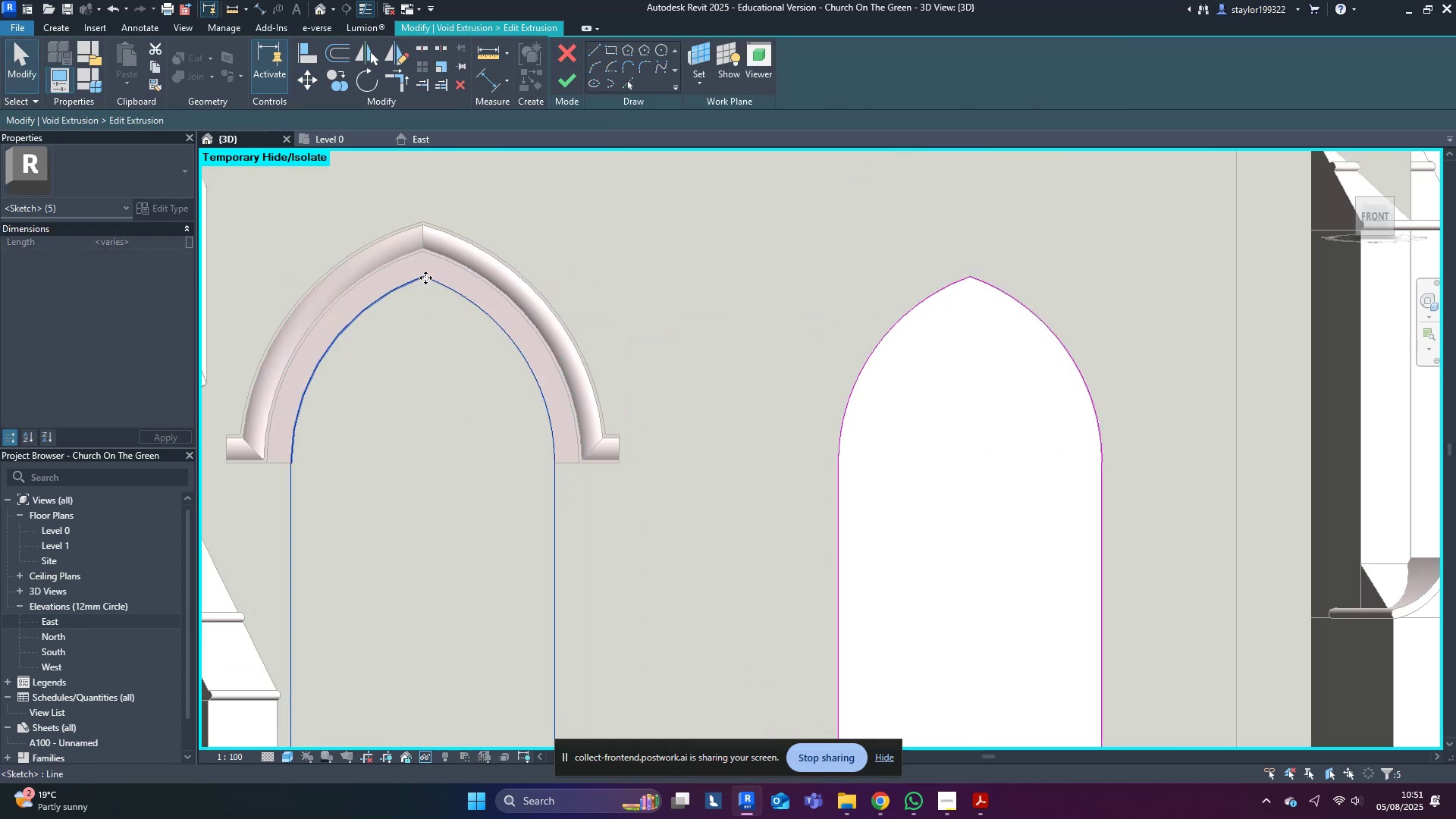 
key(Escape)
 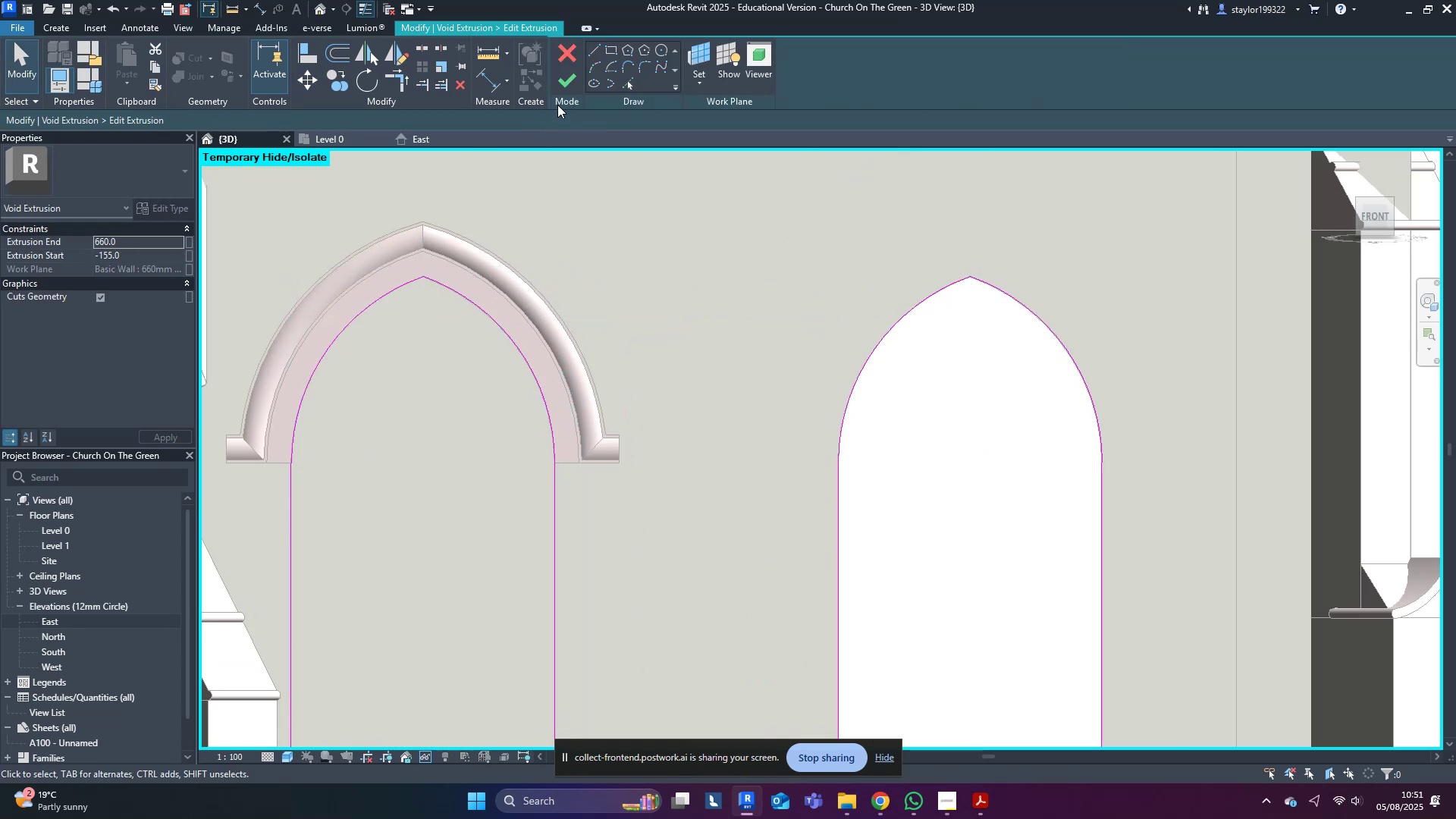 
left_click([561, 83])
 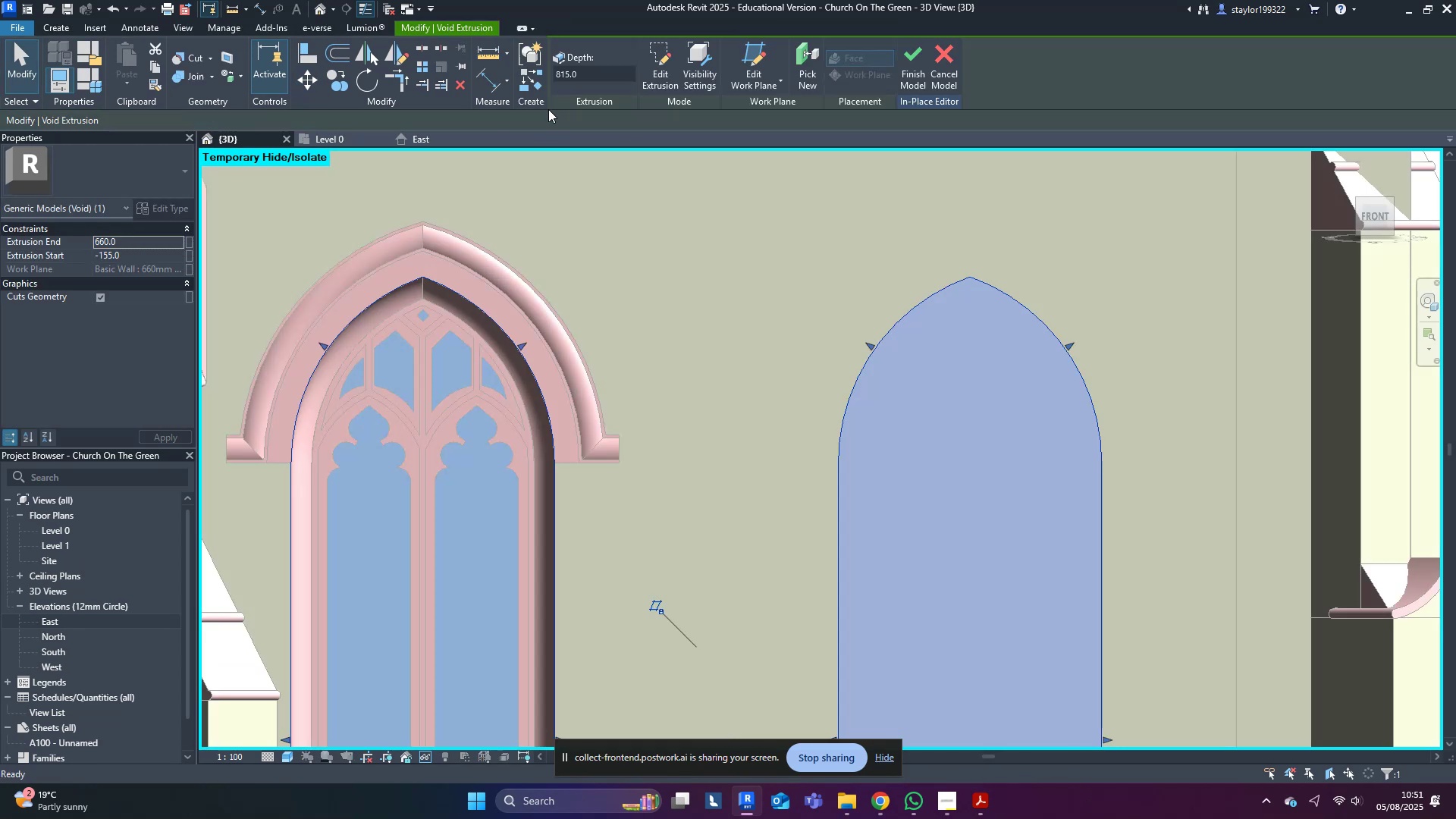 
type(sd)
key(Escape)
 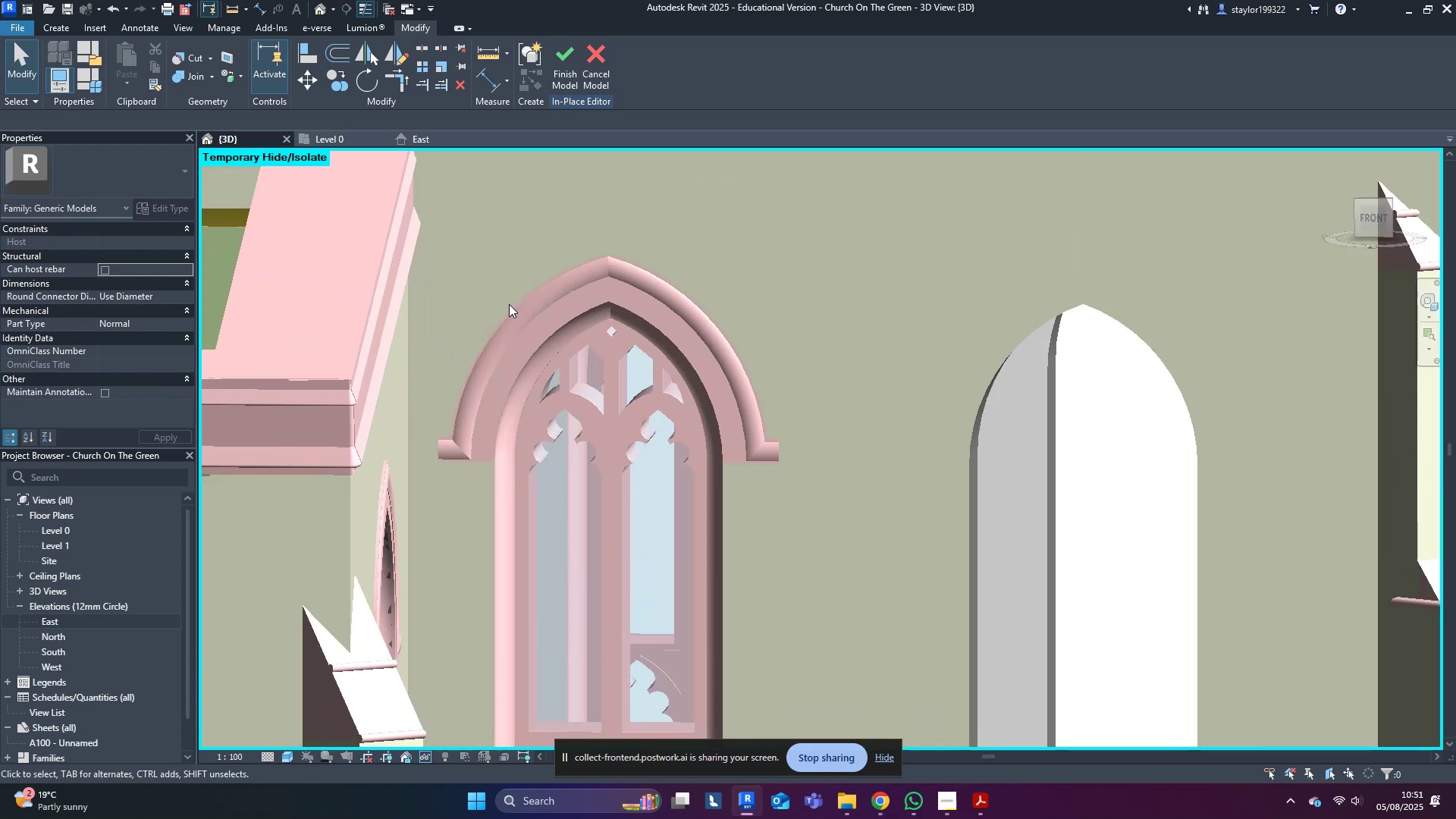 
scroll: coordinate [671, 314], scroll_direction: down, amount: 6.0
 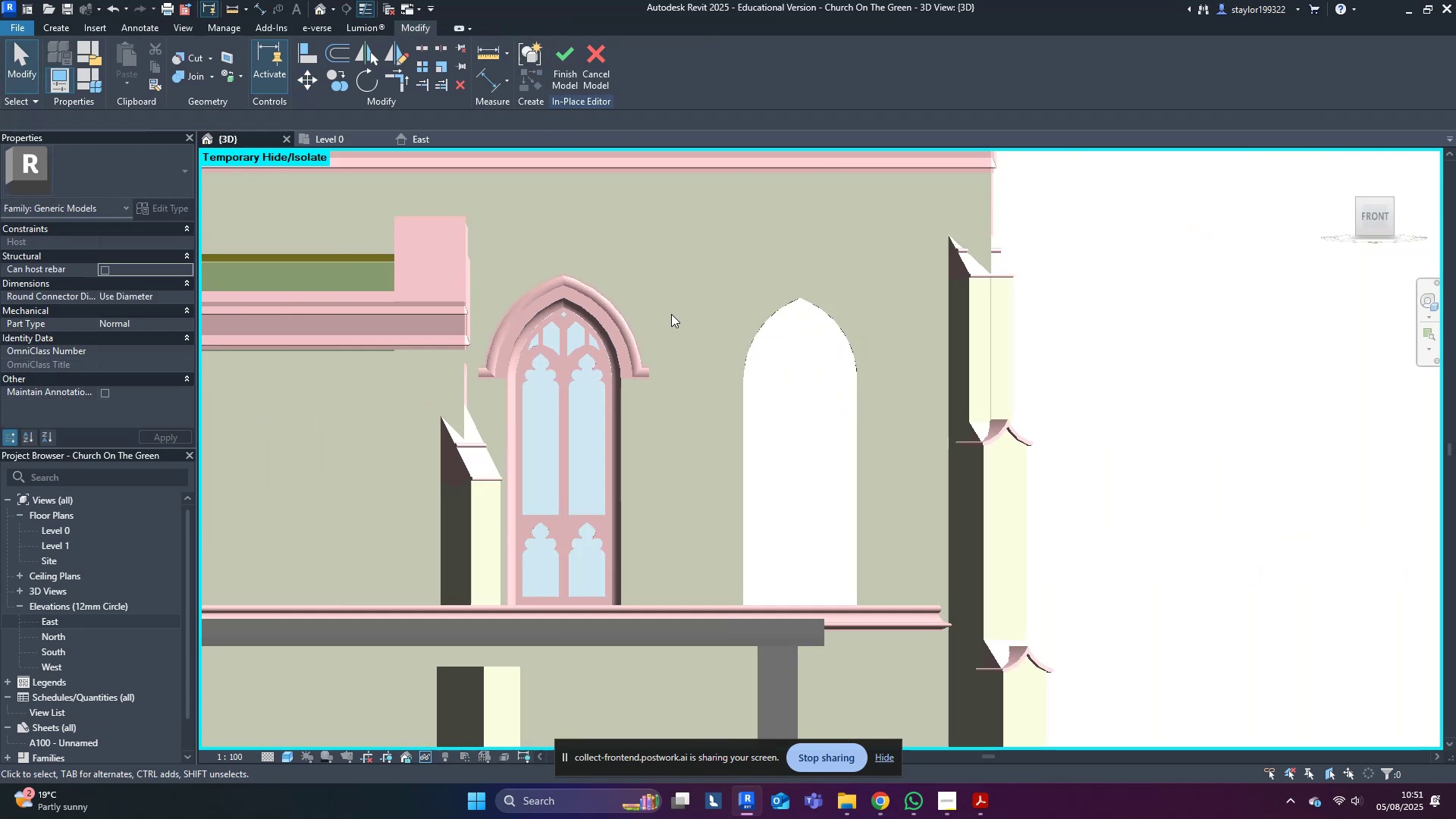 
scroll: coordinate [504, 312], scroll_direction: up, amount: 7.0
 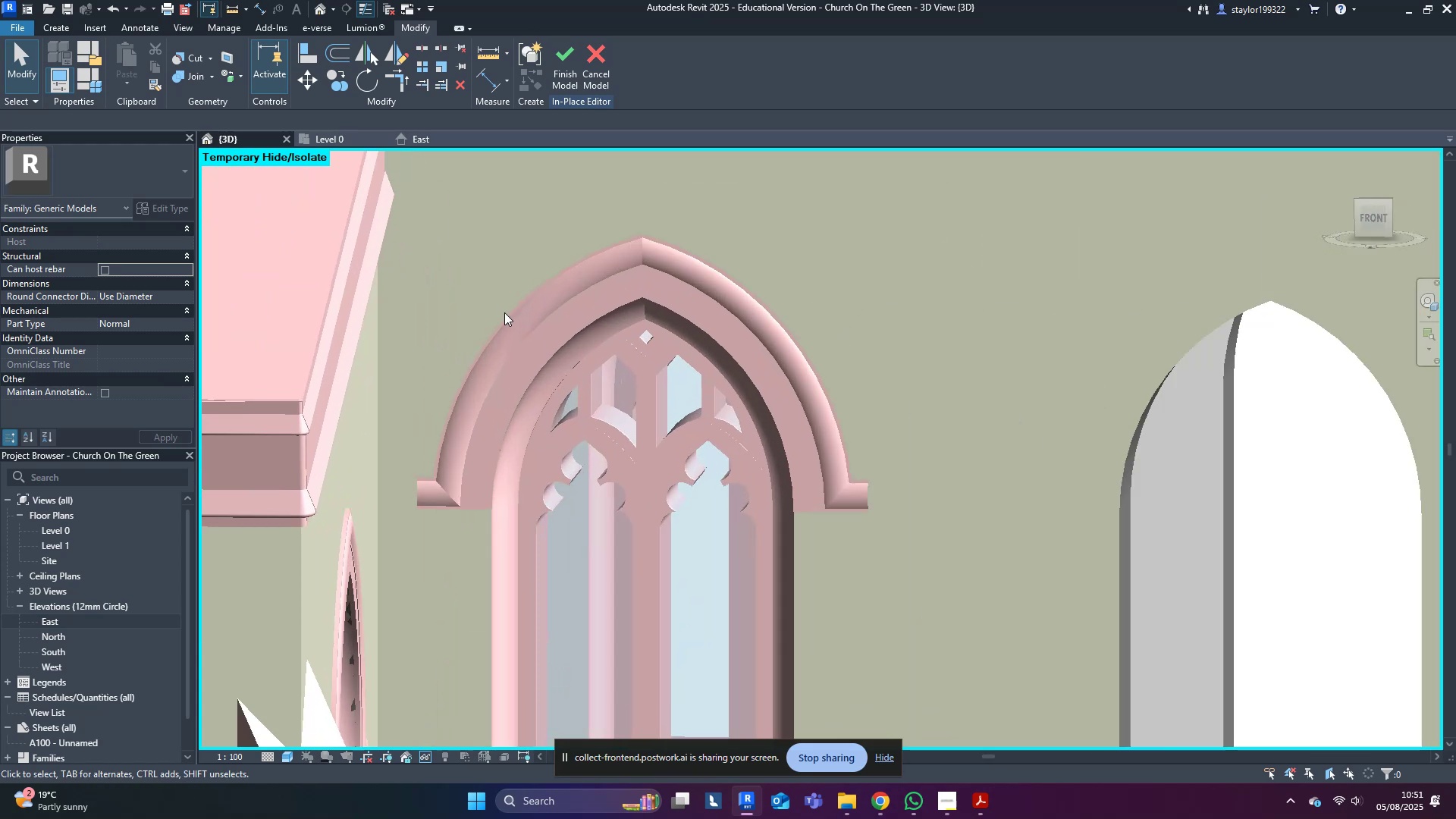 
hold_key(key=ShiftLeft, duration=0.39)
 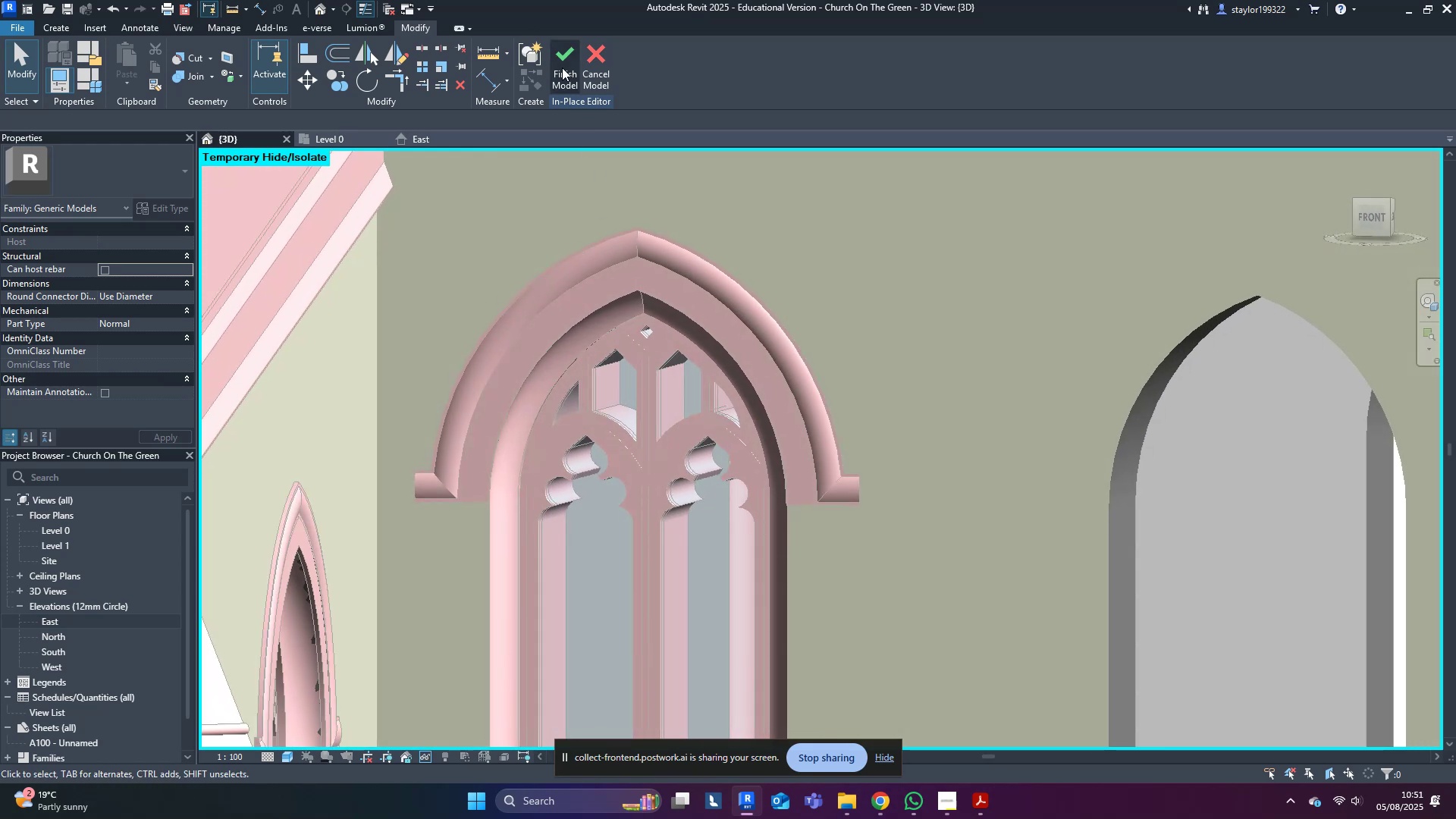 
left_click([552, 63])
 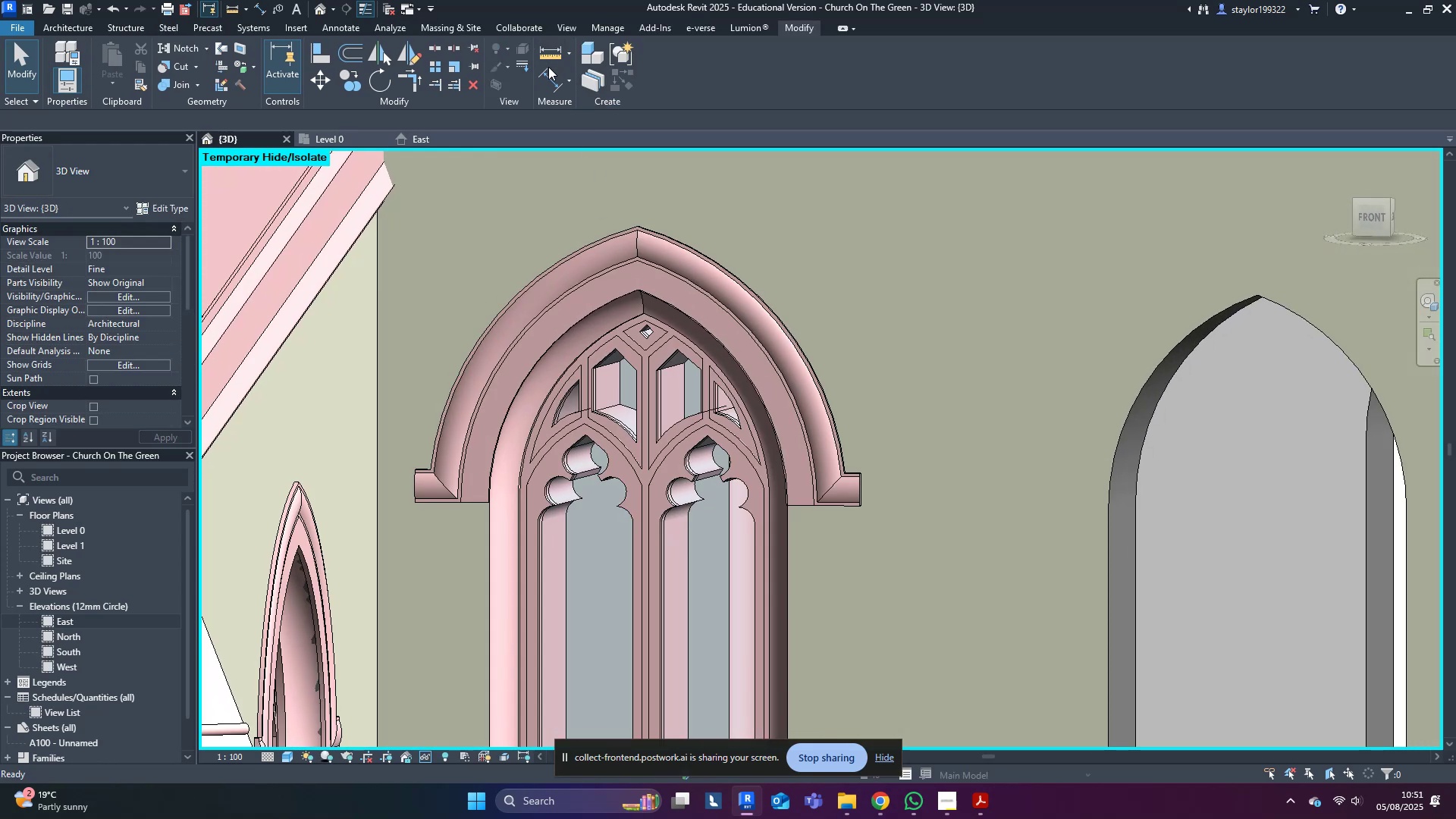 
scroll: coordinate [629, 460], scroll_direction: down, amount: 9.0
 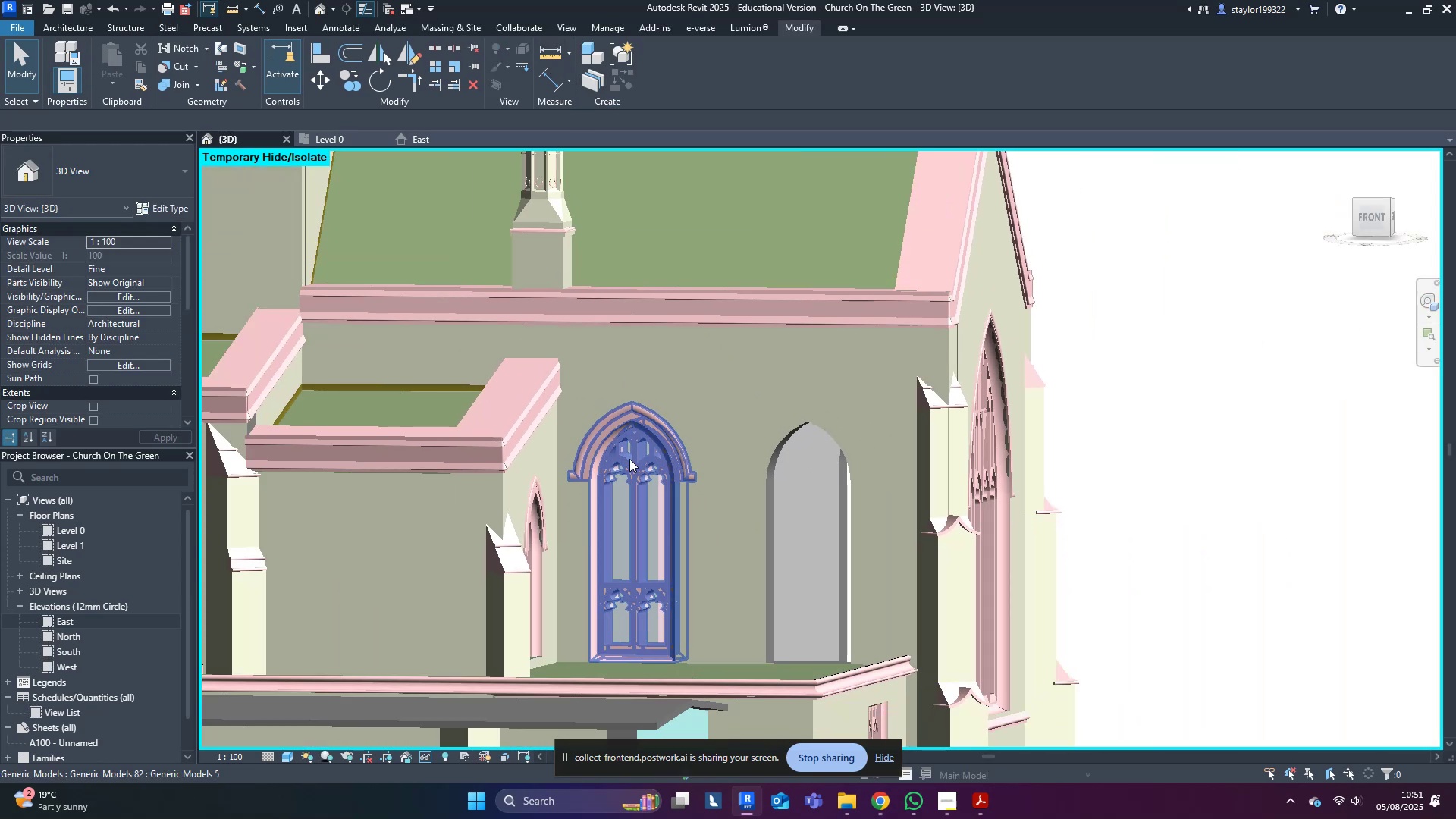 
type(hr)
 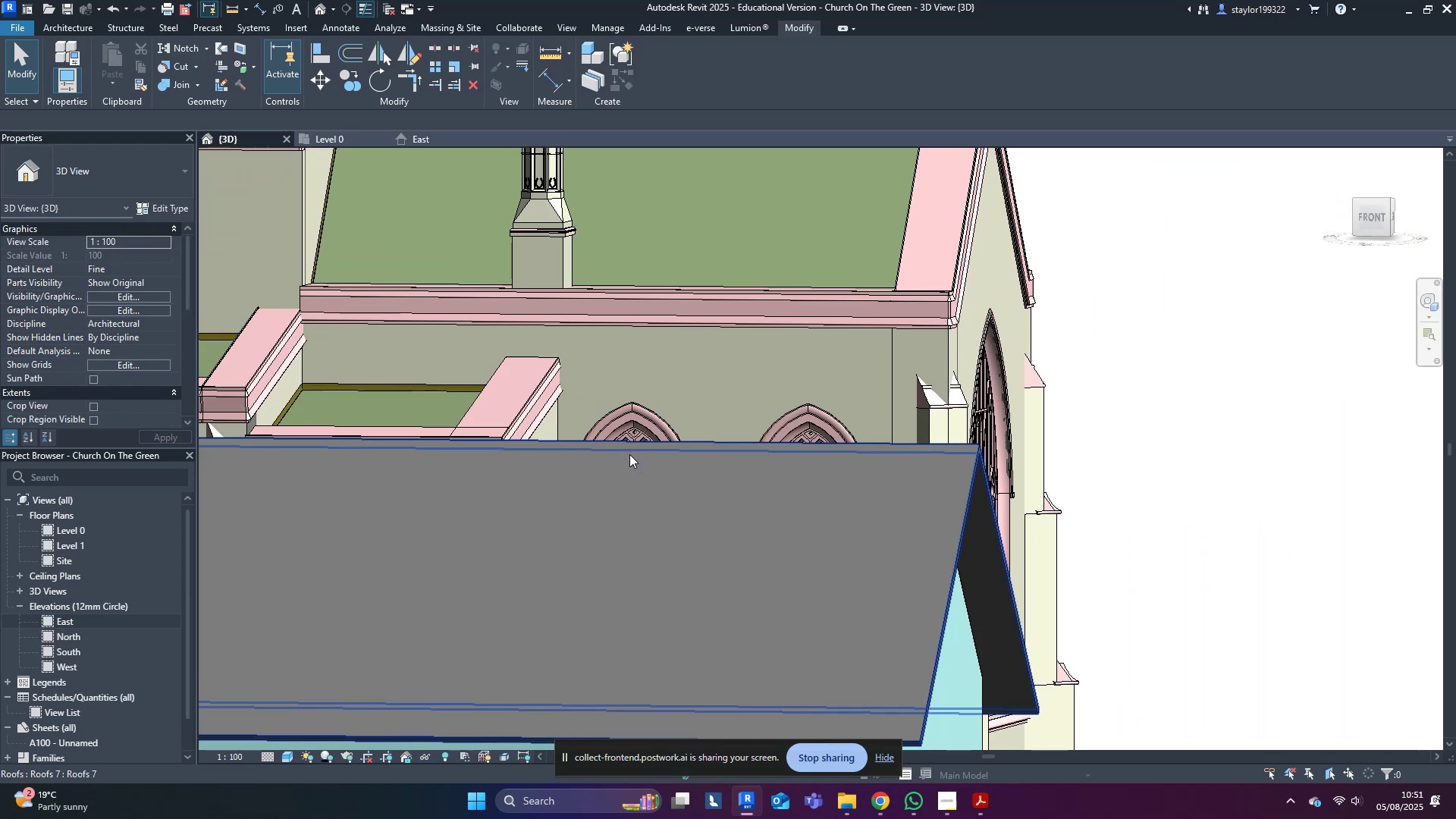 
scroll: coordinate [629, 454], scroll_direction: down, amount: 7.0
 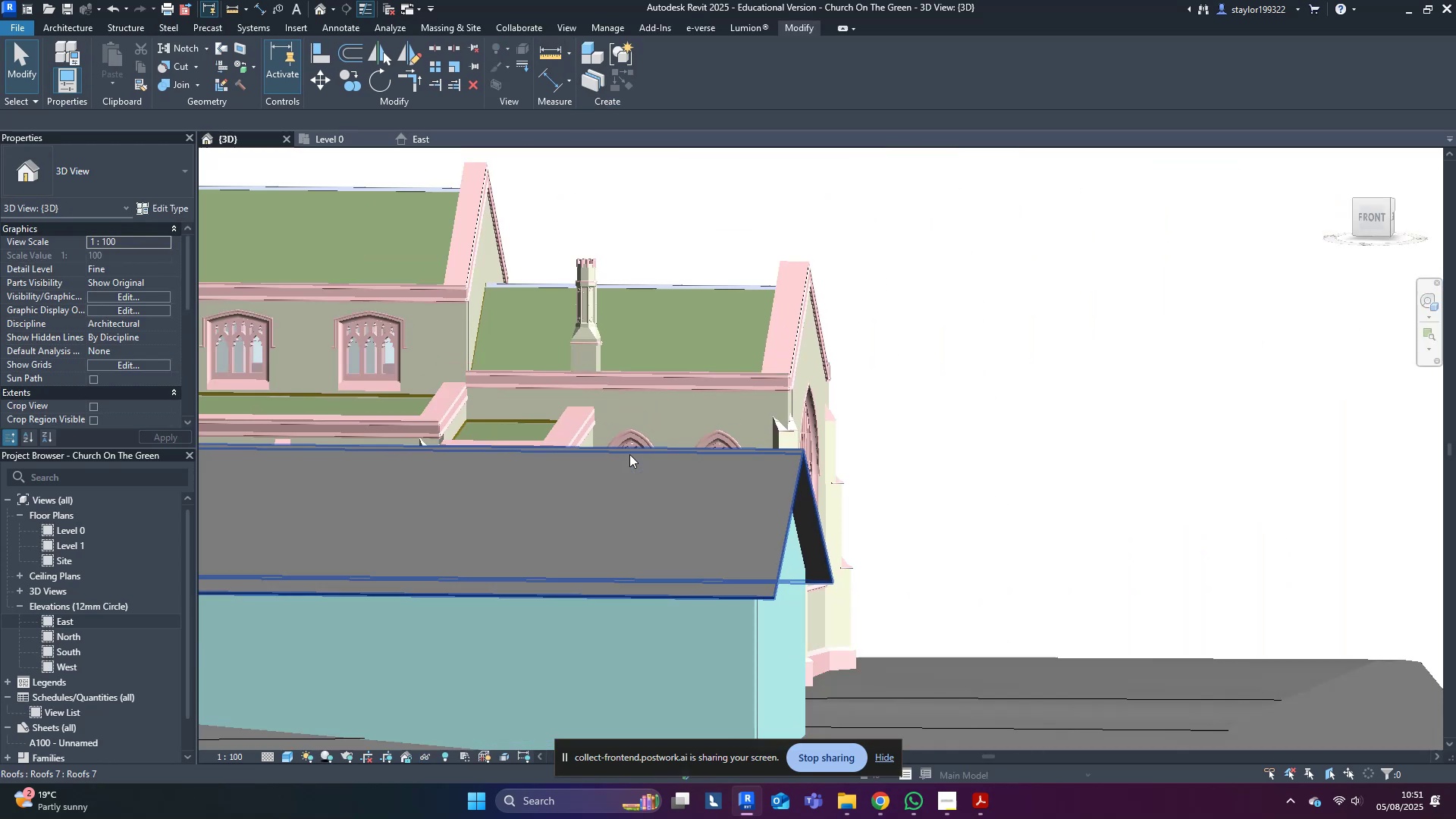 
hold_key(key=ShiftLeft, duration=0.31)
 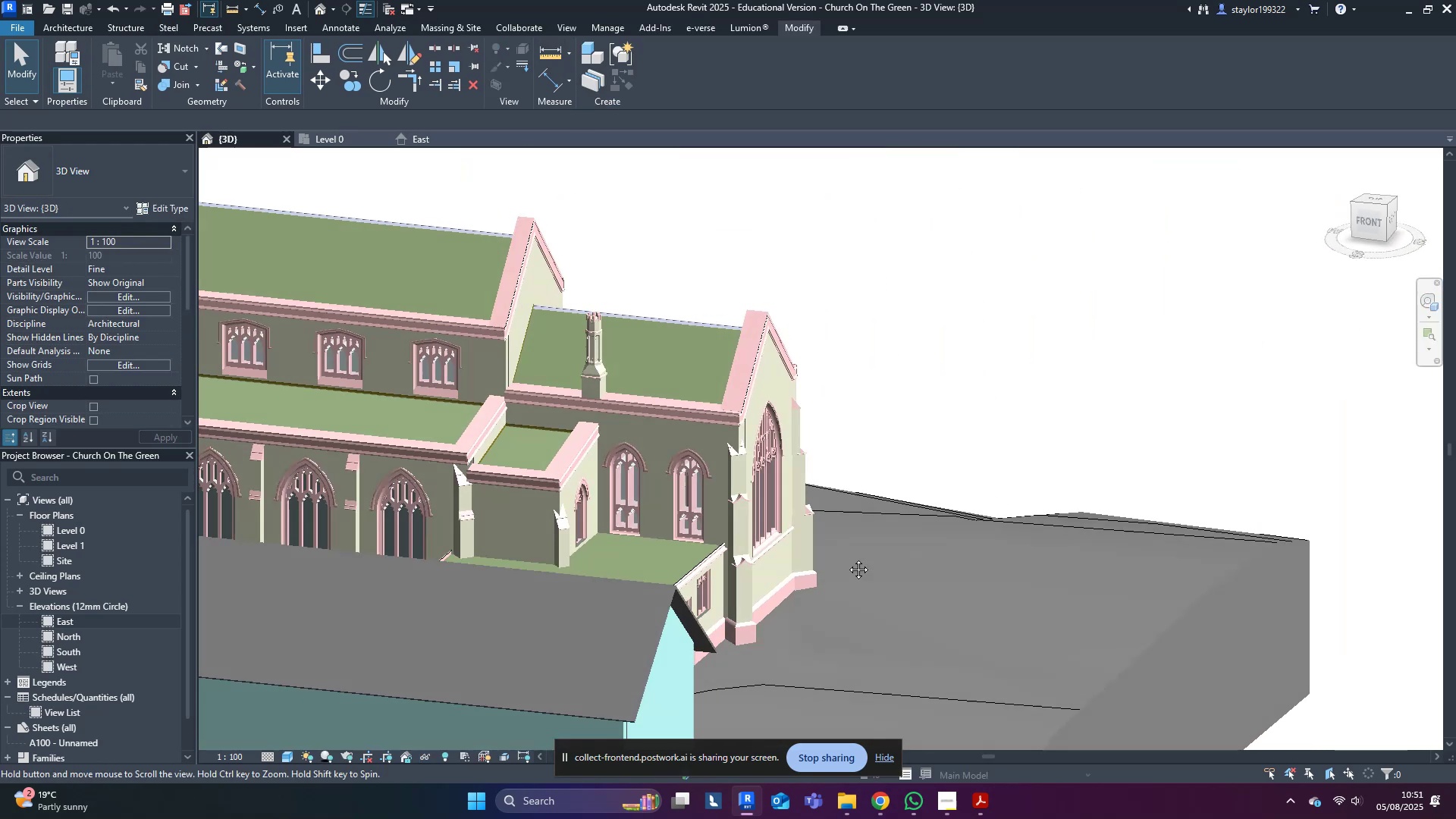 
key(Control+ControlLeft)
 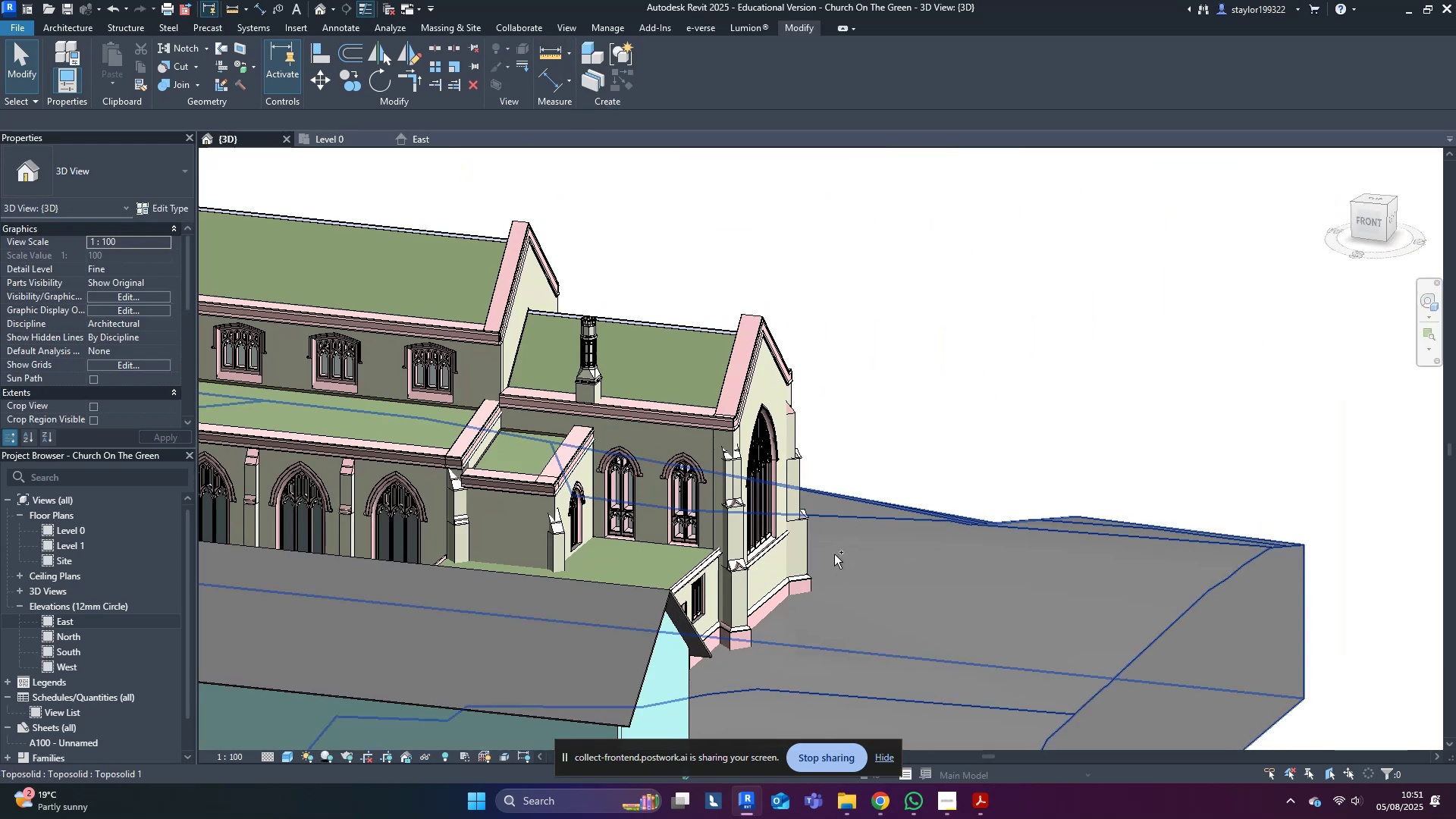 
key(Control+S)
 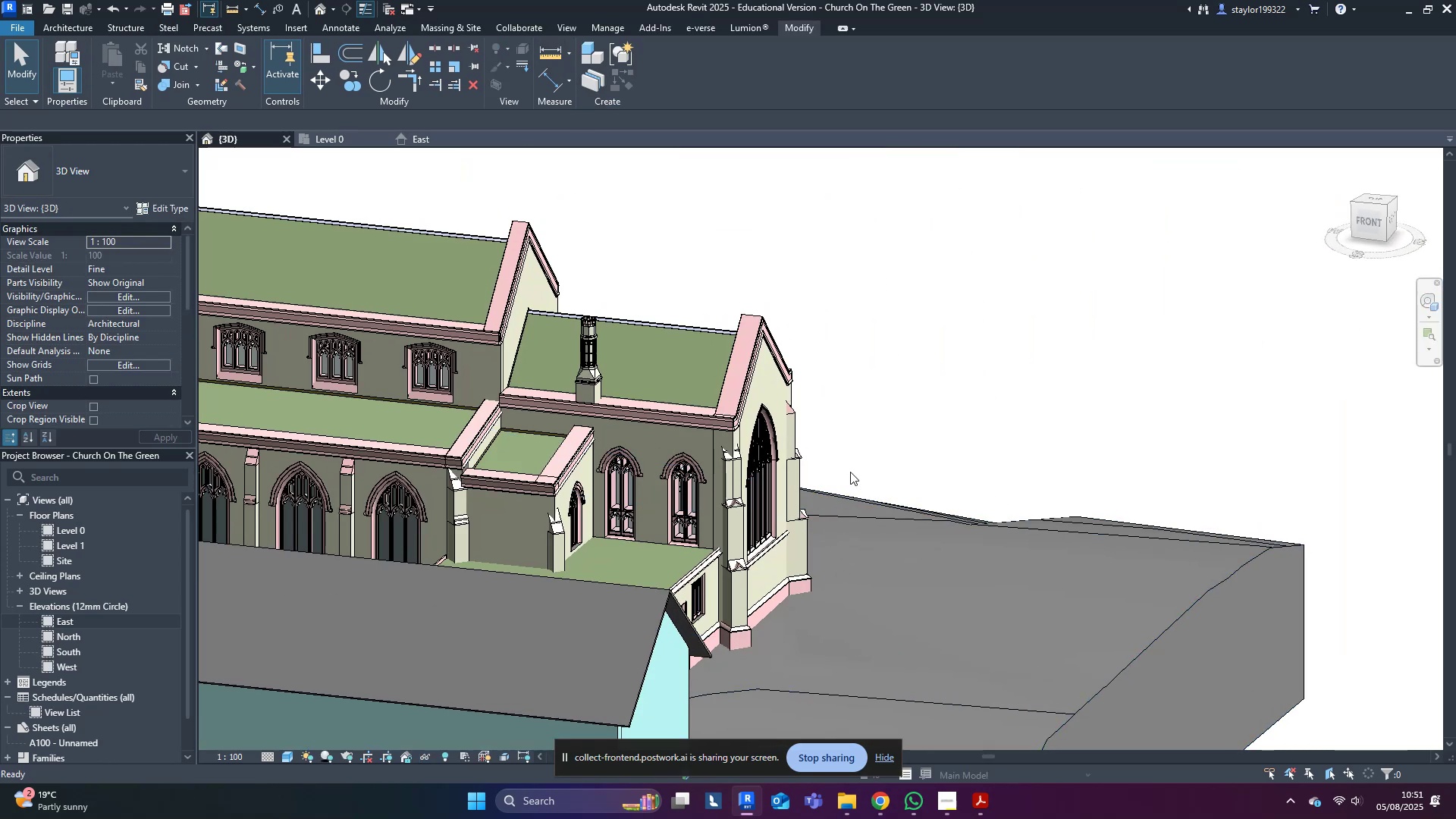 
key(Control+S)
 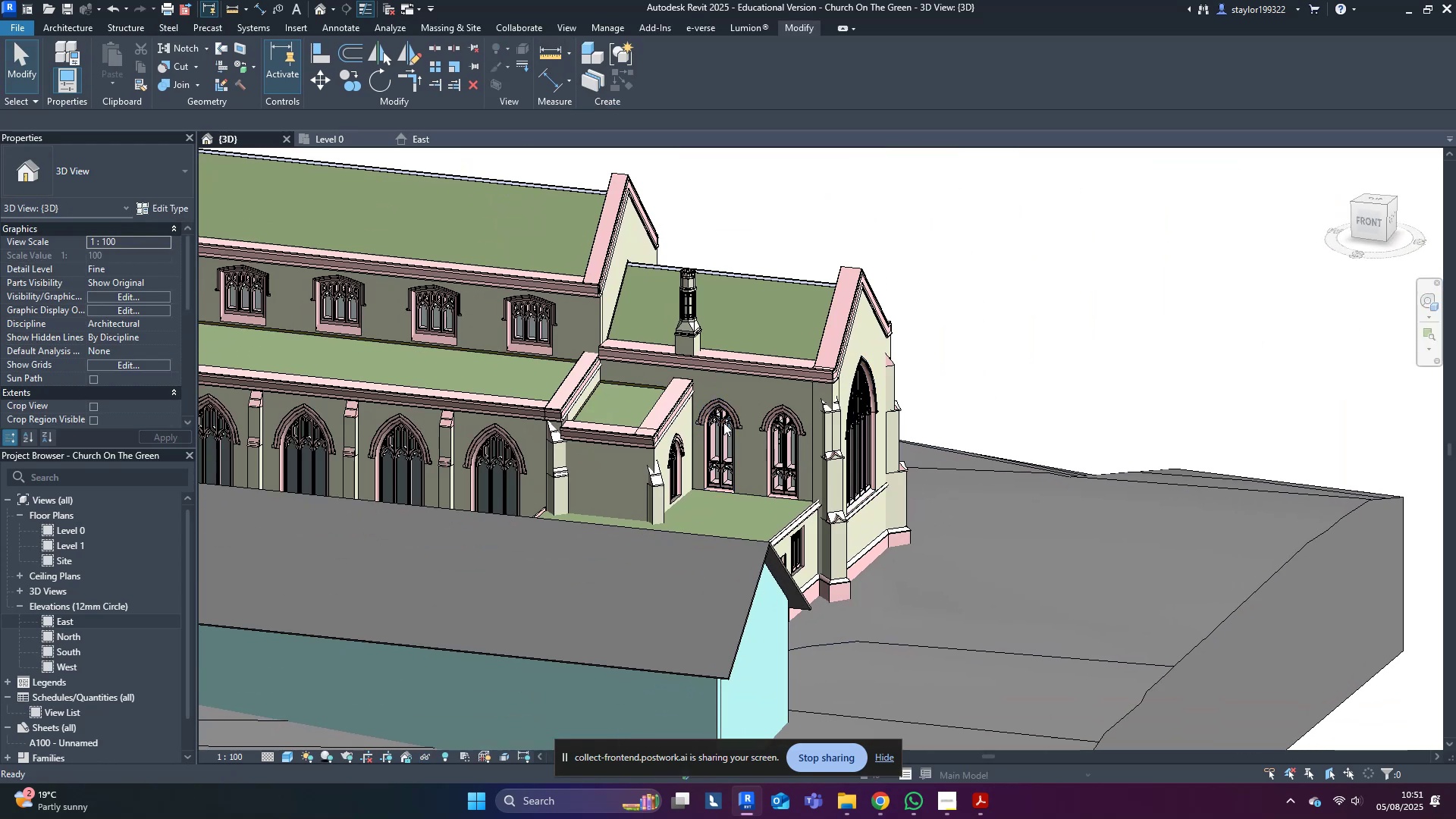 
scroll: coordinate [723, 422], scroll_direction: down, amount: 4.0
 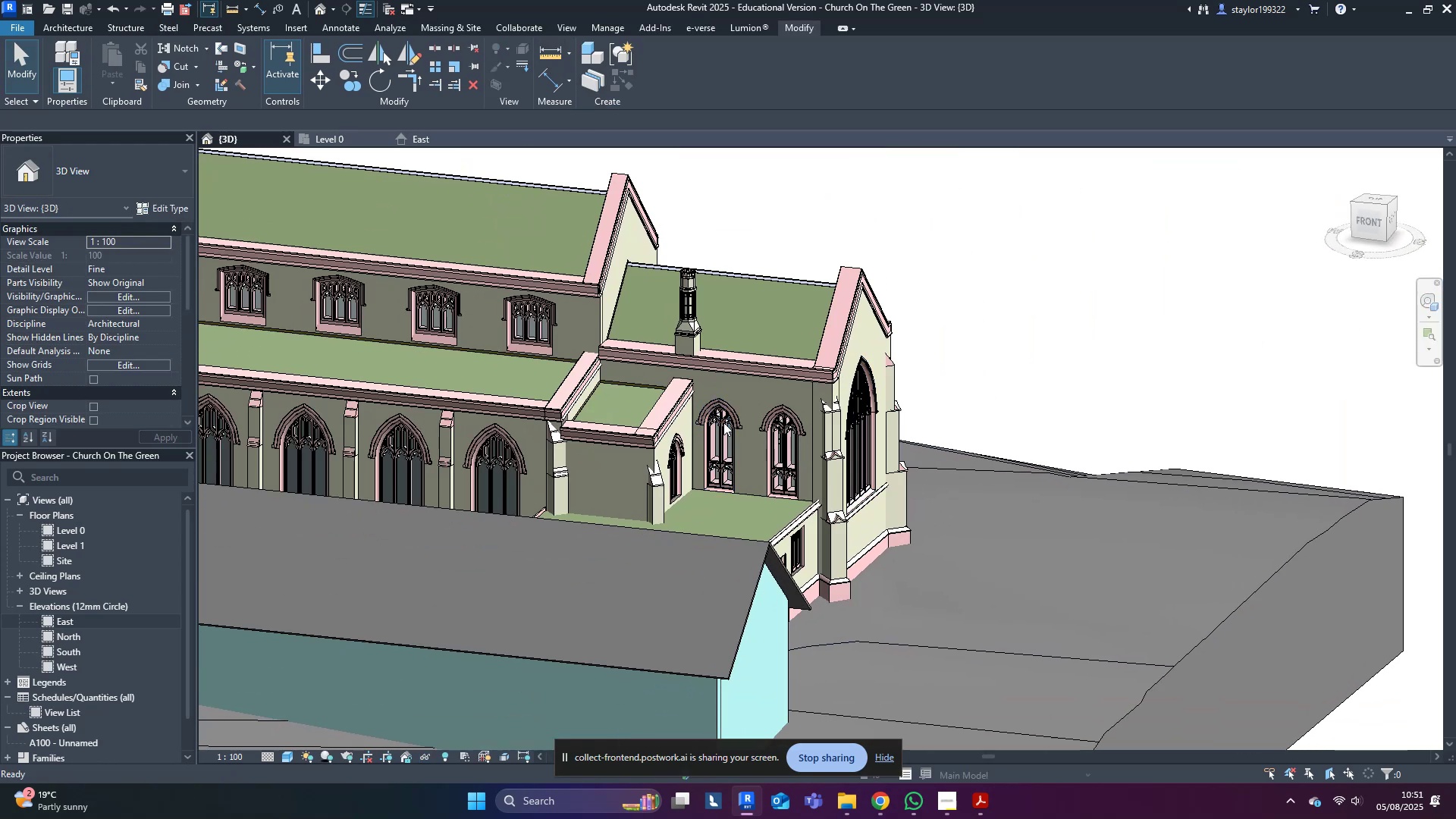 
hold_key(key=ShiftLeft, duration=0.92)
 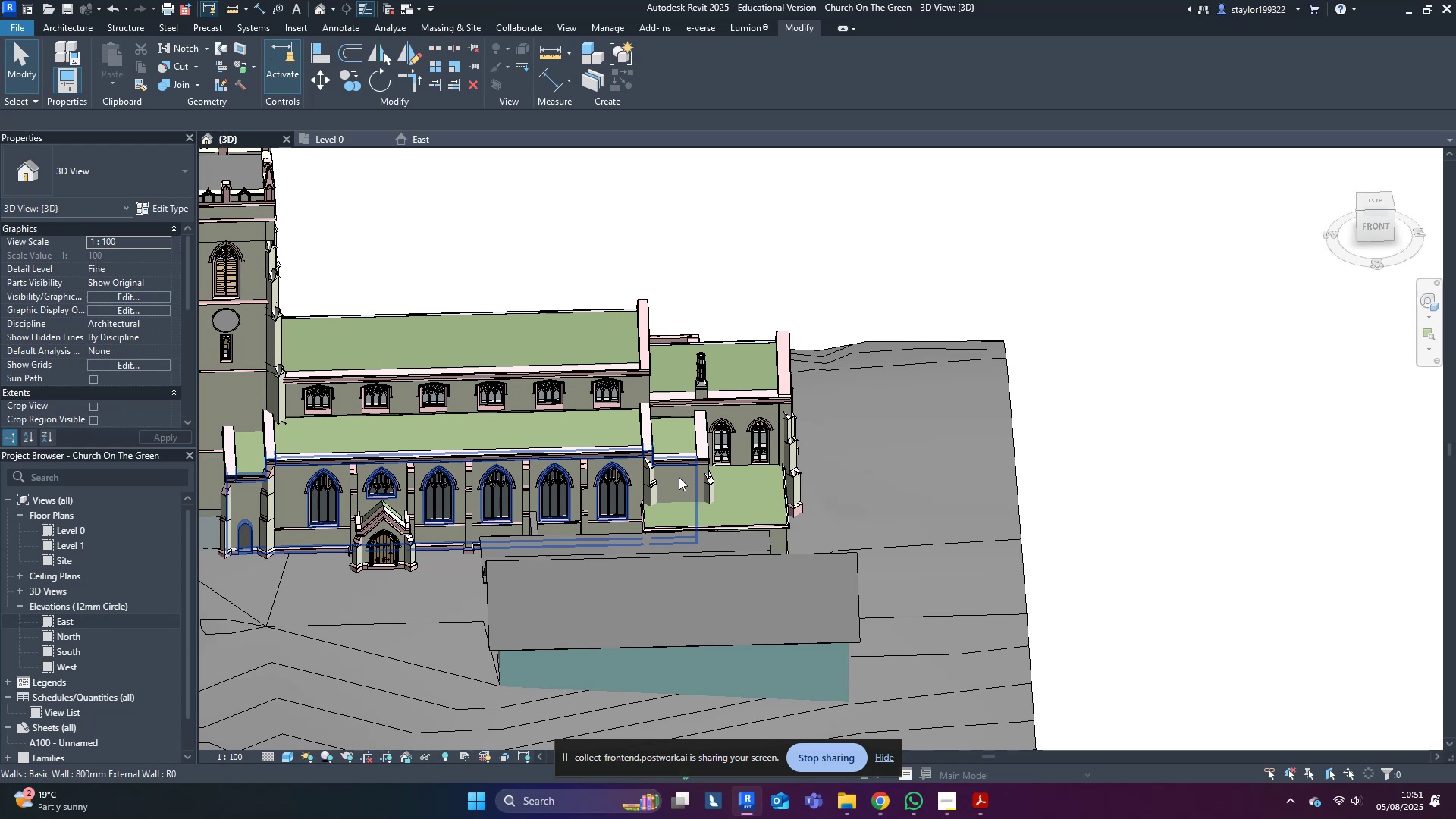 
hold_key(key=ShiftLeft, duration=0.74)
 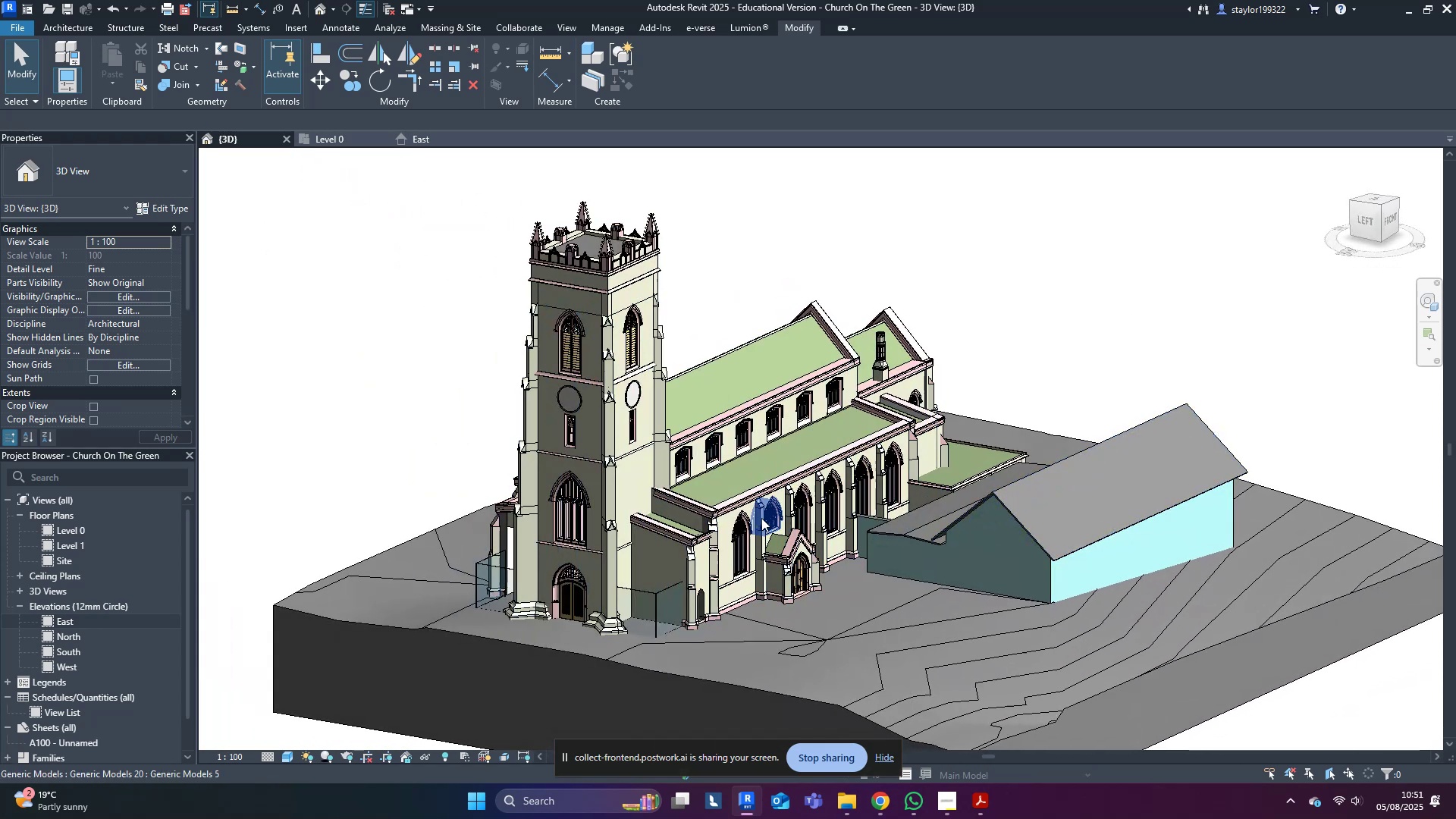 
hold_key(key=ShiftLeft, duration=0.68)
 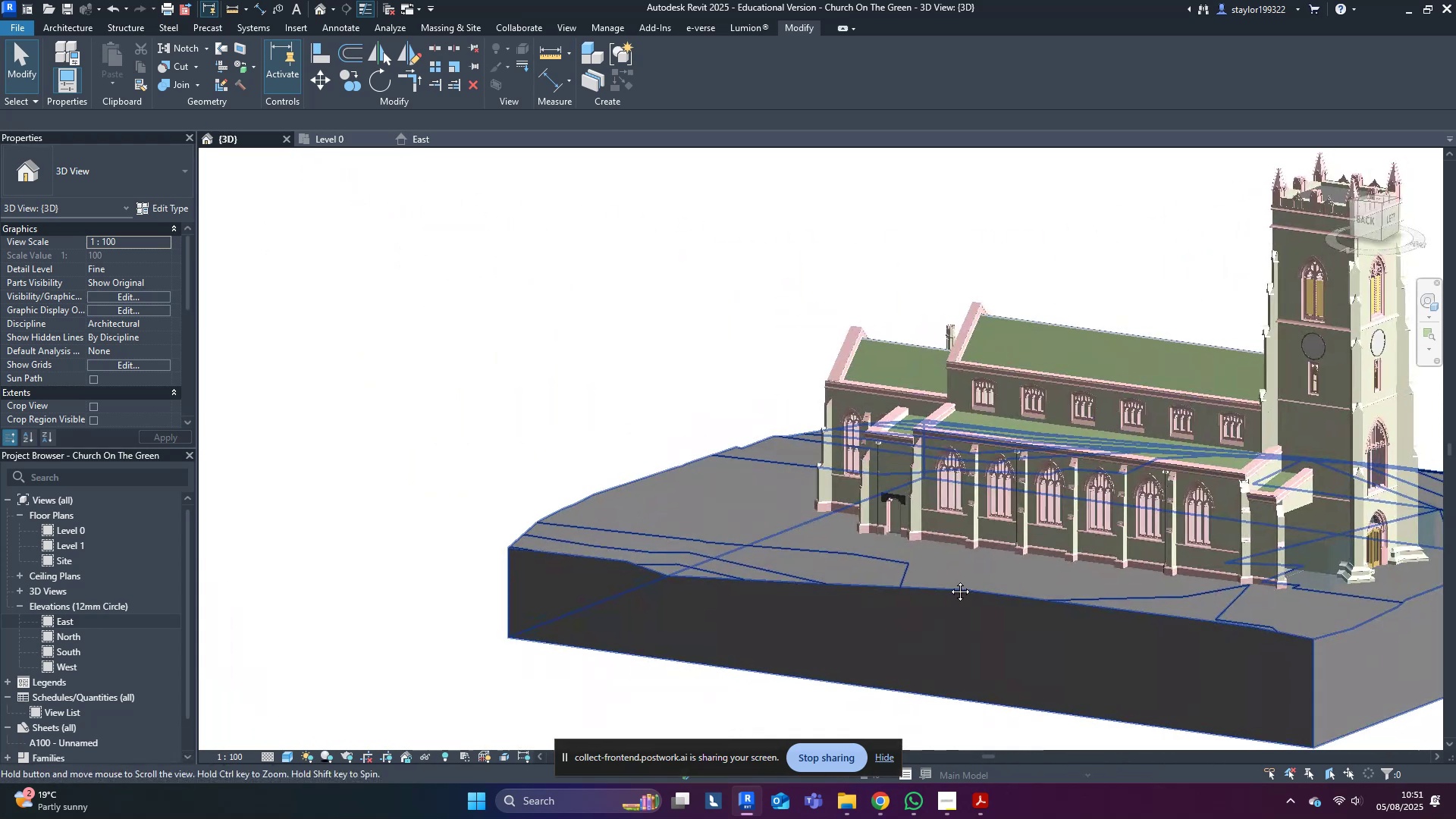 
hold_key(key=ShiftLeft, duration=0.86)
 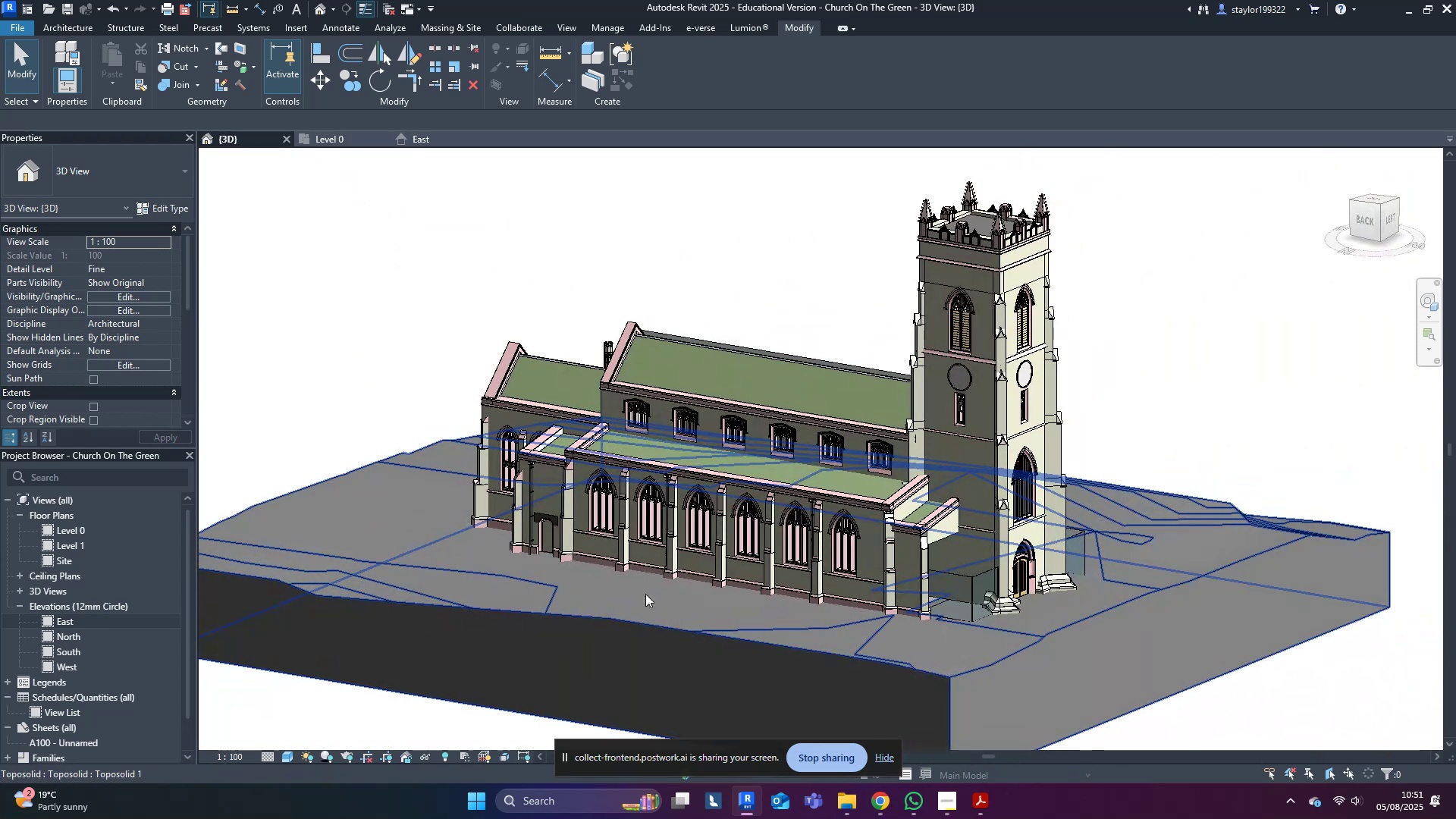 
scroll: coordinate [923, 627], scroll_direction: up, amount: 5.0
 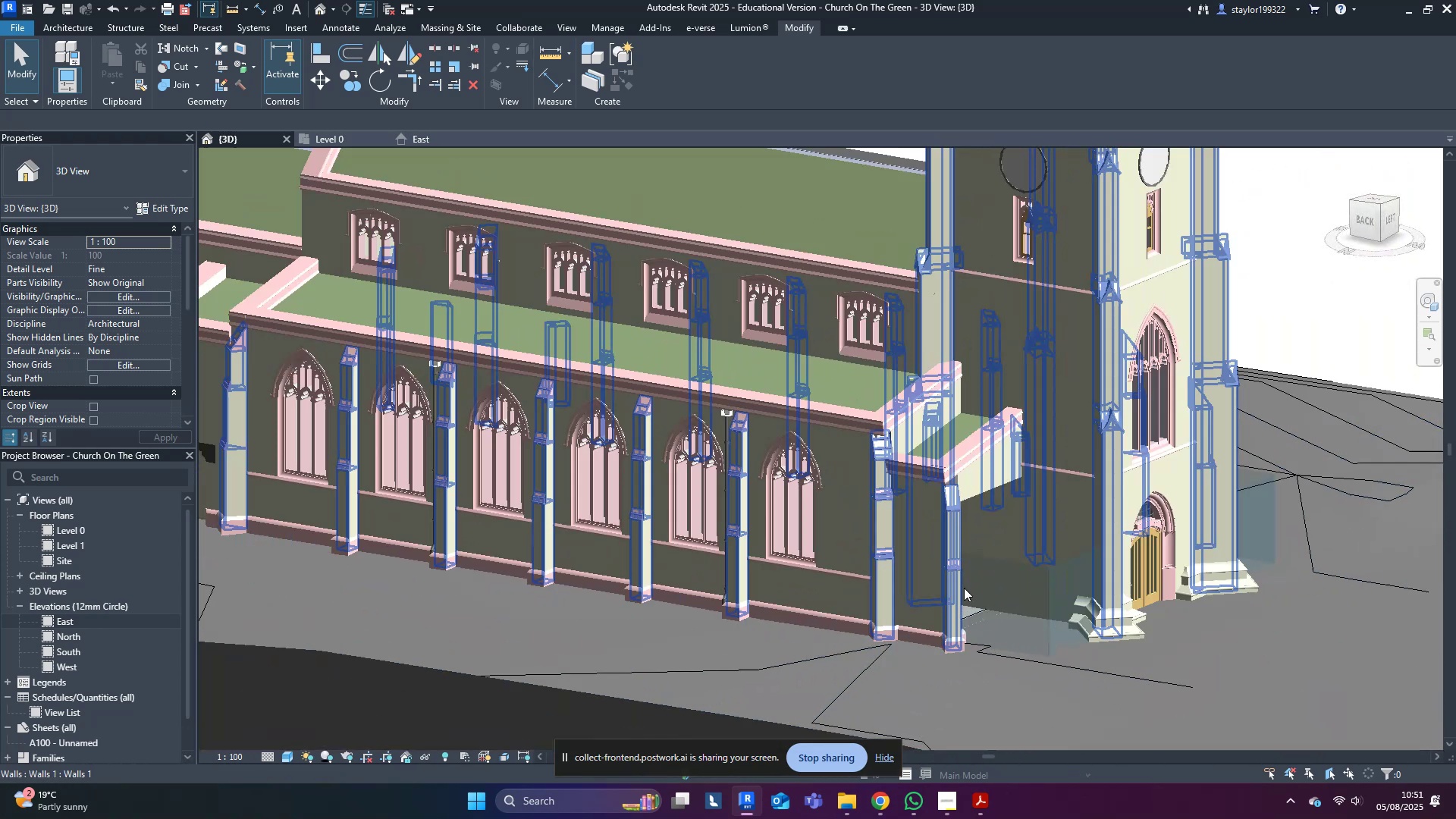 
hold_key(key=ShiftLeft, duration=0.43)
 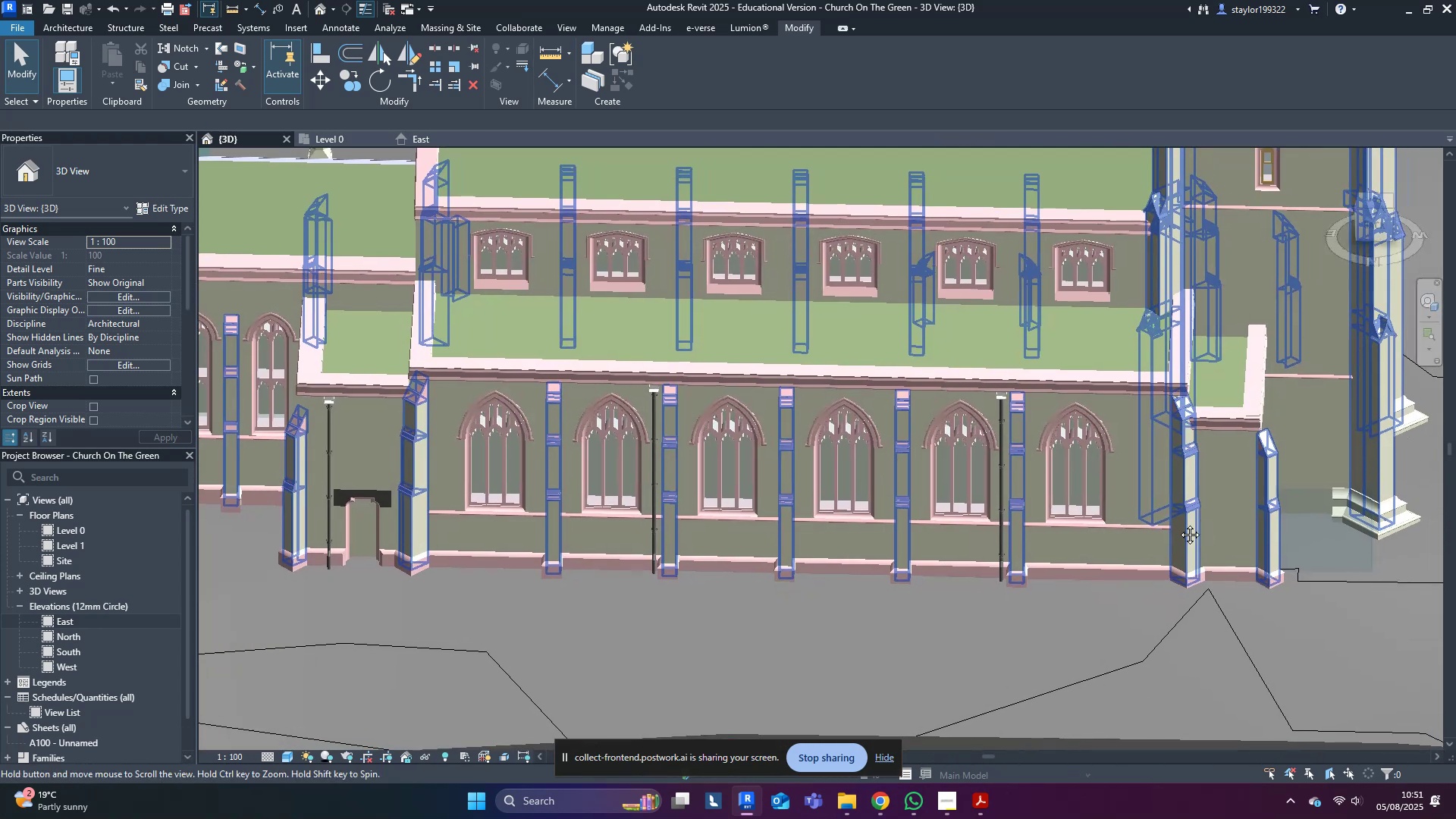 
key(Shift+ShiftLeft)
 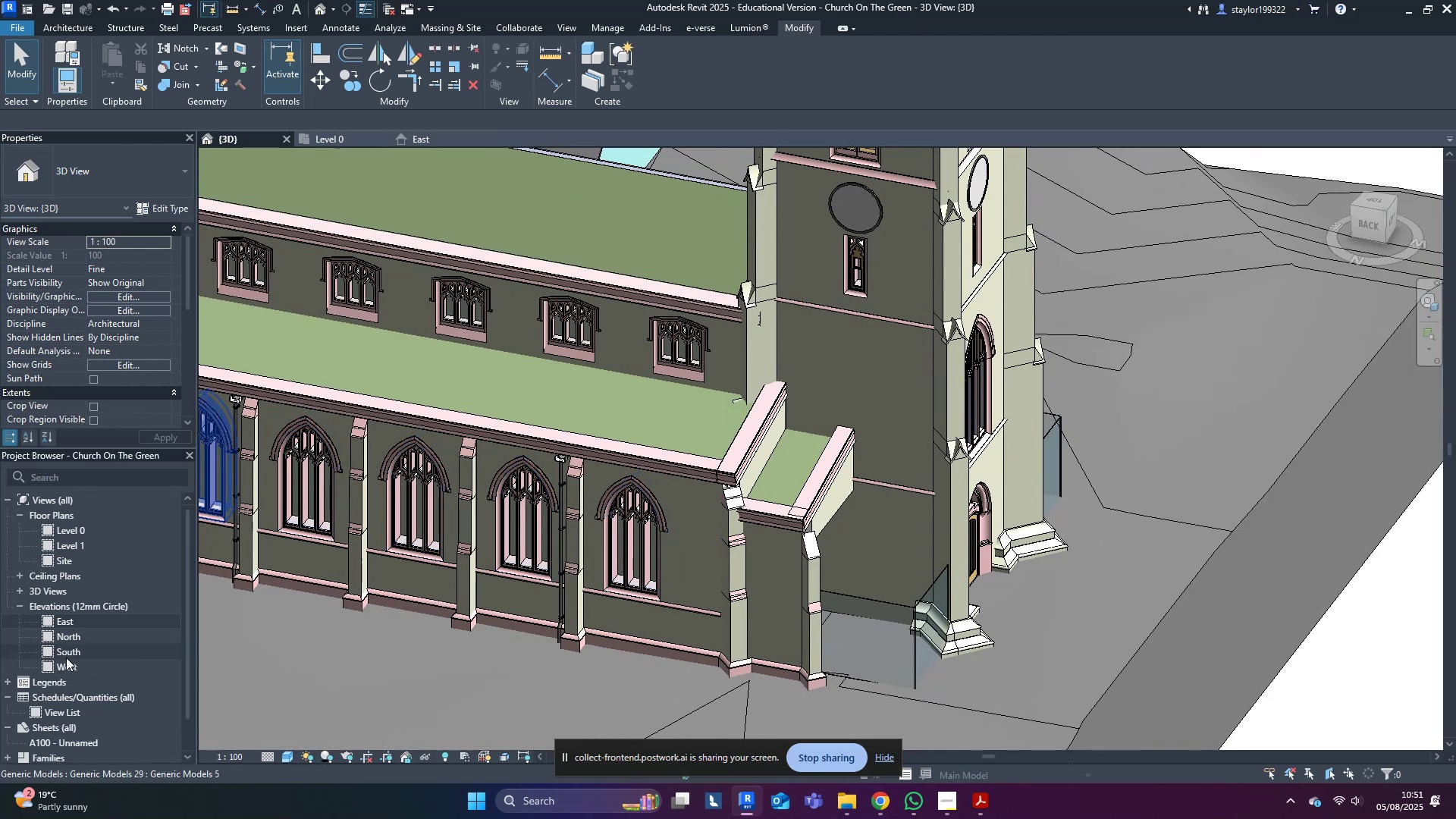 
double_click([68, 666])
 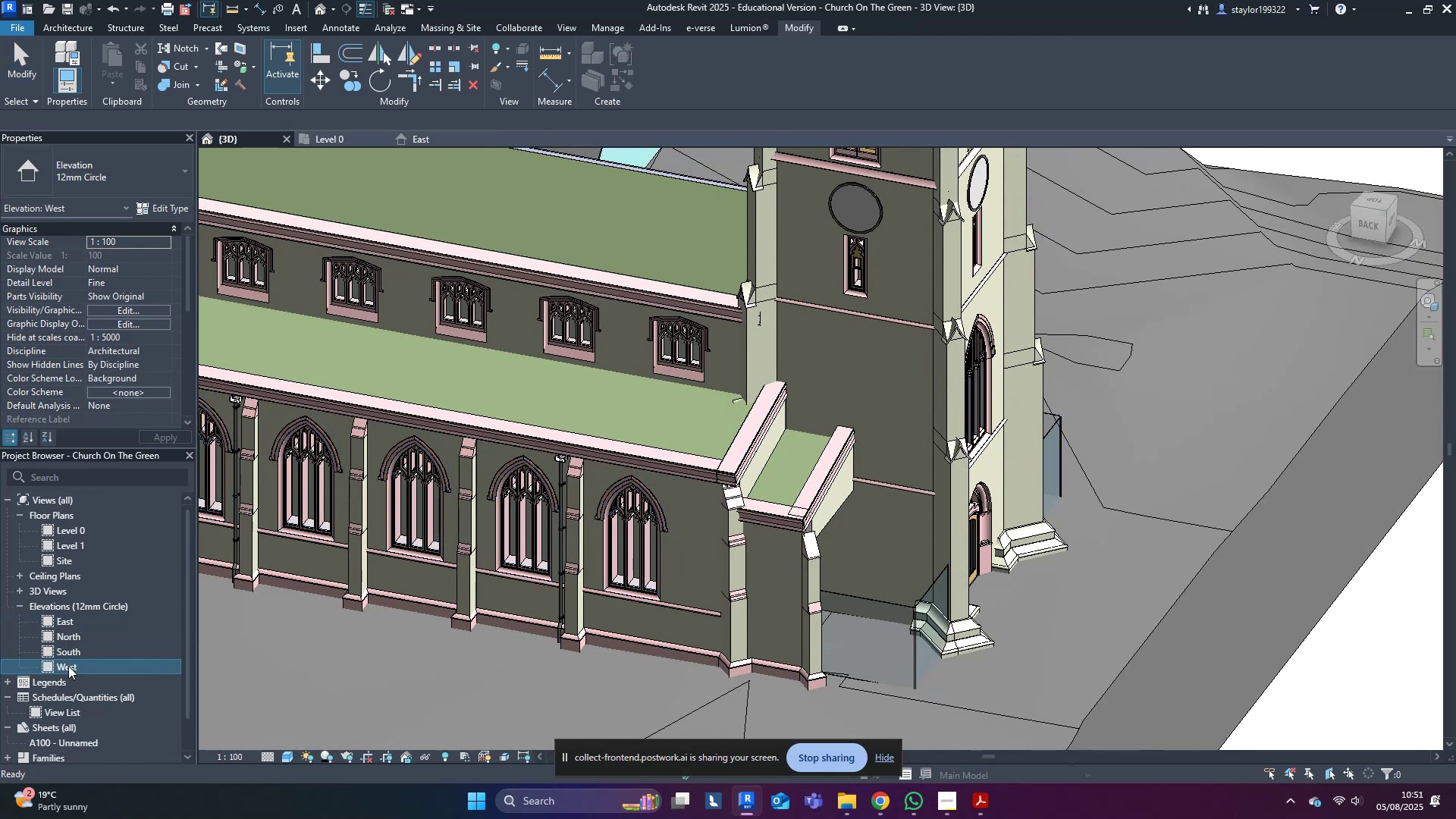 
triple_click([68, 666])
 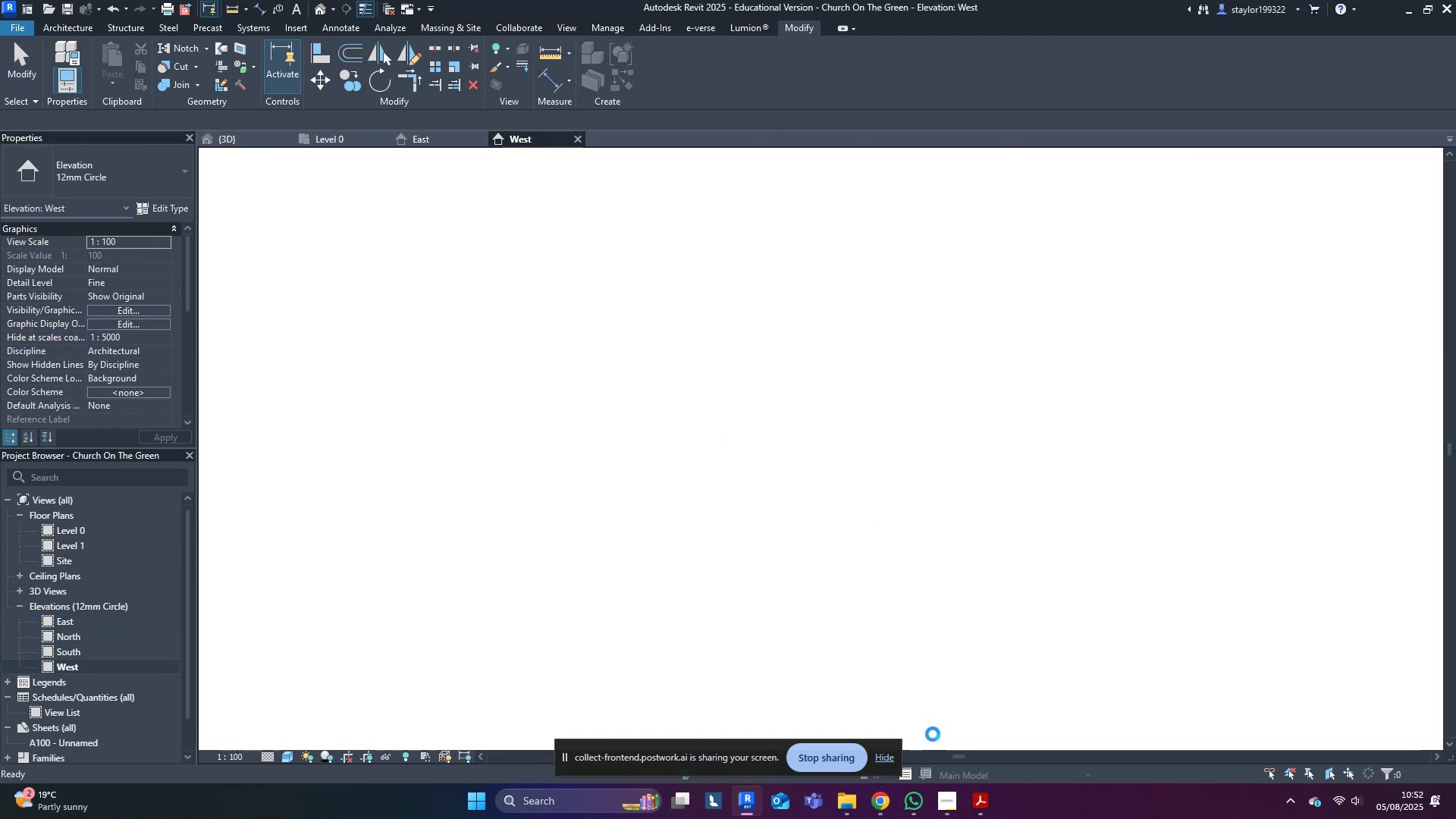 
left_click([892, 759])
 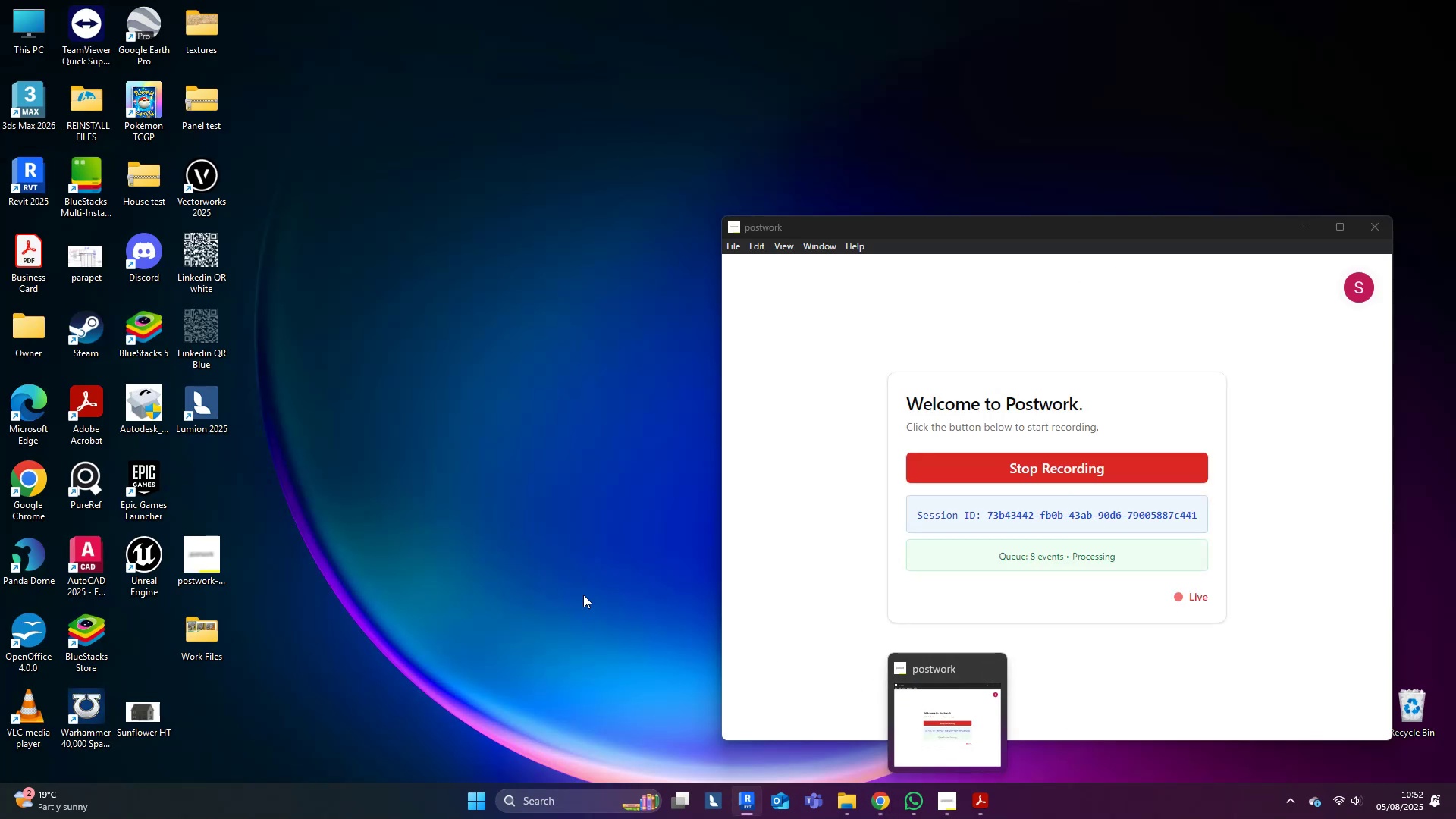 
middle_click([682, 618])
 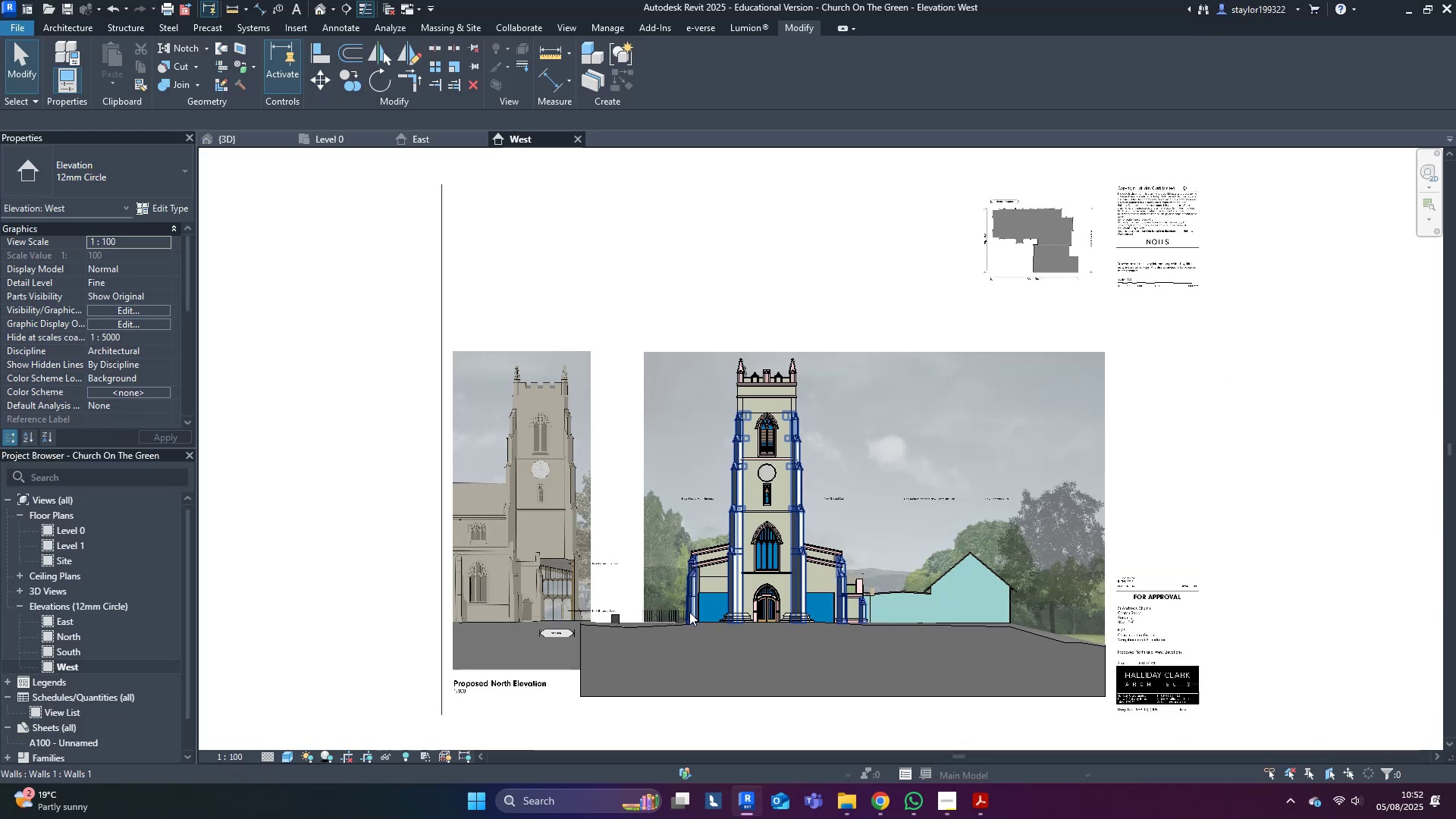 
scroll: coordinate [644, 529], scroll_direction: up, amount: 14.0
 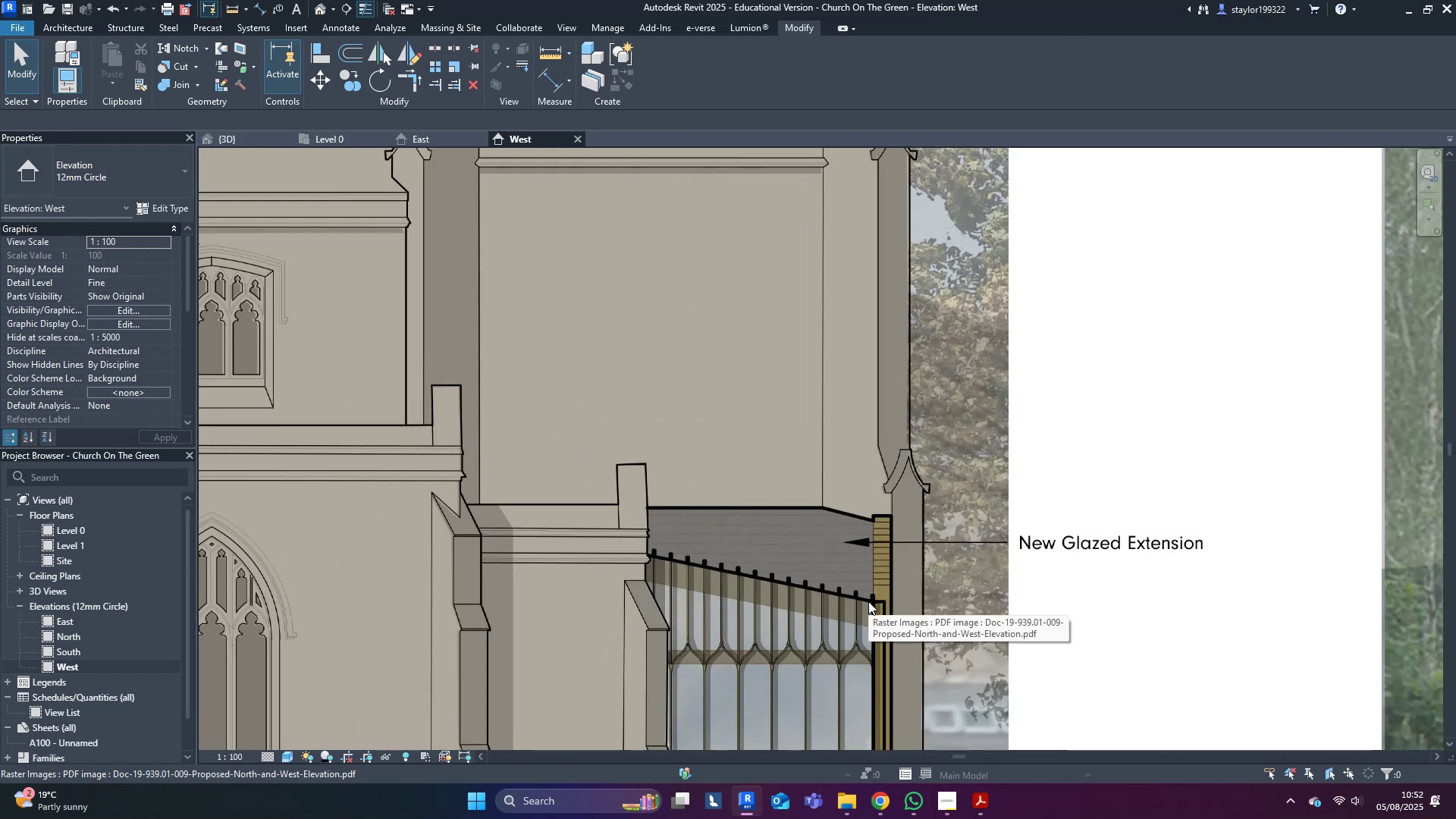 
scroll: coordinate [1296, 599], scroll_direction: down, amount: 5.0
 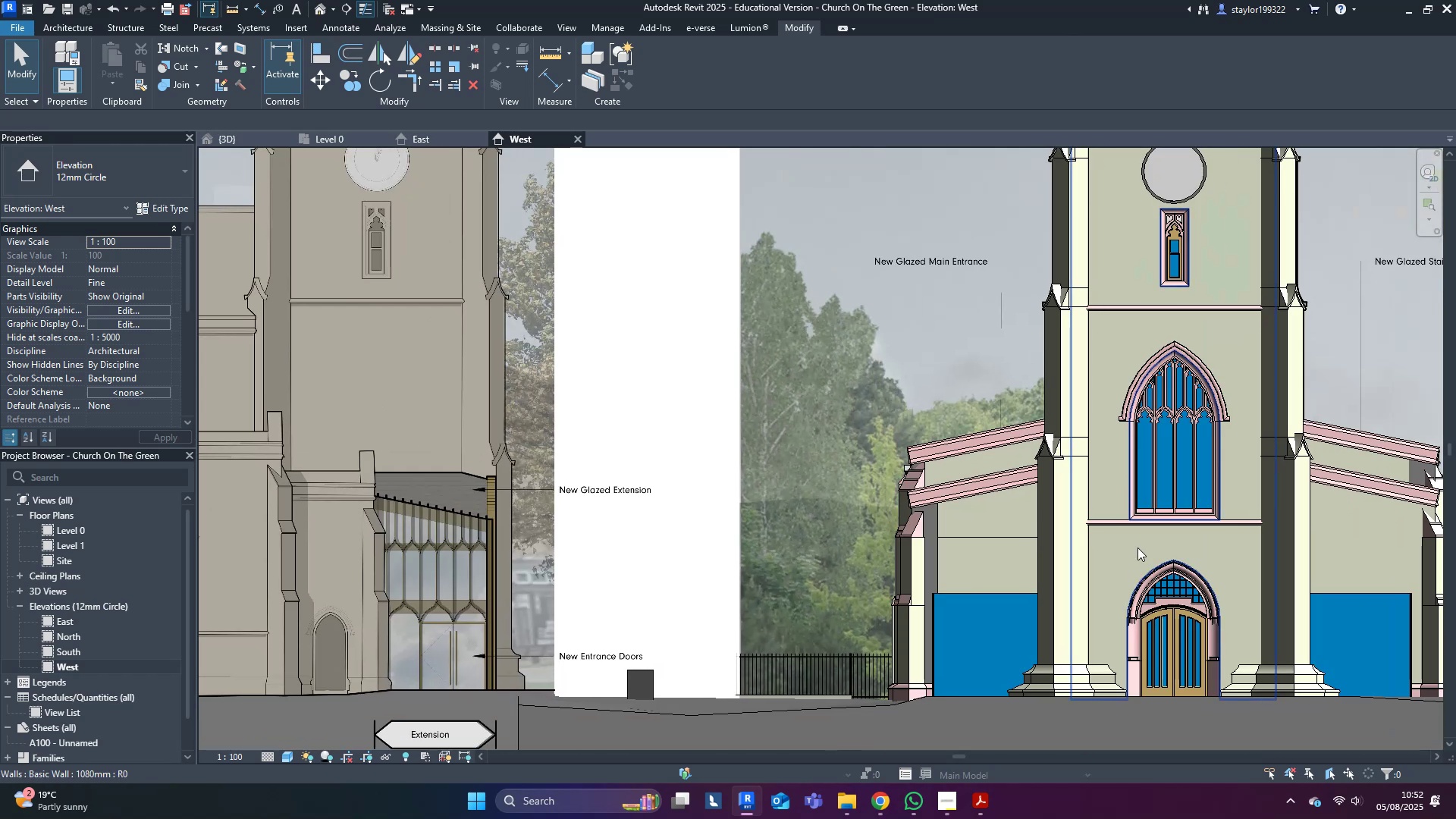 
scroll: coordinate [937, 538], scroll_direction: up, amount: 1.0
 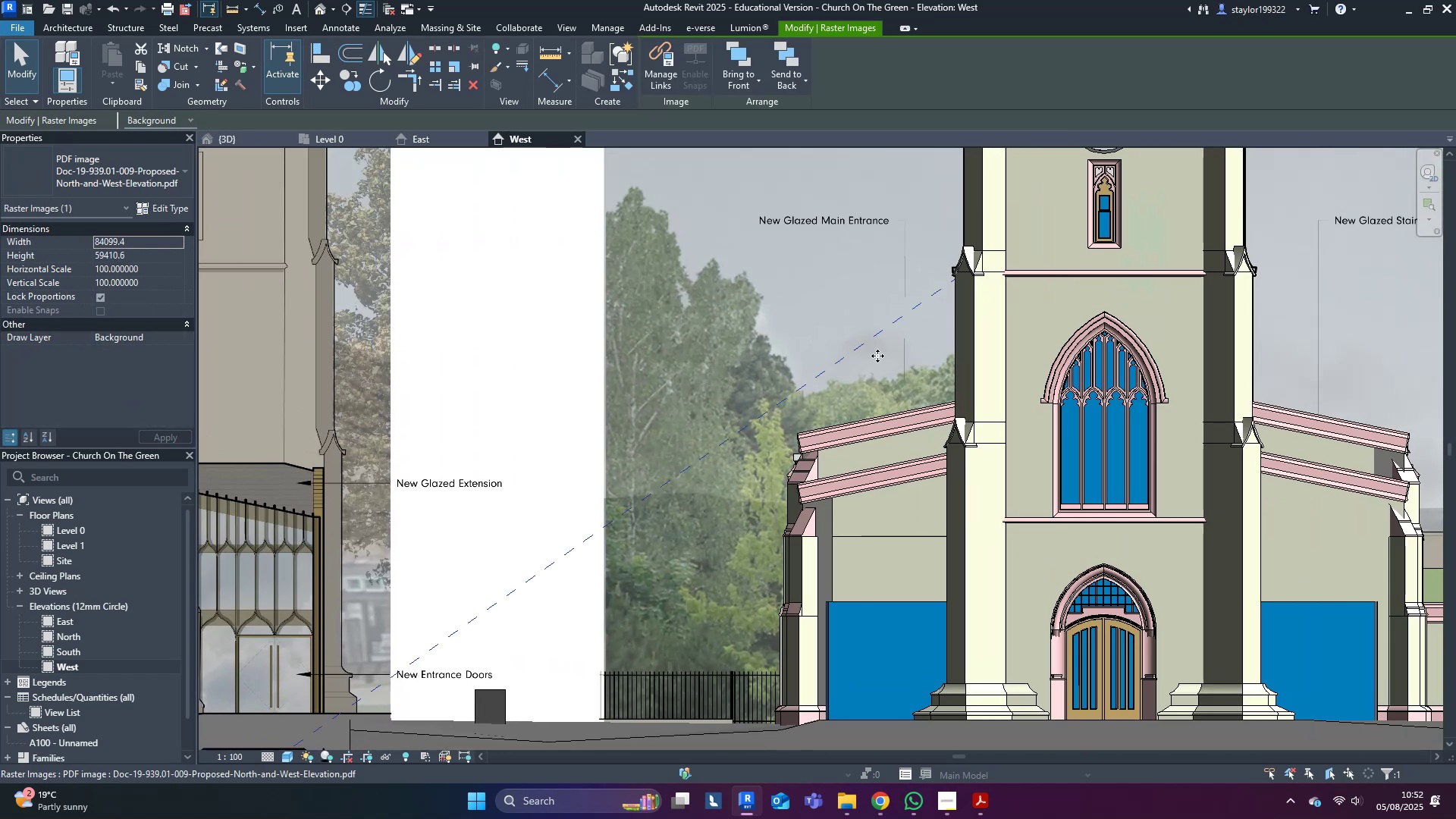 
type(hi)
key(Escape)
 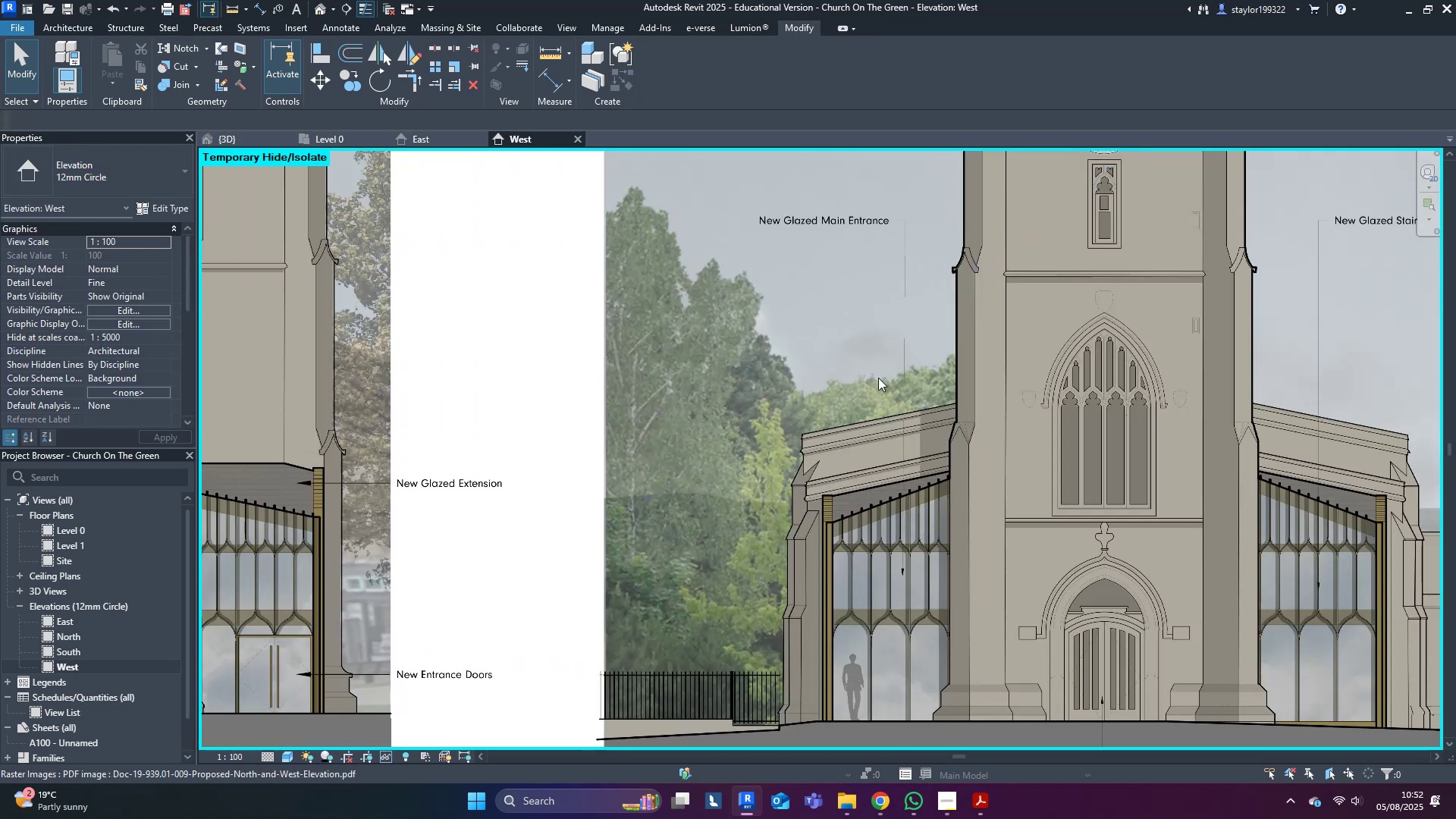 
scroll: coordinate [799, 528], scroll_direction: up, amount: 2.0
 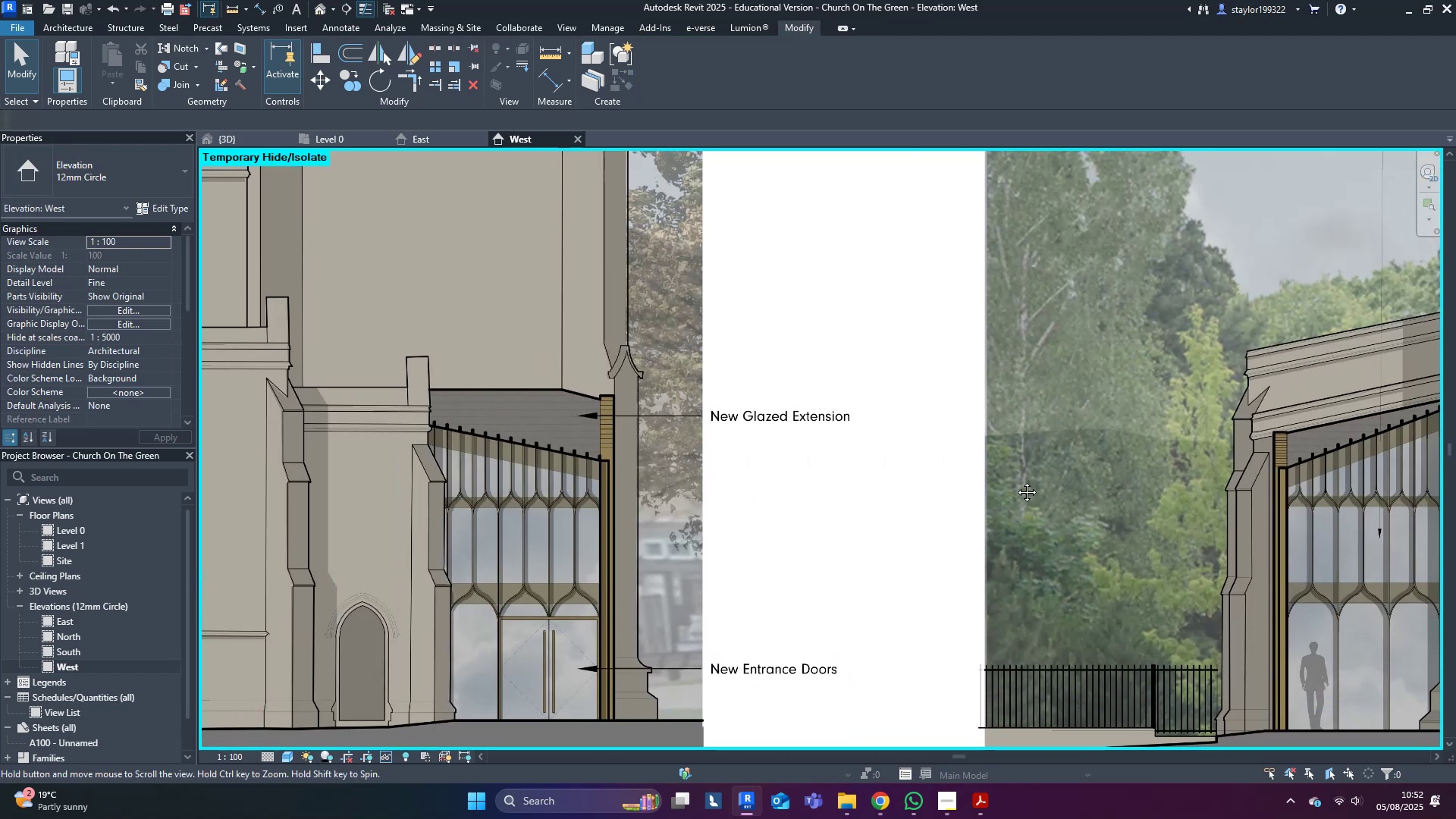 
mouse_move([803, 454])
 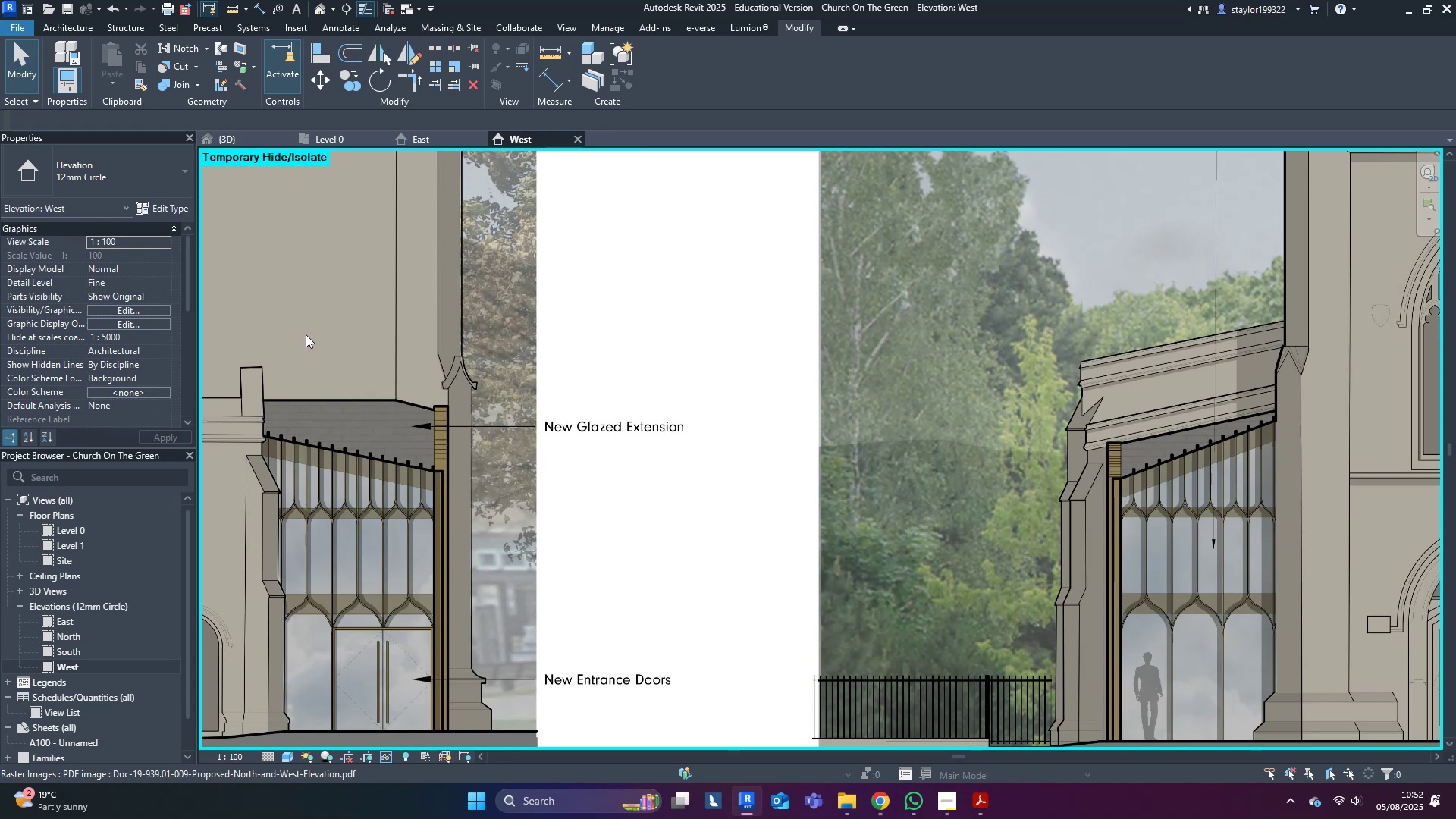 
wait(10.33)
 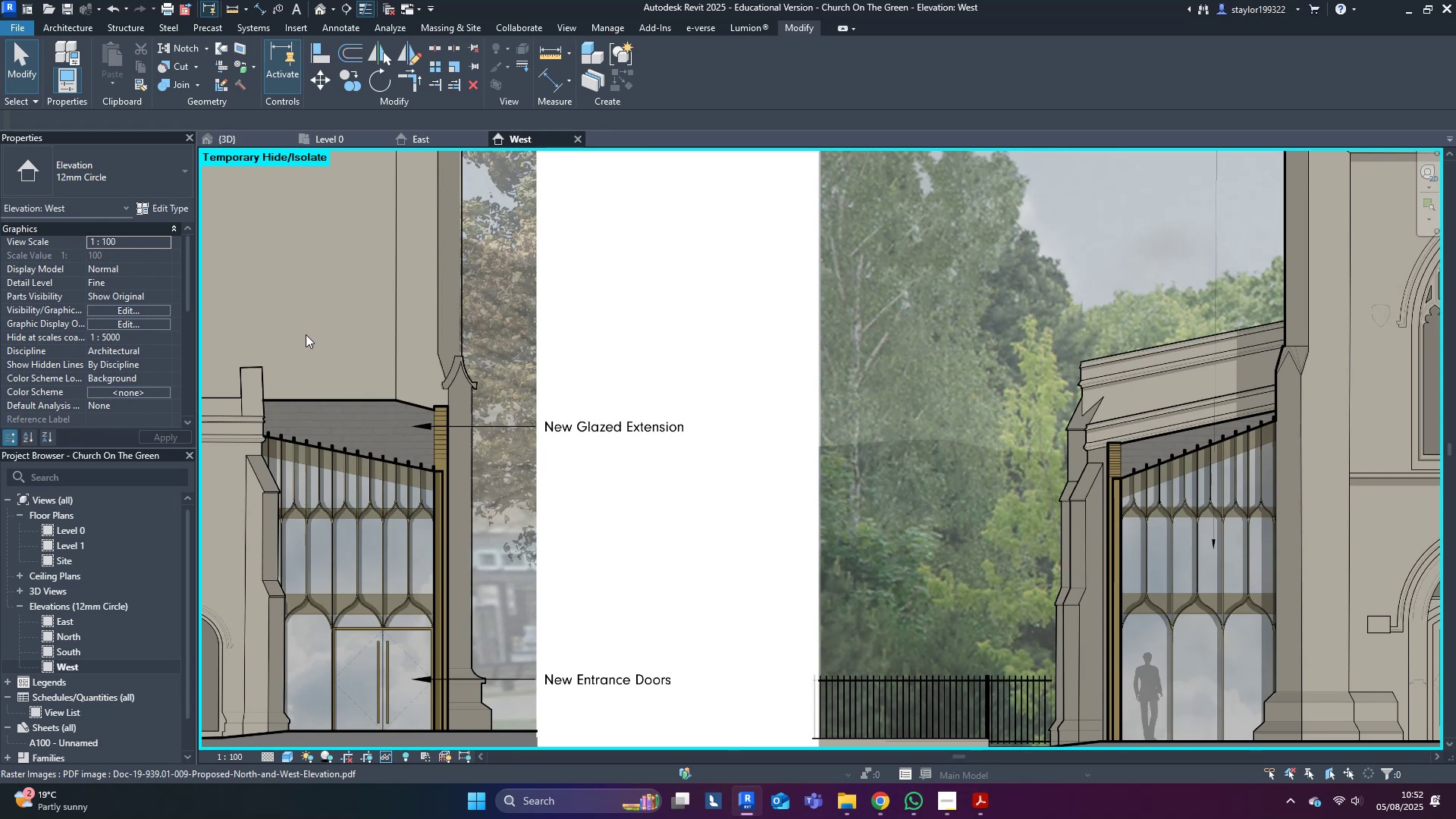 
type(hr)
 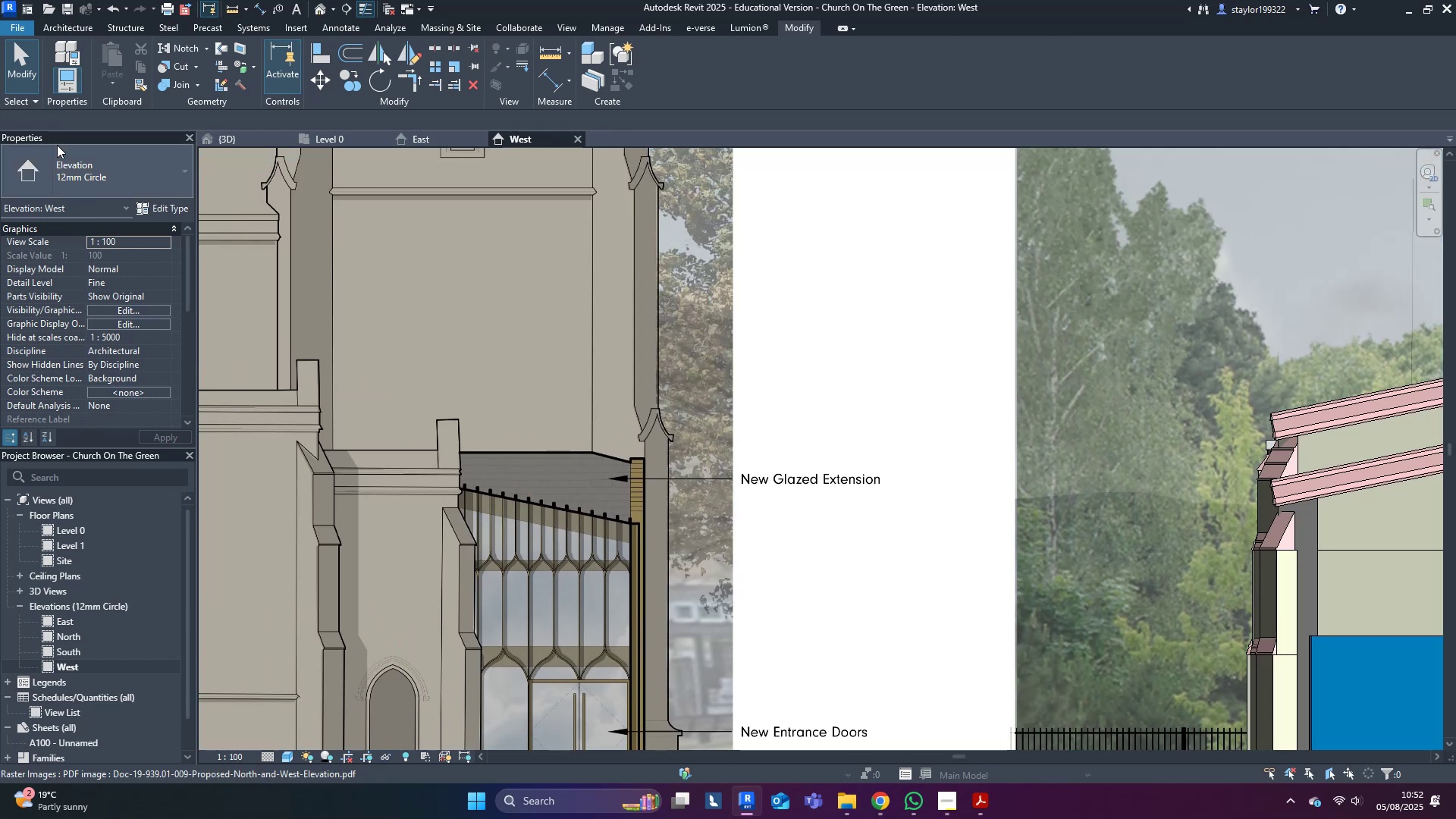 
middle_click([755, 441])
 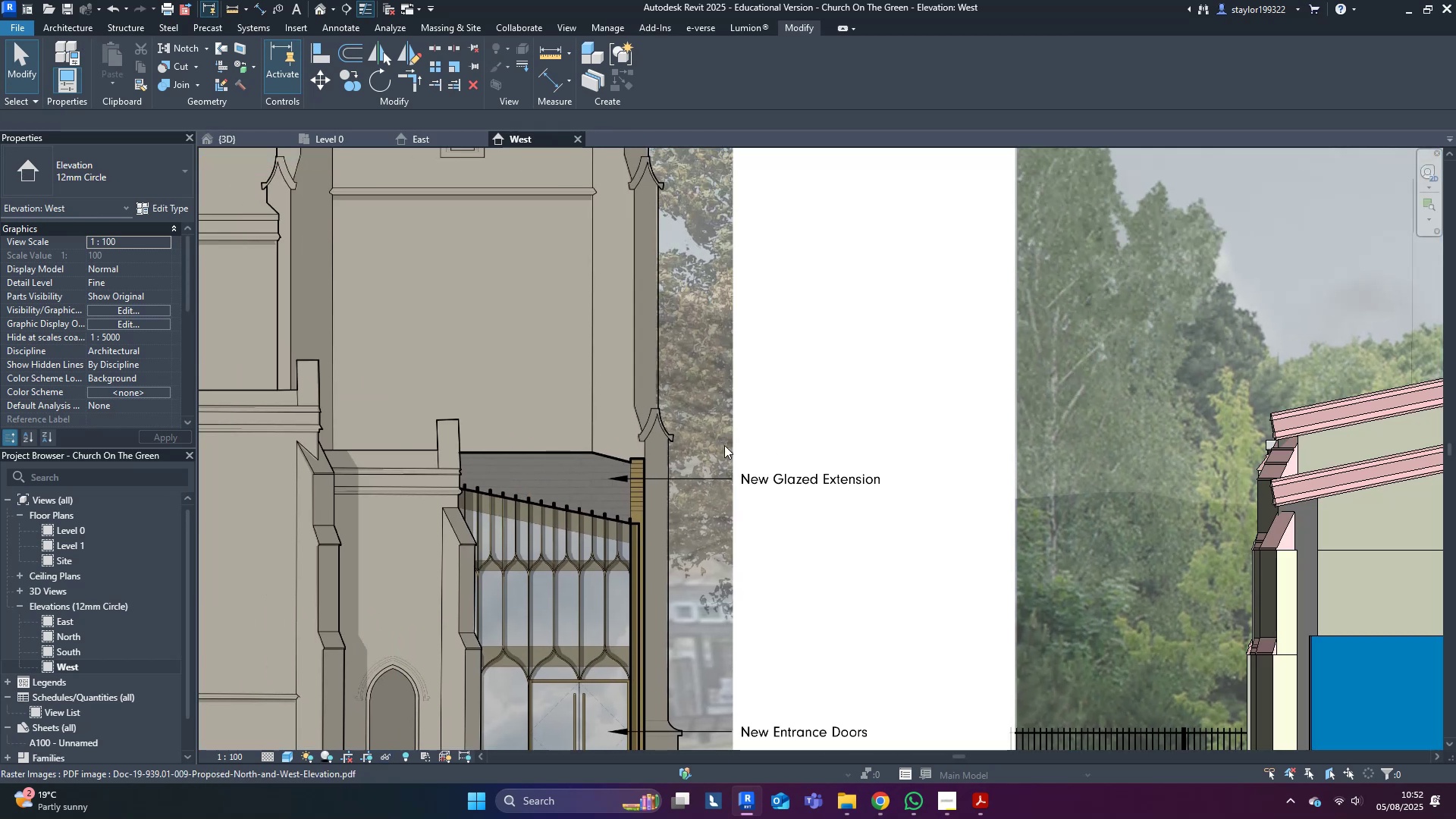 
scroll: coordinate [631, 508], scroll_direction: down, amount: 4.0
 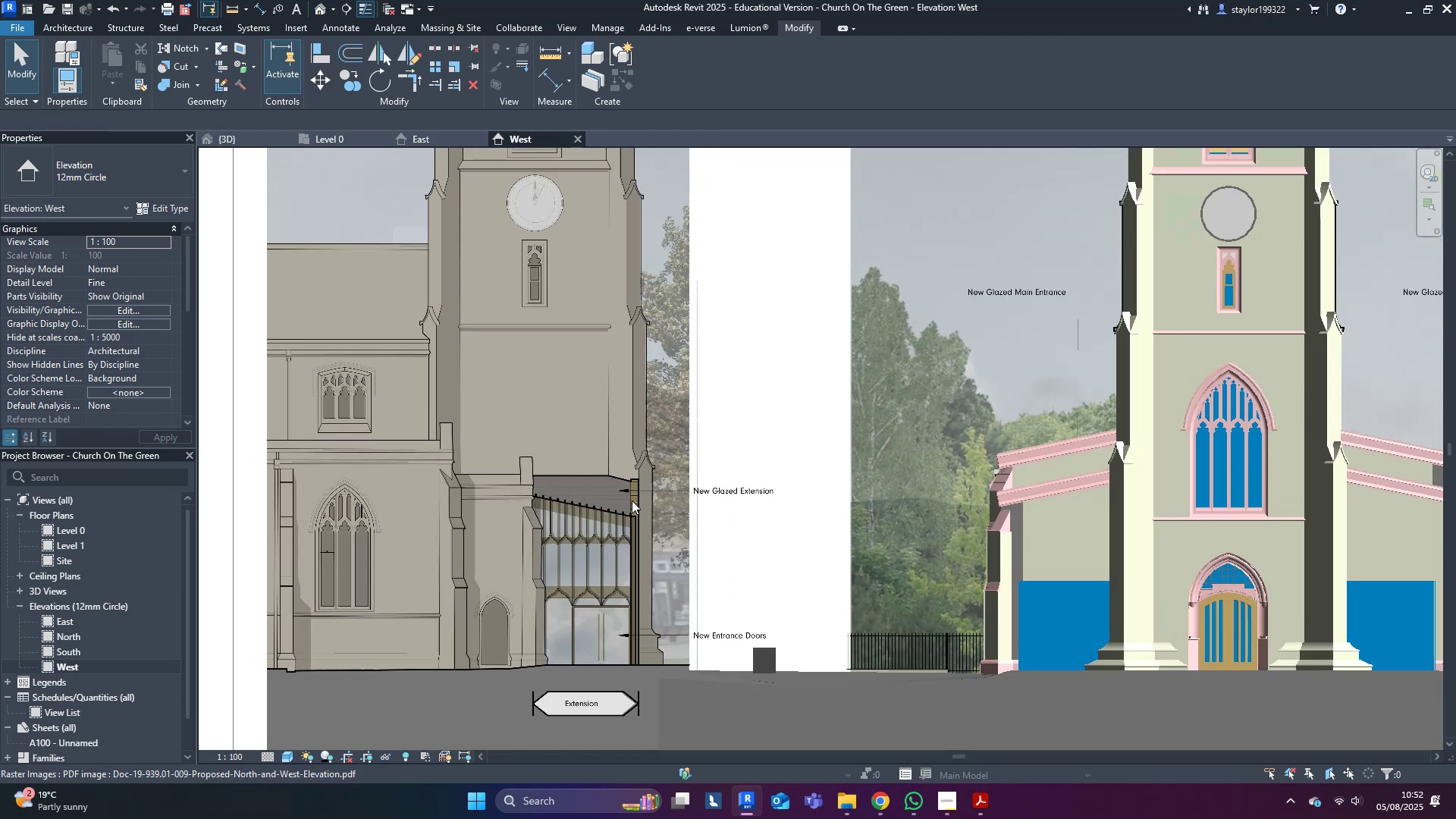 
key(Escape)
 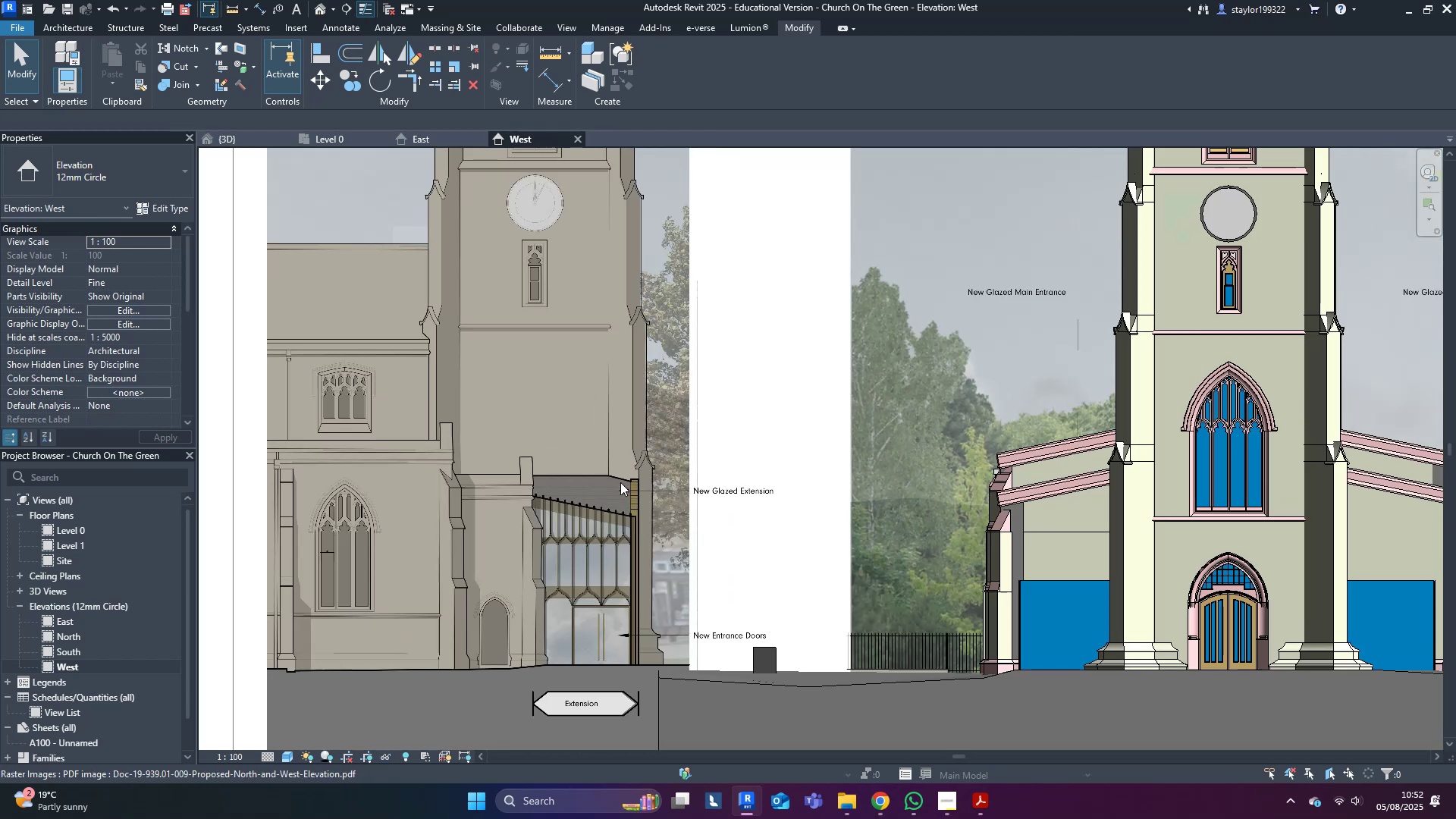 
middle_click([620, 482])
 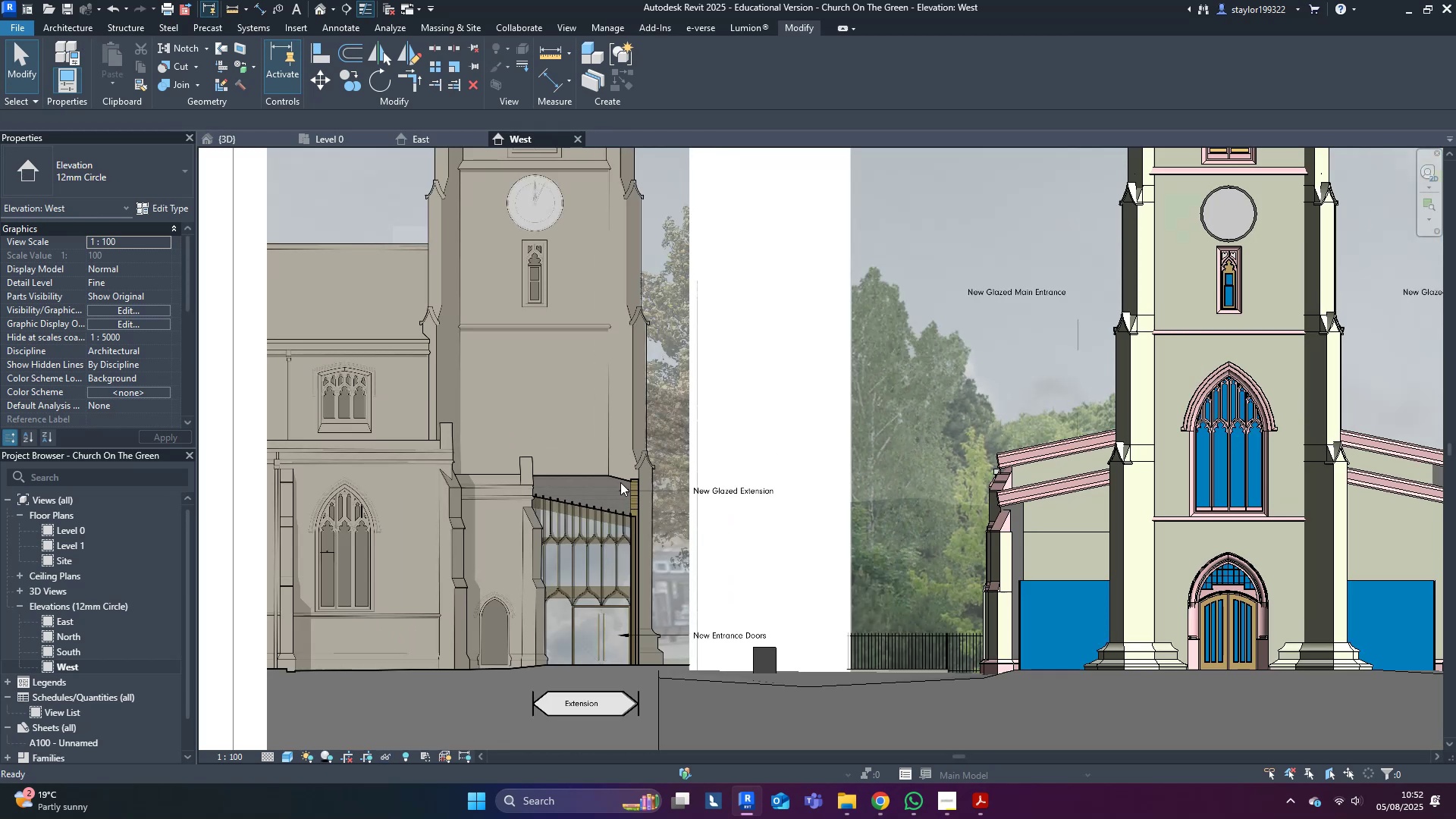 
type(hr)
 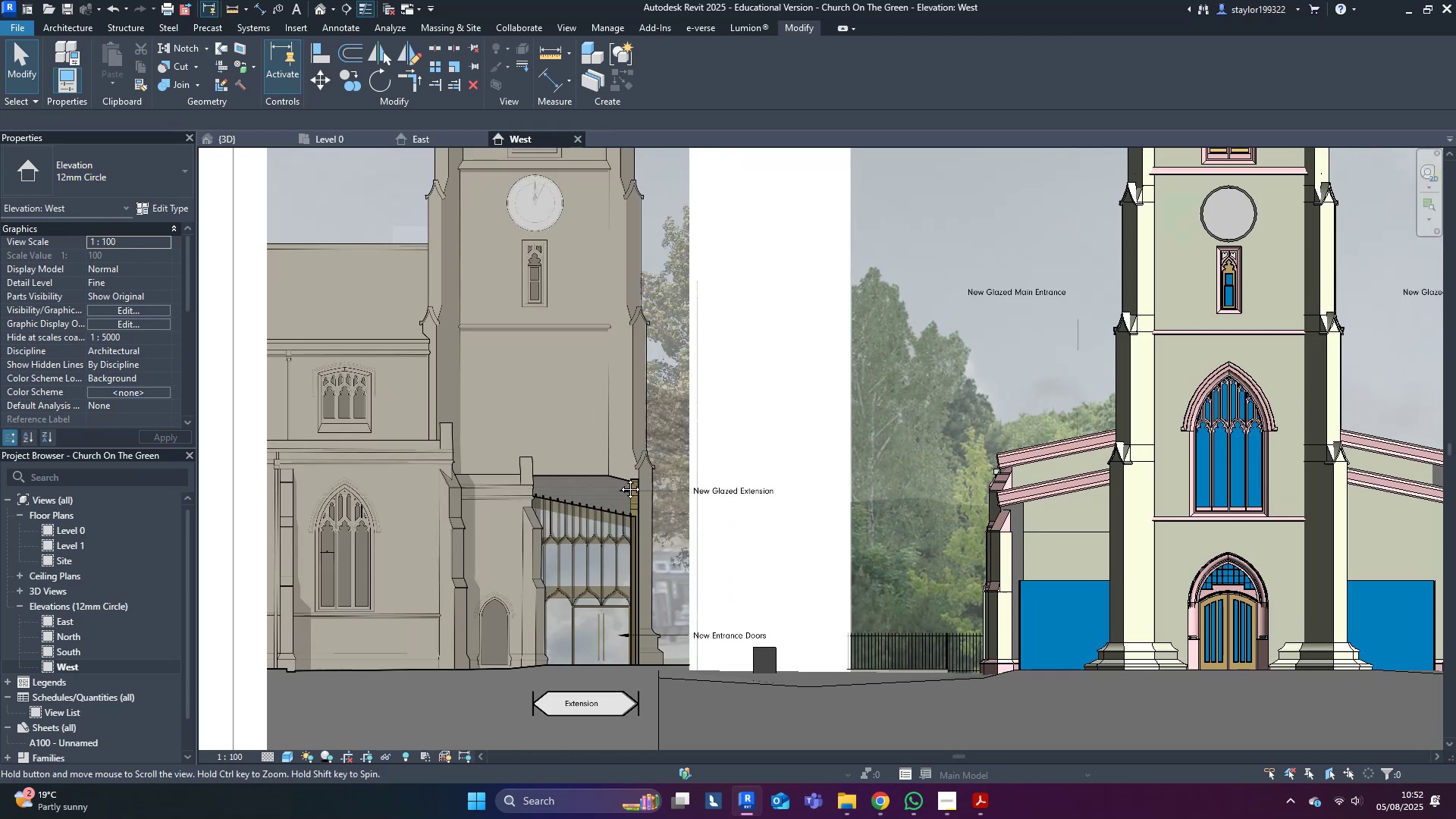 
middle_click([619, 478])
 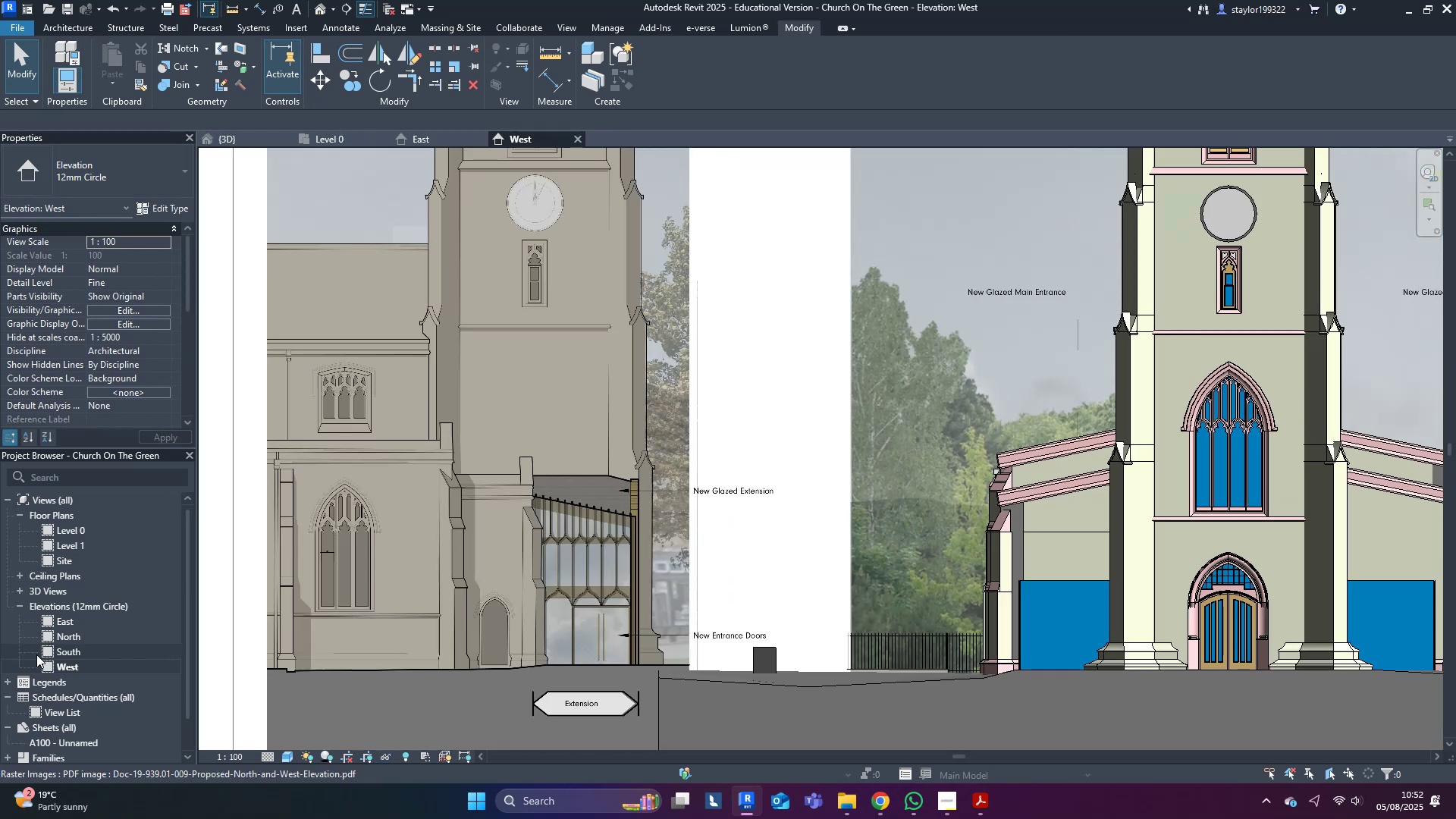 
double_click([74, 636])
 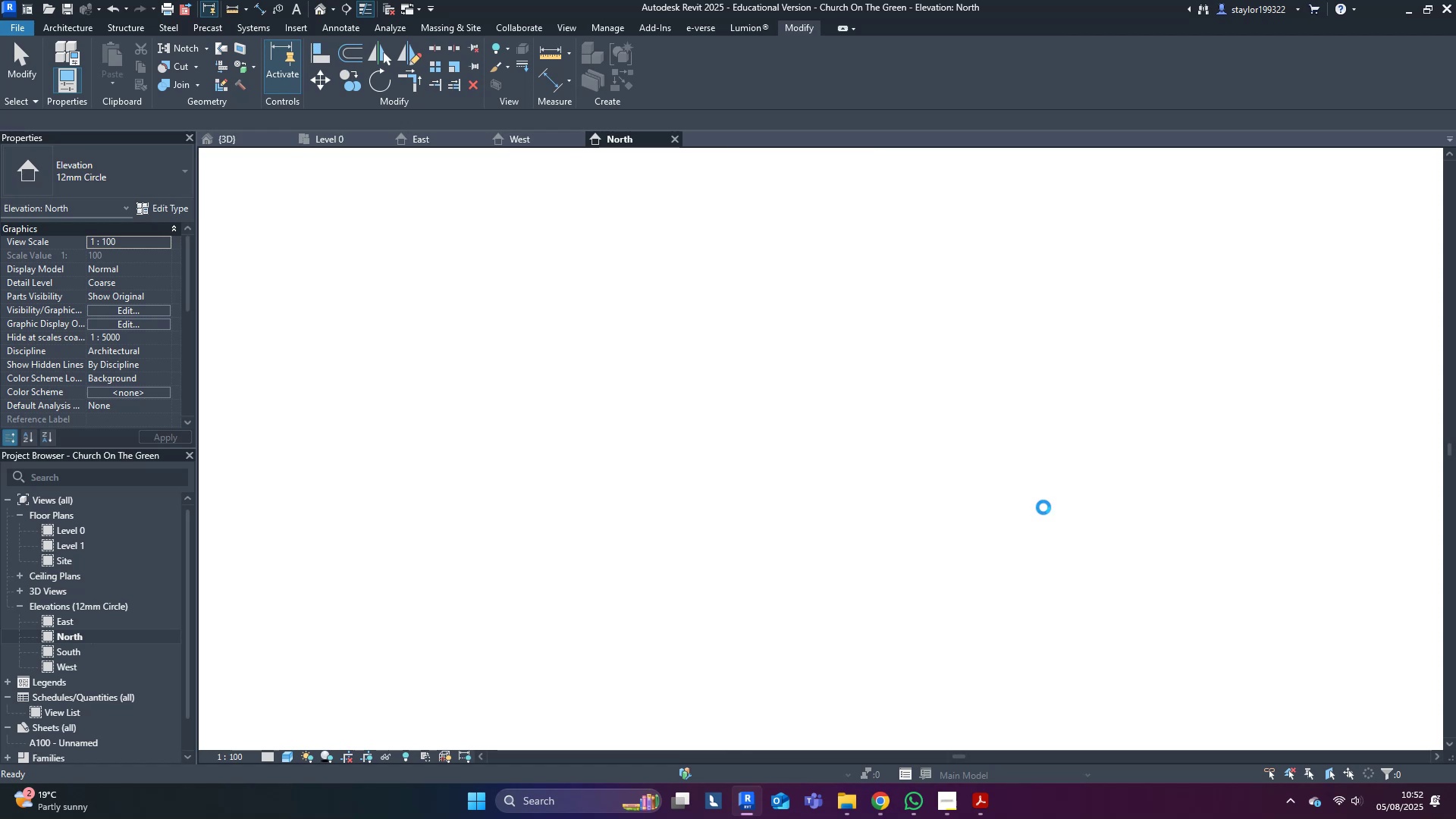 
wait(5.92)
 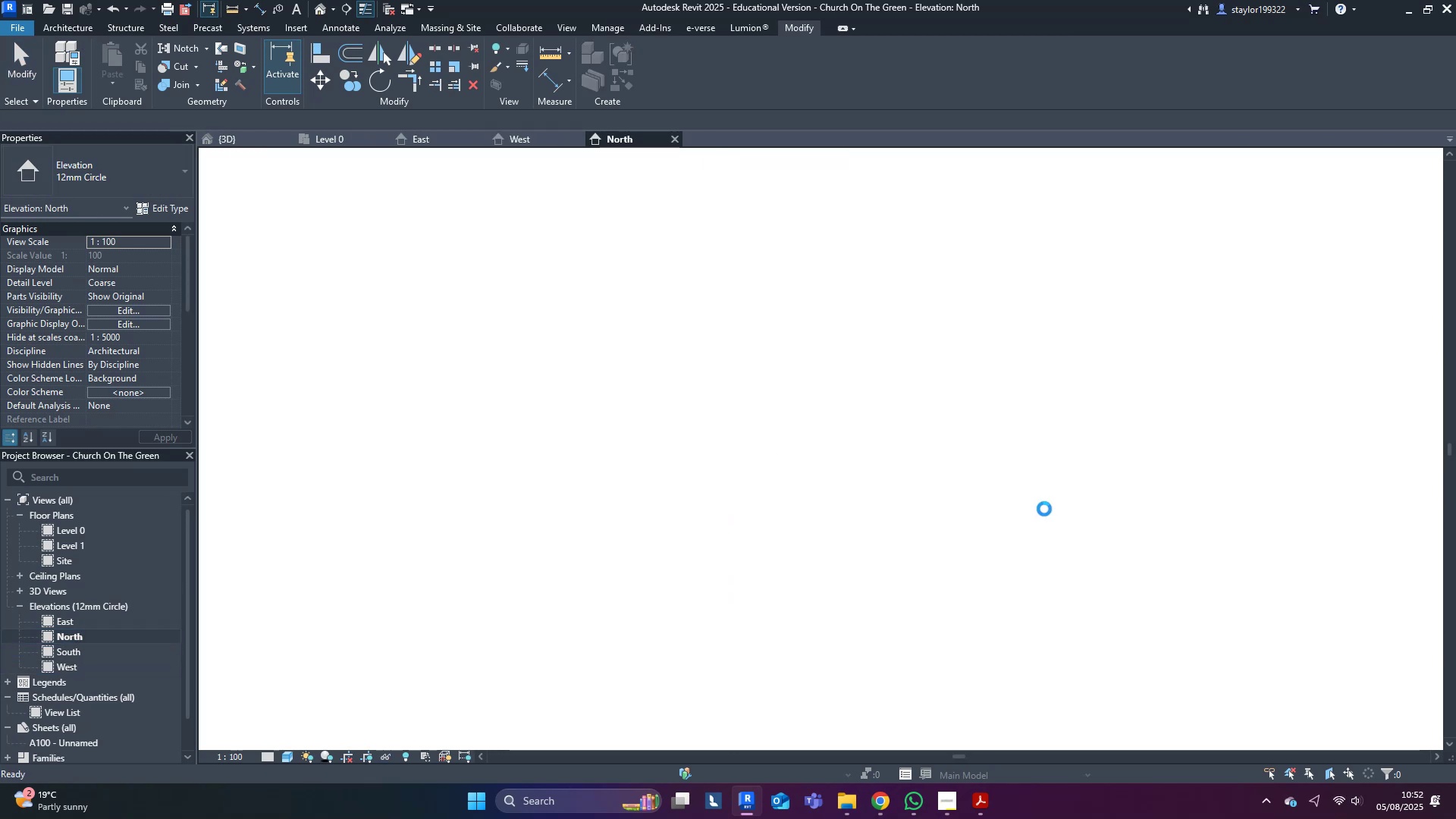 
key(Escape)
 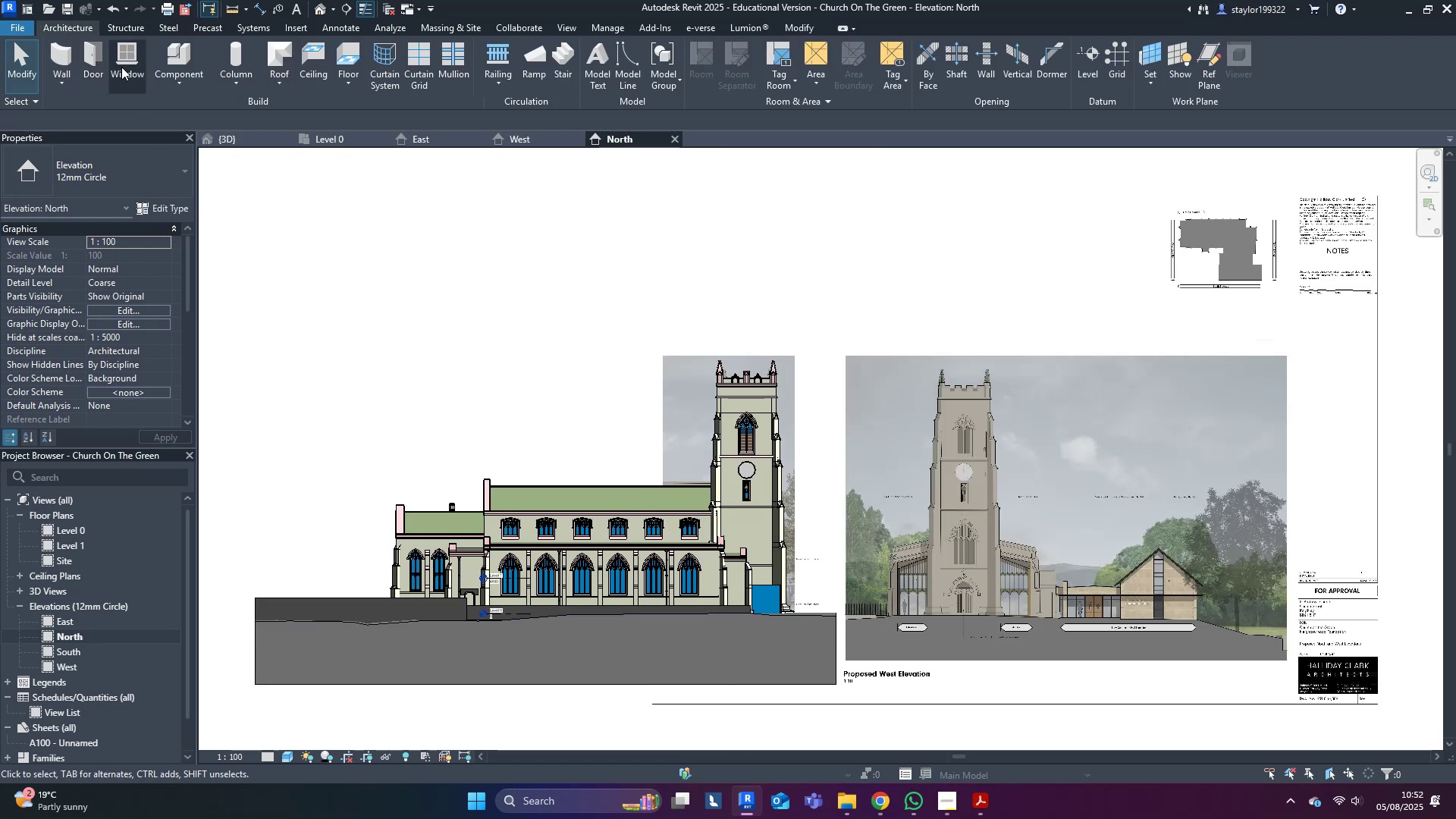 
left_click([166, 90])
 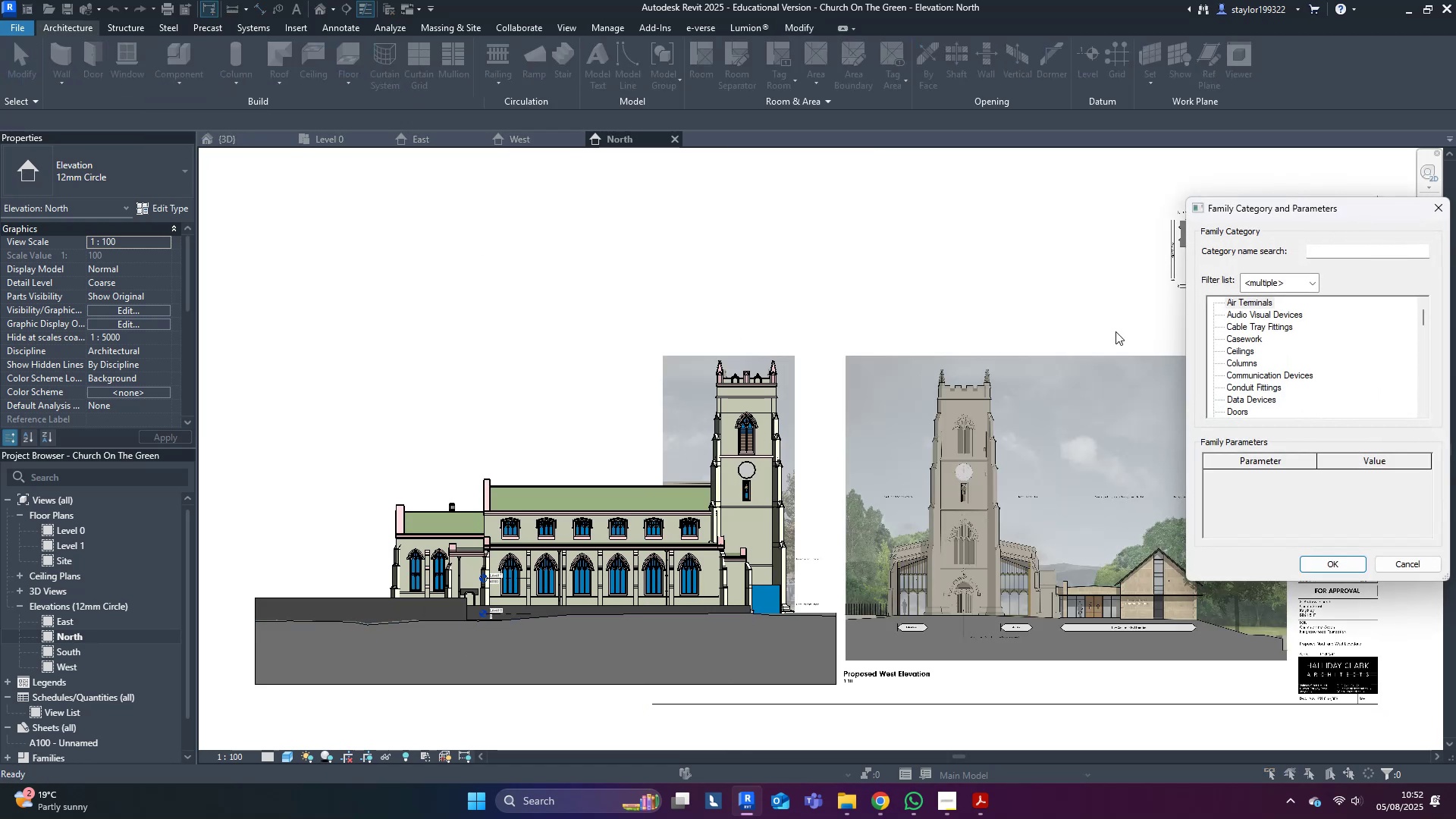 
type(grrr)
 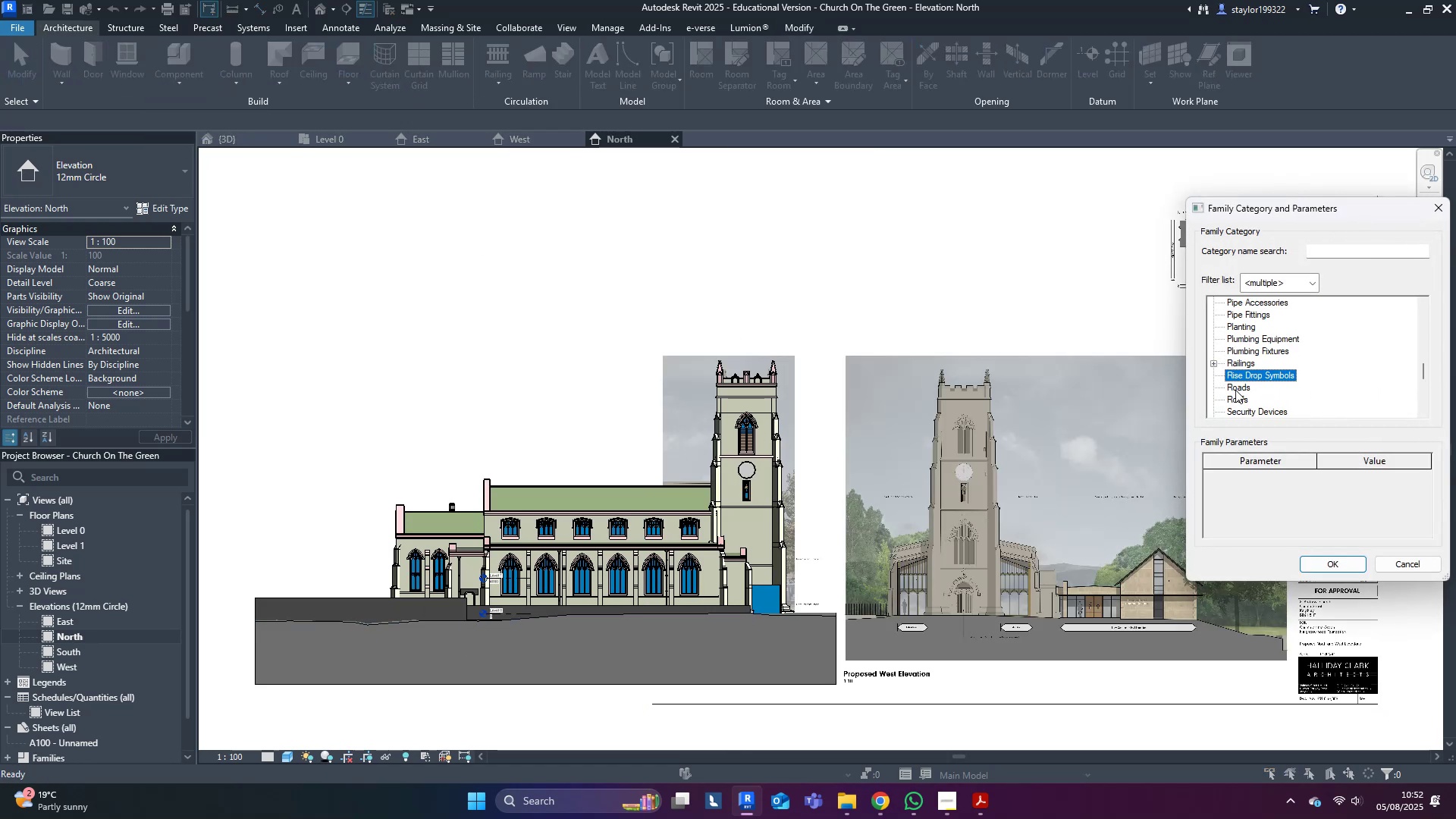 
scroll: coordinate [1262, 400], scroll_direction: down, amount: 3.0
 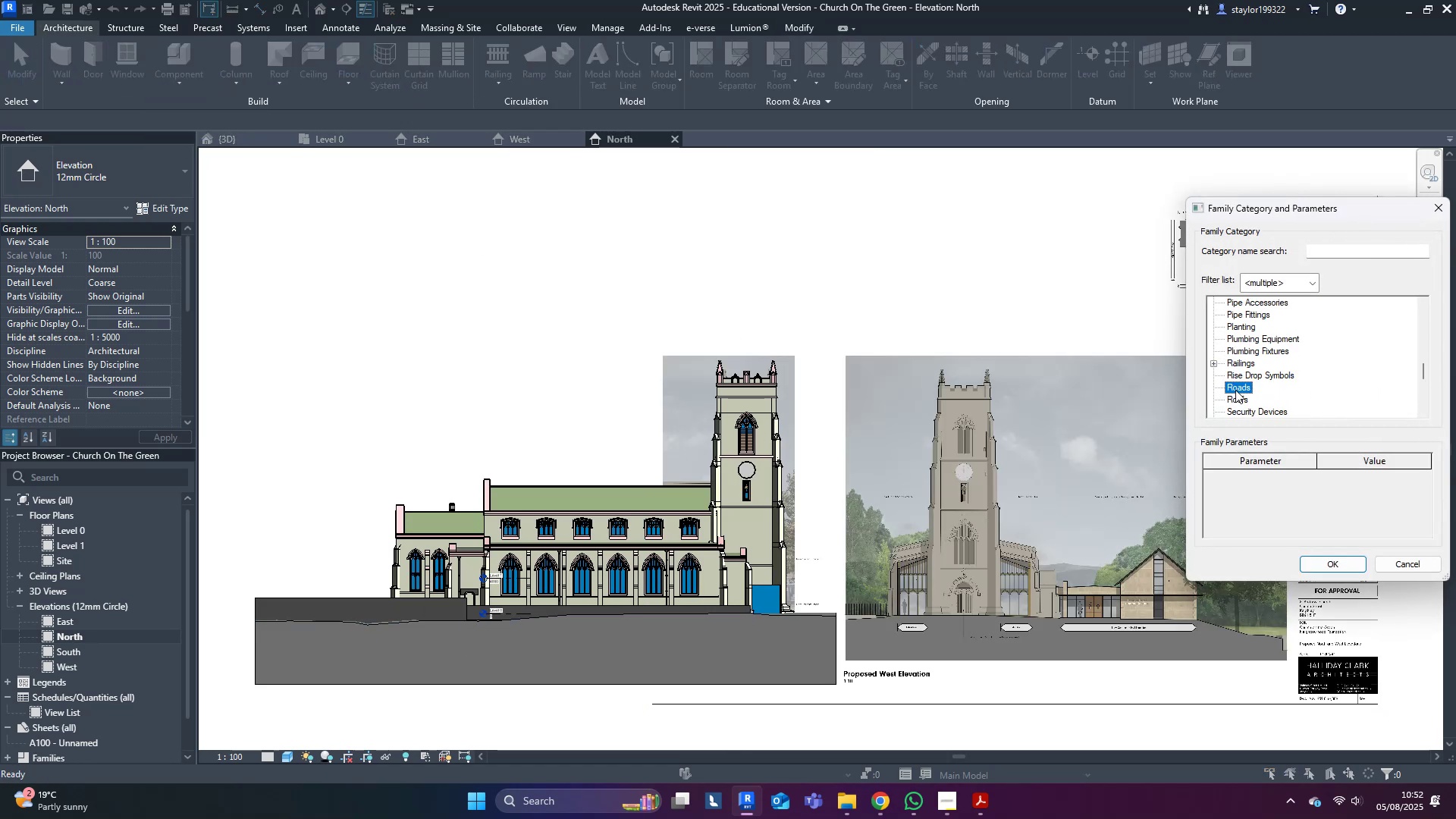 
double_click([1235, 390])
 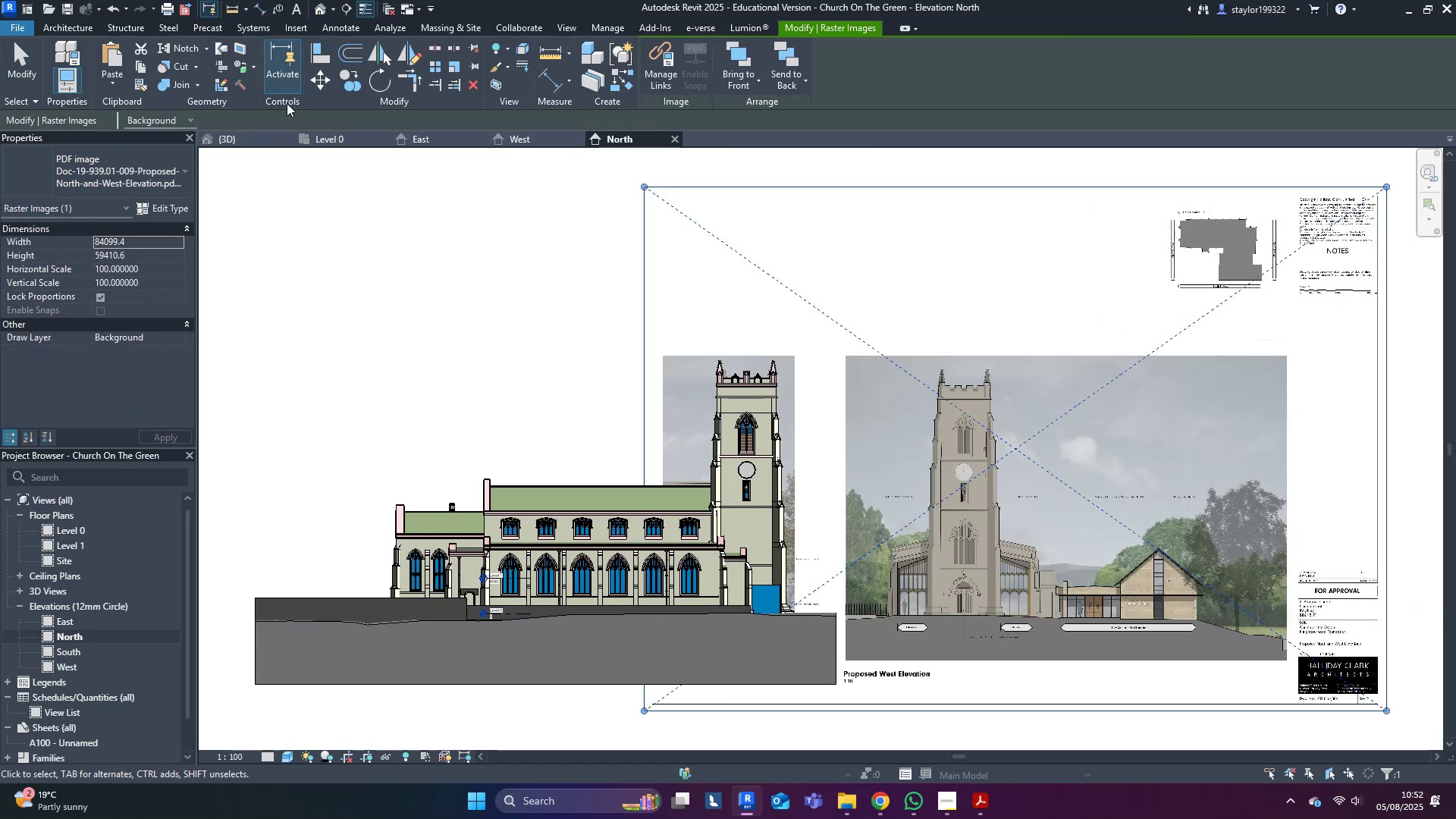 
key(Shift+ShiftLeft)
 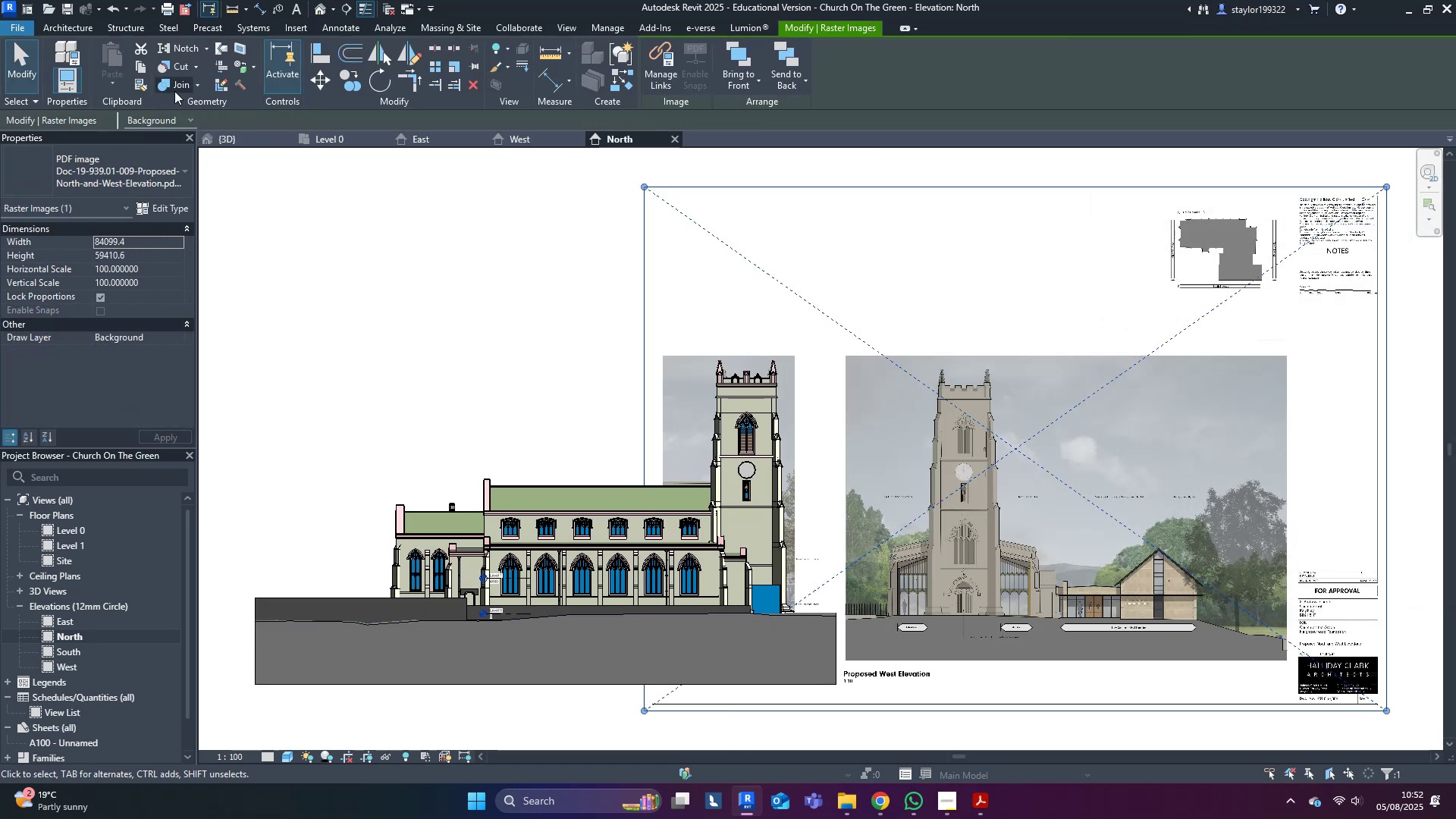 
key(Shift+2)
 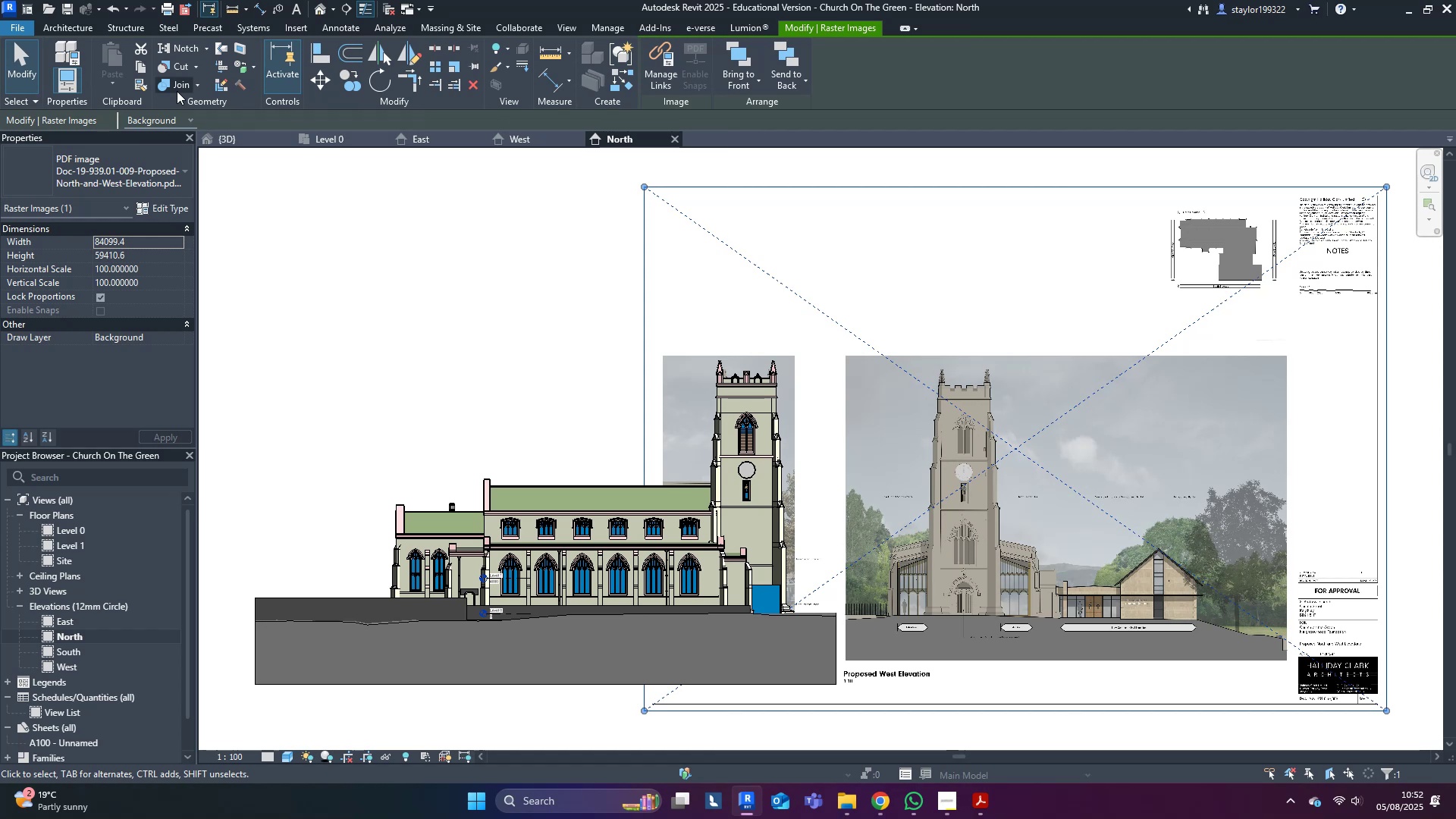 
key(Shift+ShiftLeft)
 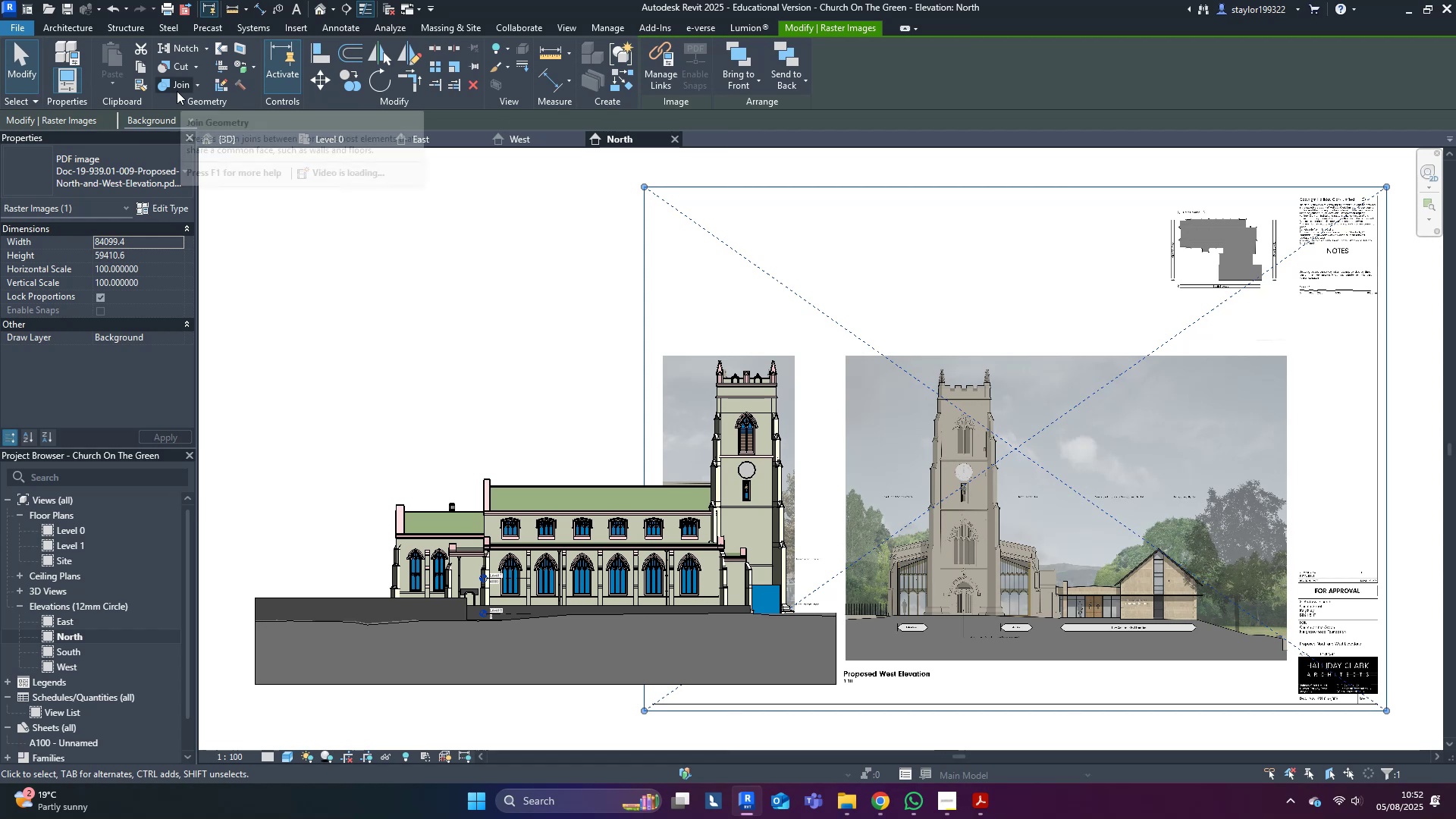 
key(Shift+2)
 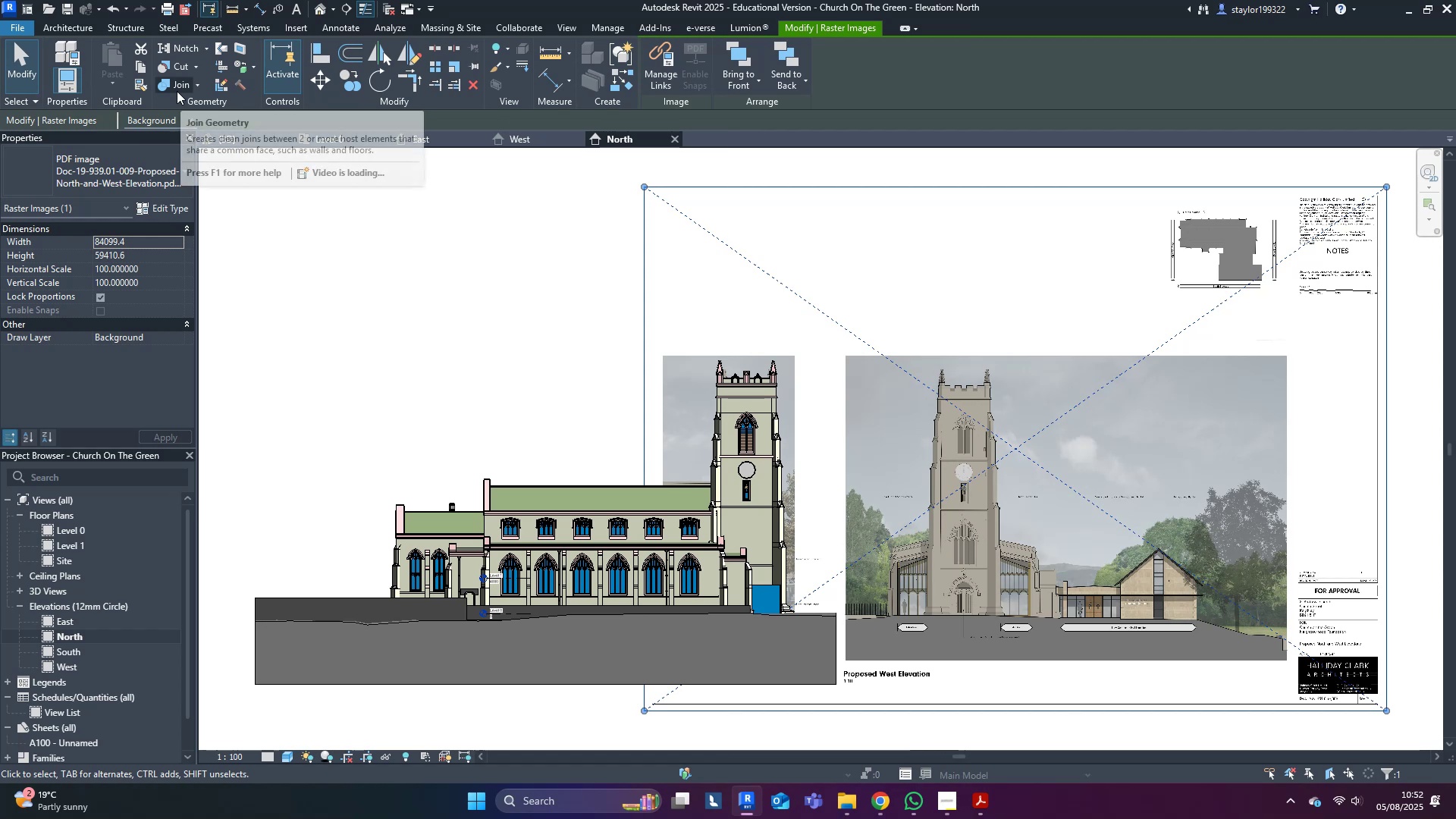 
key(Escape)
 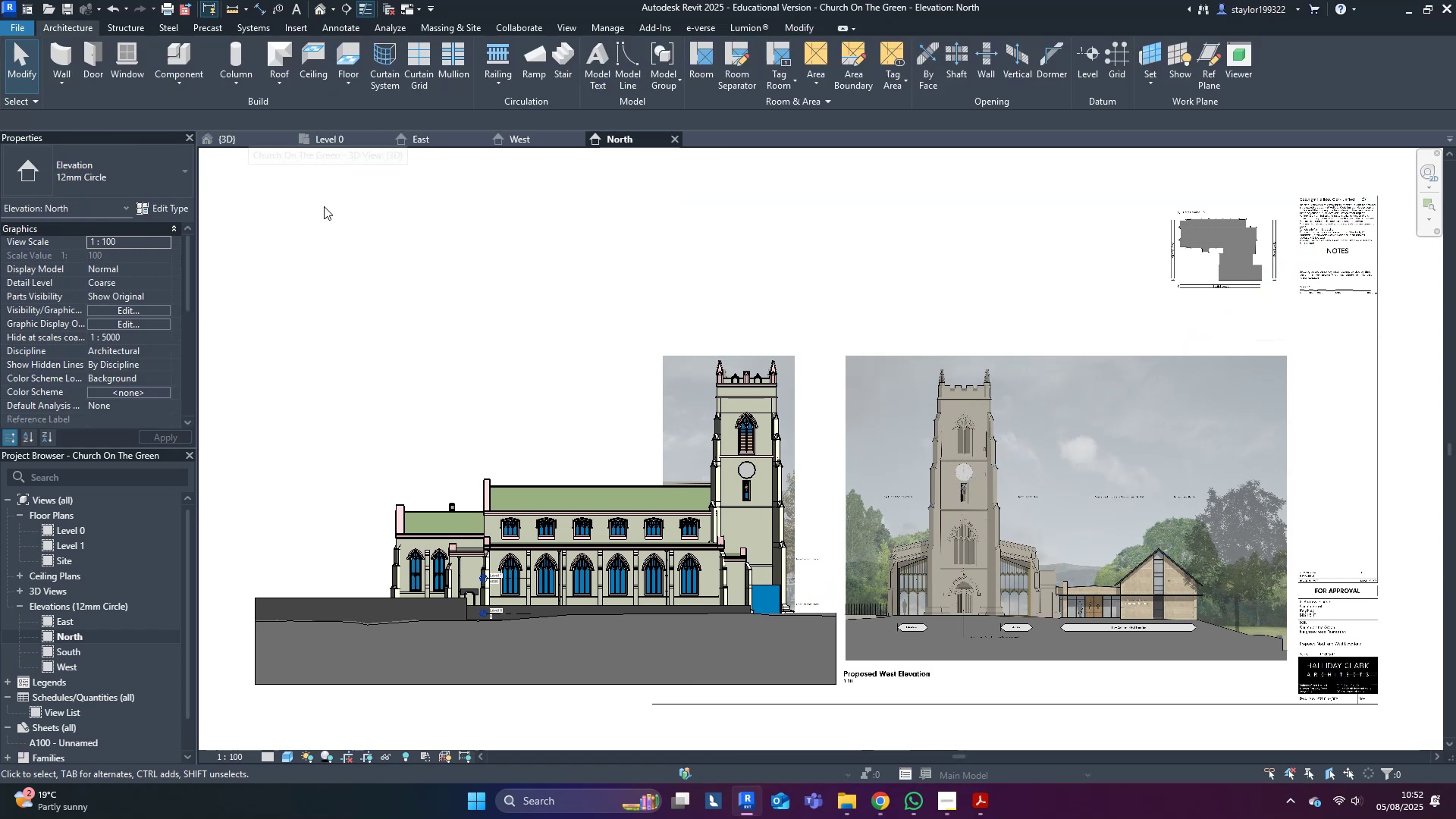 
key(Escape)
 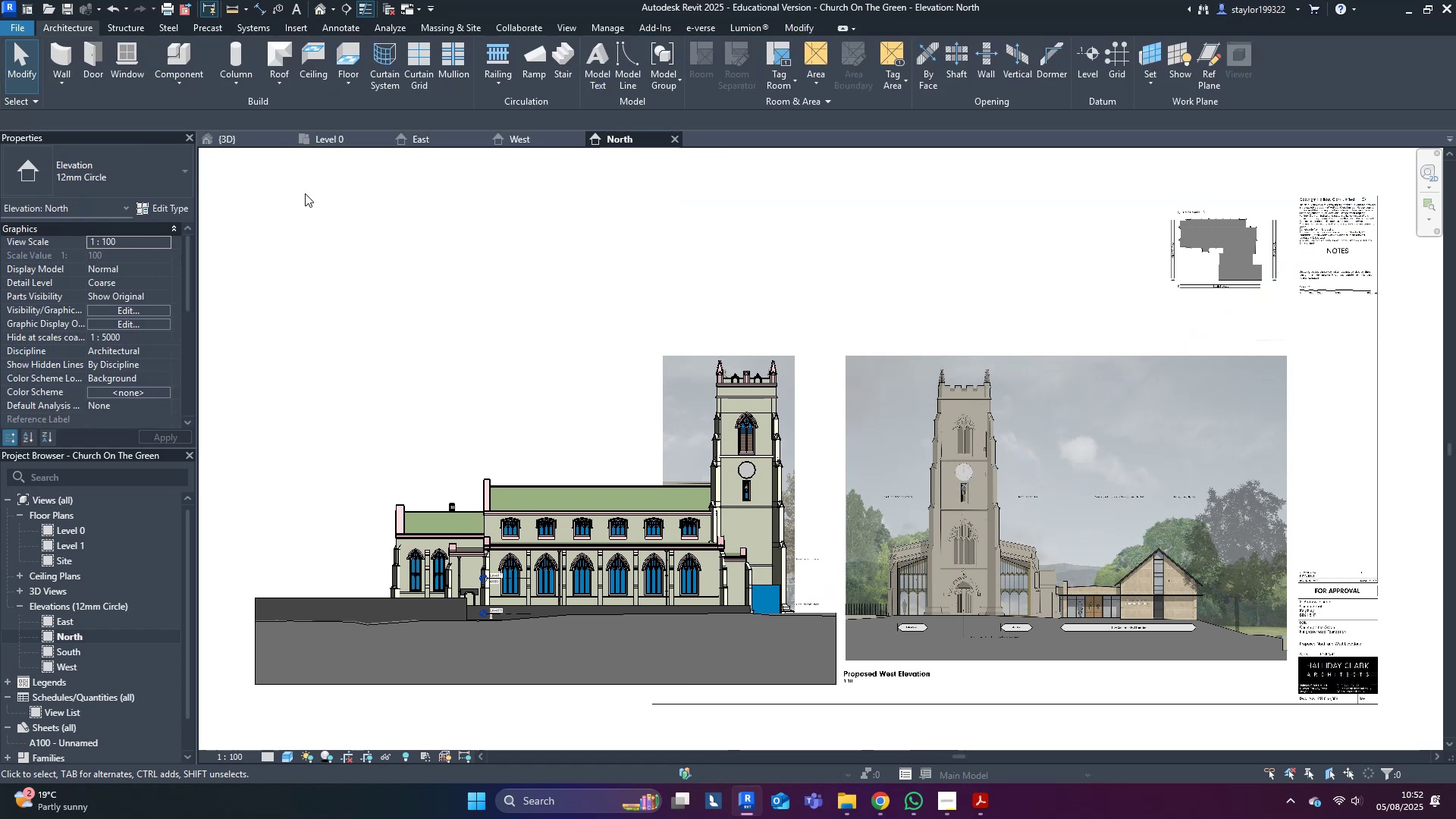 
key(Escape)
 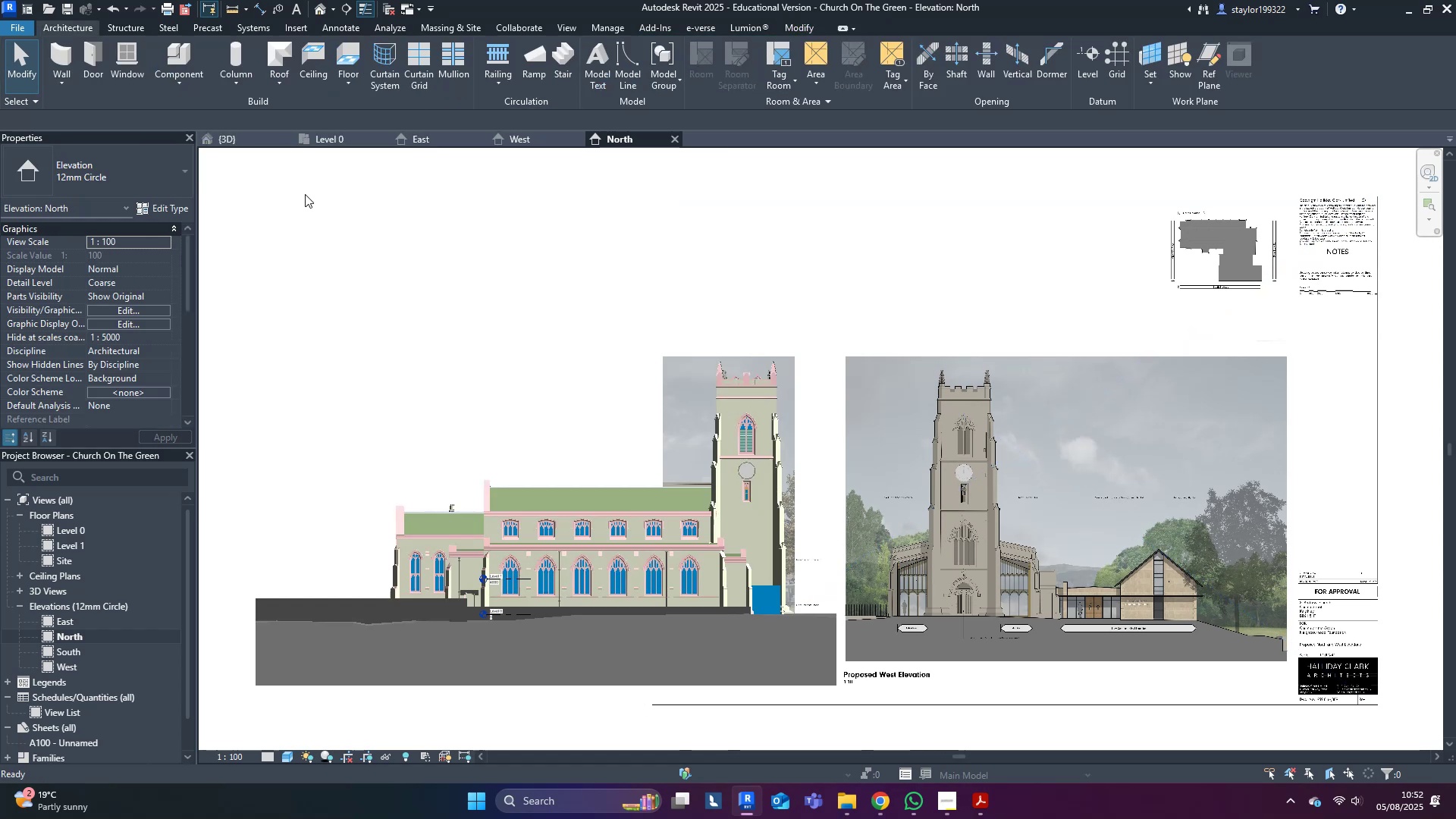 
key(Escape)
 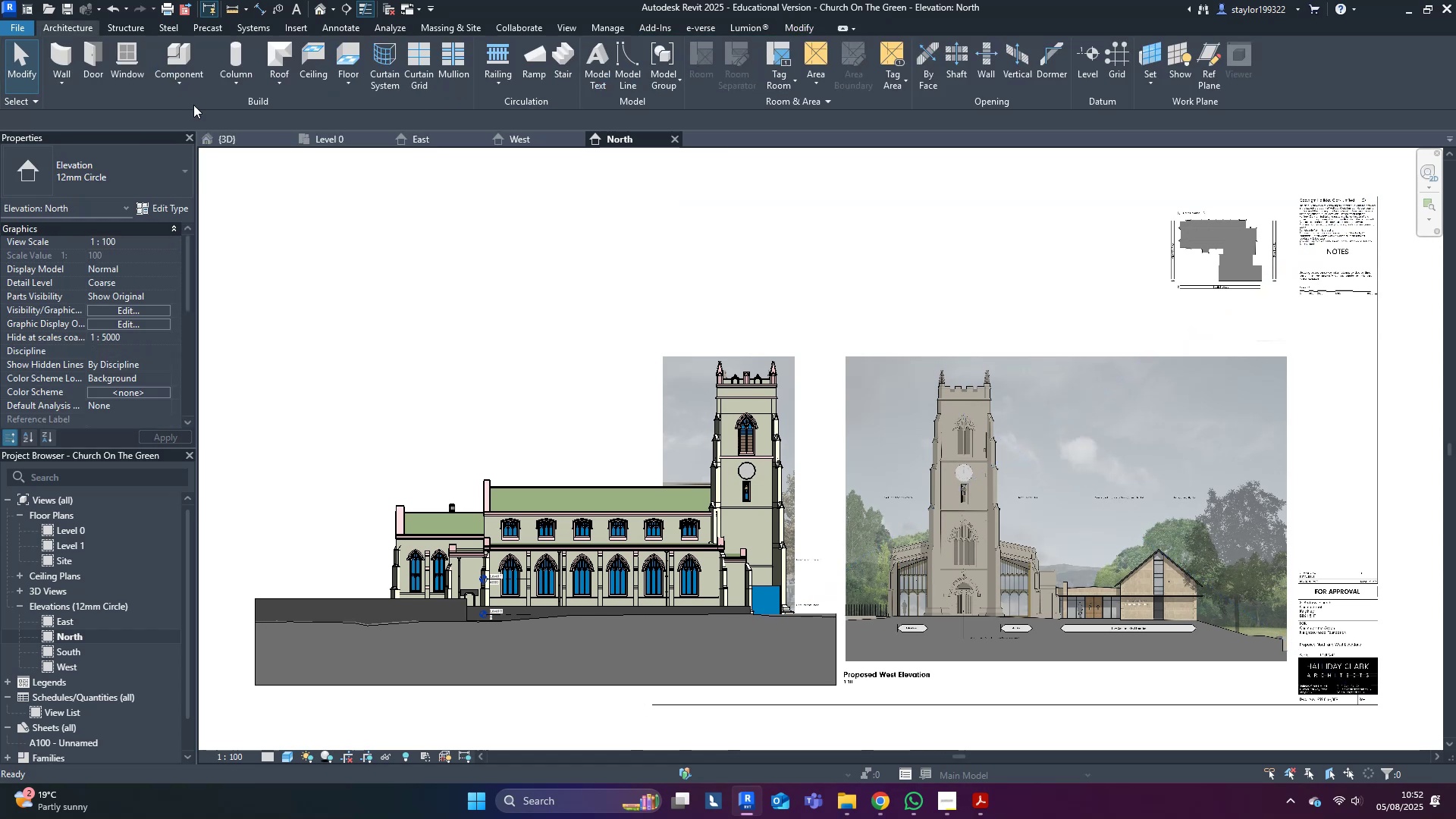 
key(Escape)
 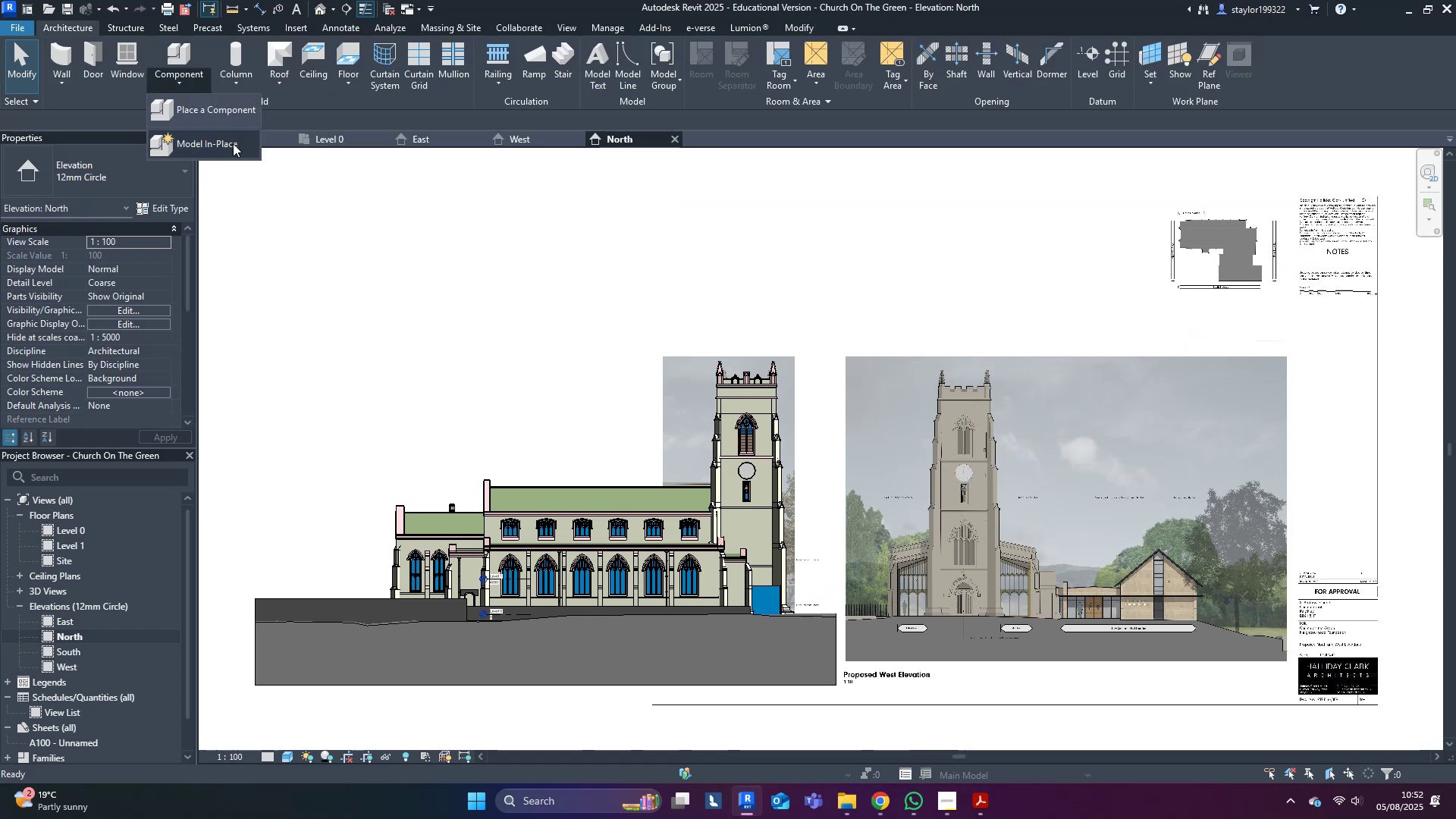 
double_click([213, 151])
 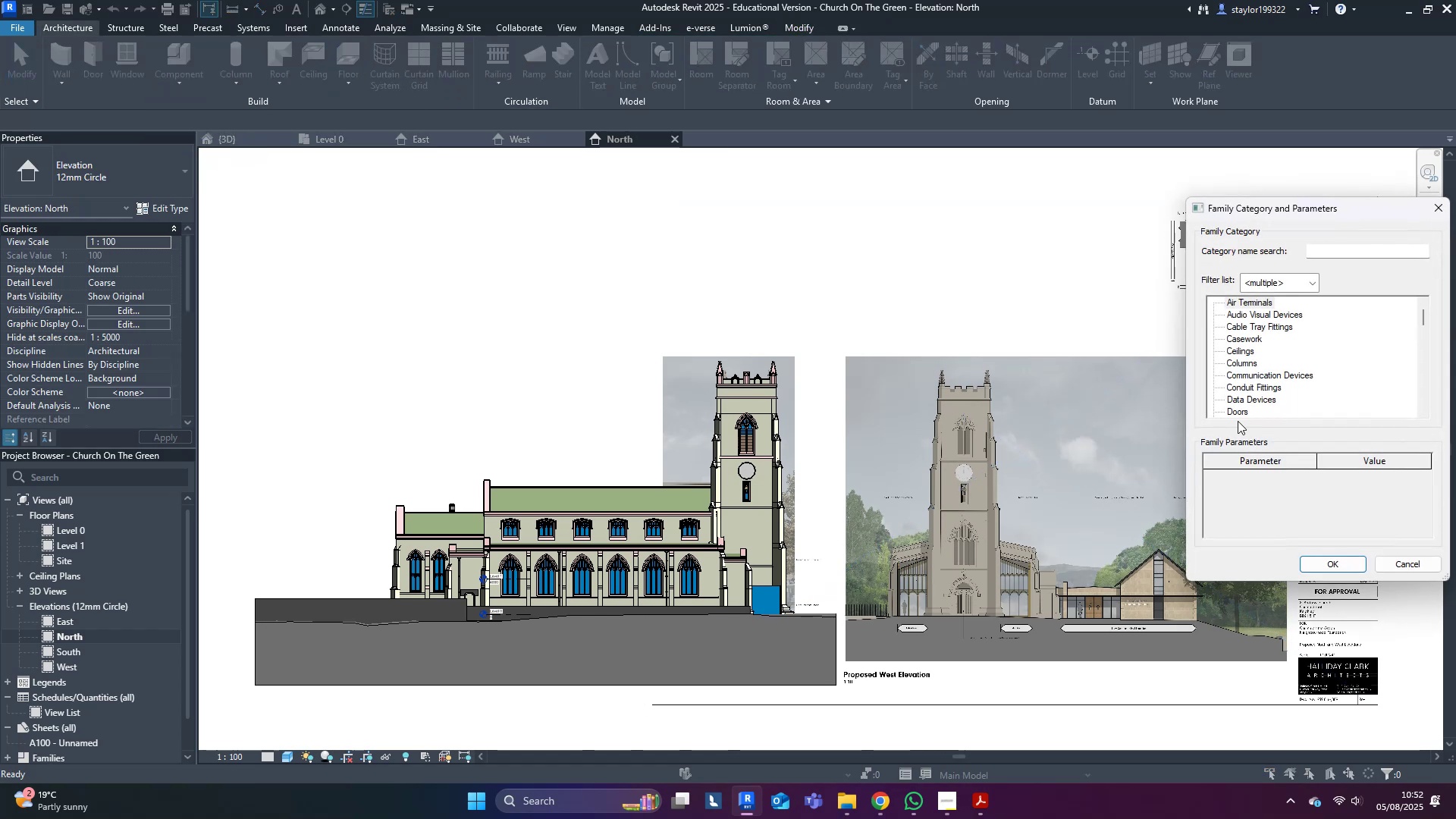 
key(R)
 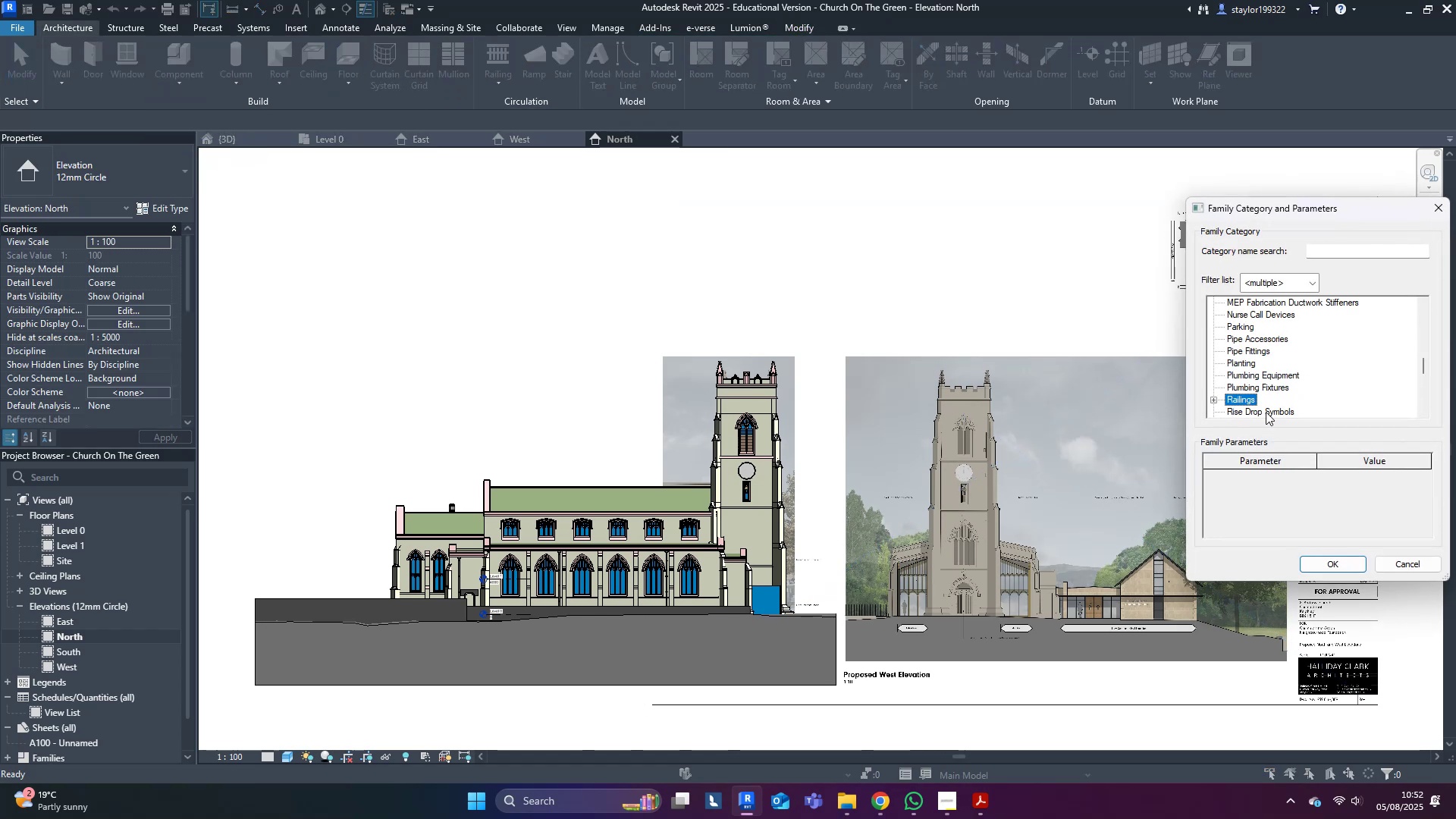 
scroll: coordinate [1264, 415], scroll_direction: down, amount: 5.0
 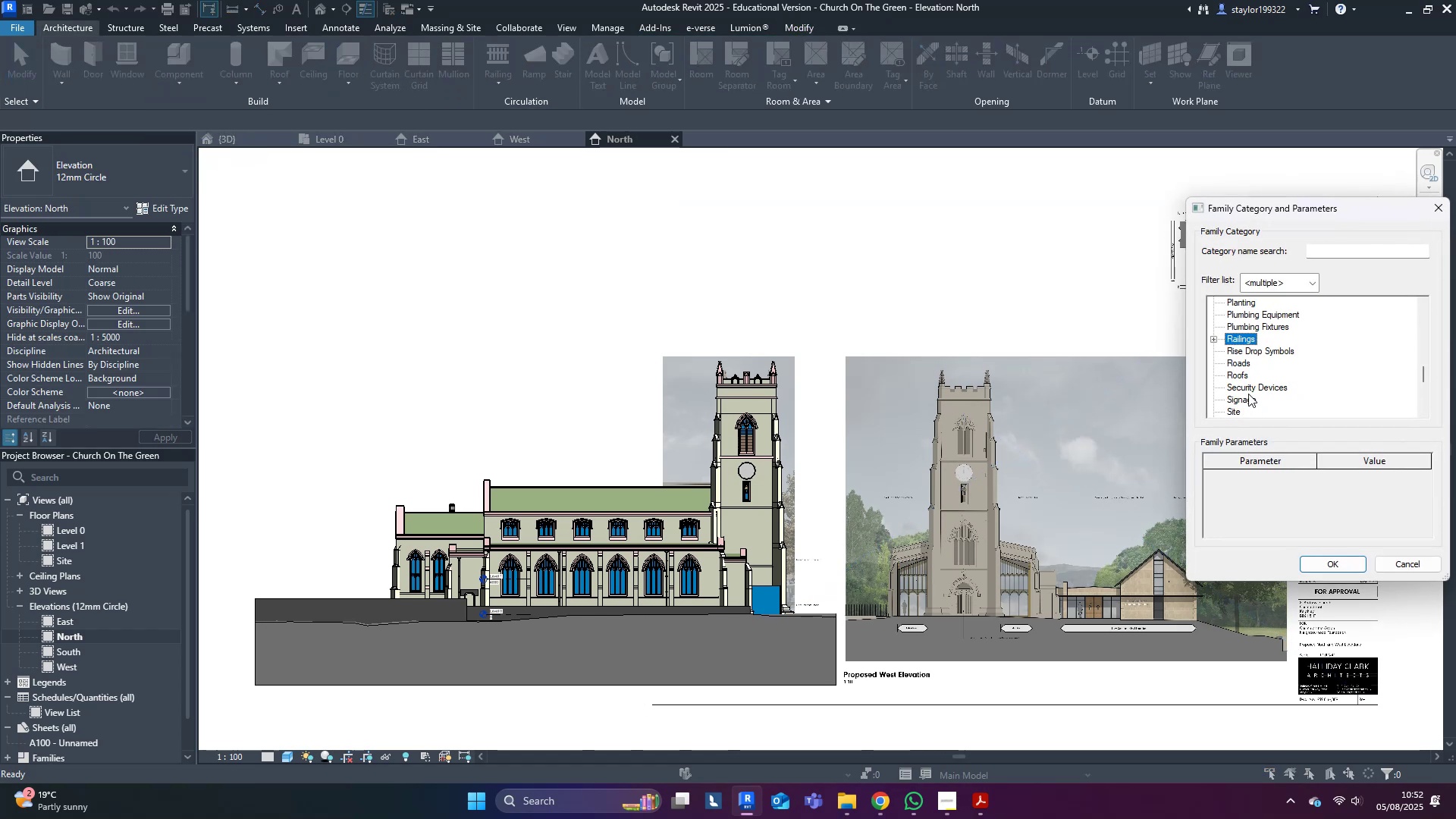 
left_click([1244, 375])
 